 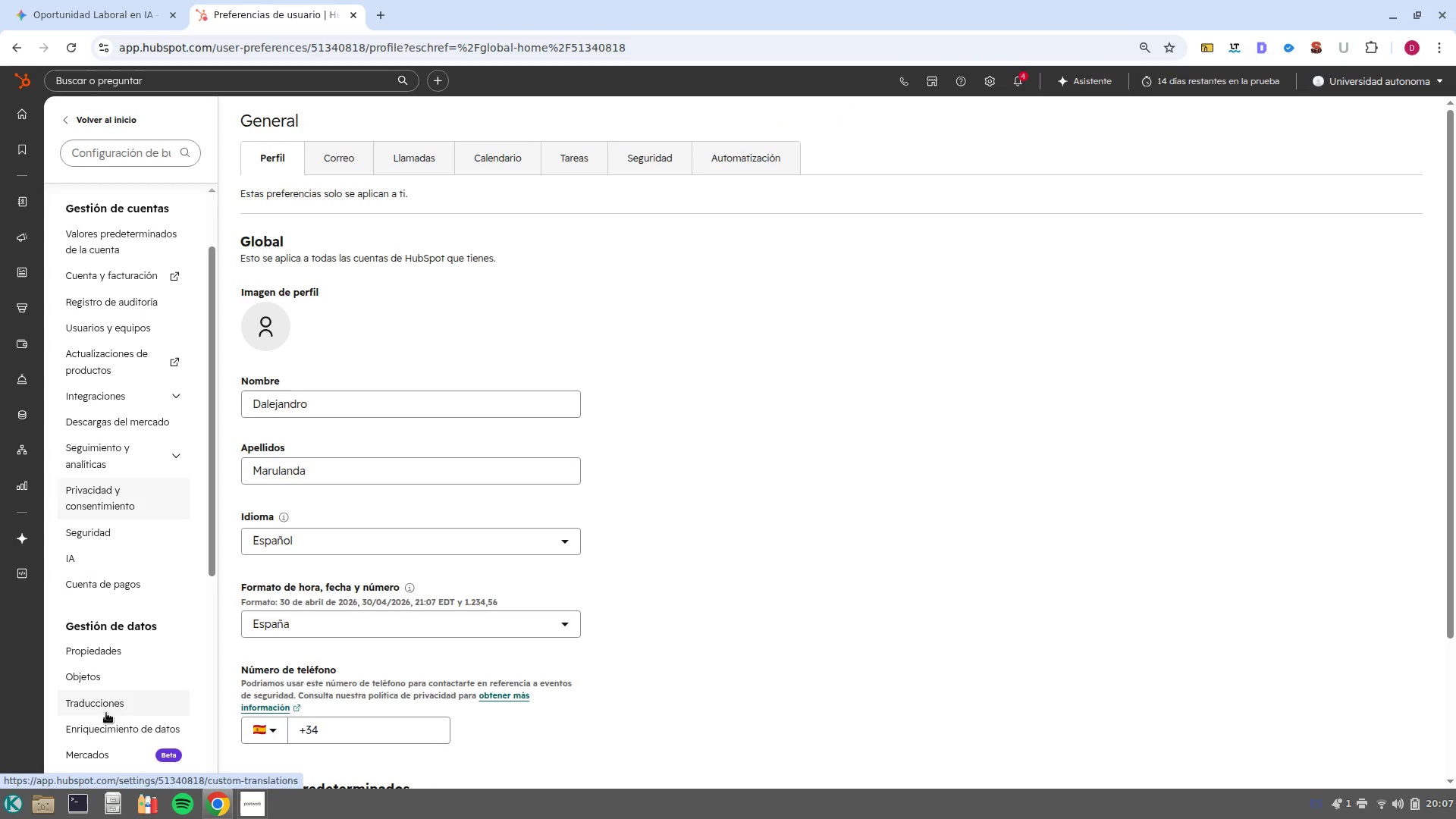 
scroll: coordinate [137, 563], scroll_direction: down, amount: 1.0
 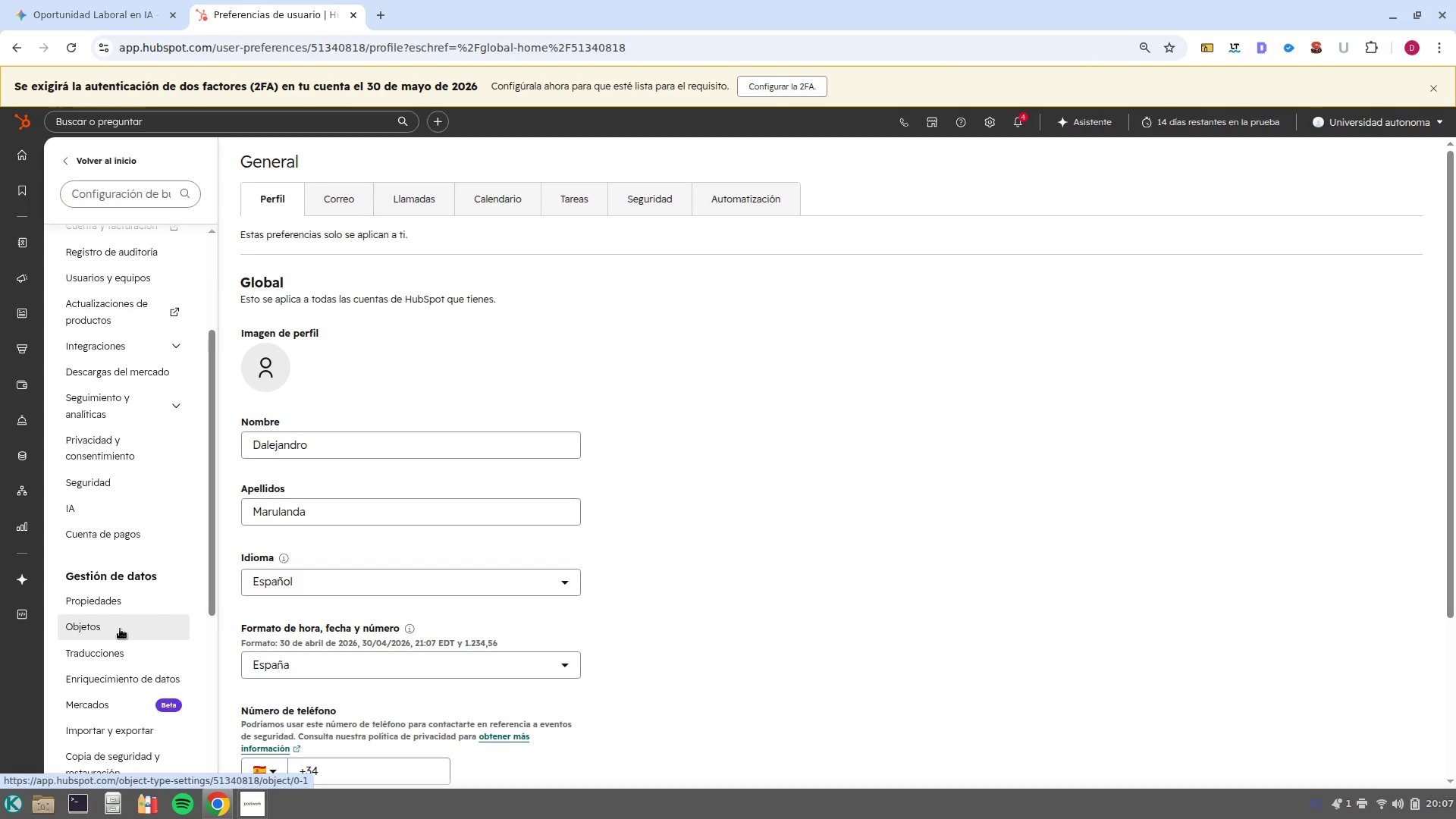 
left_click([120, 629])
 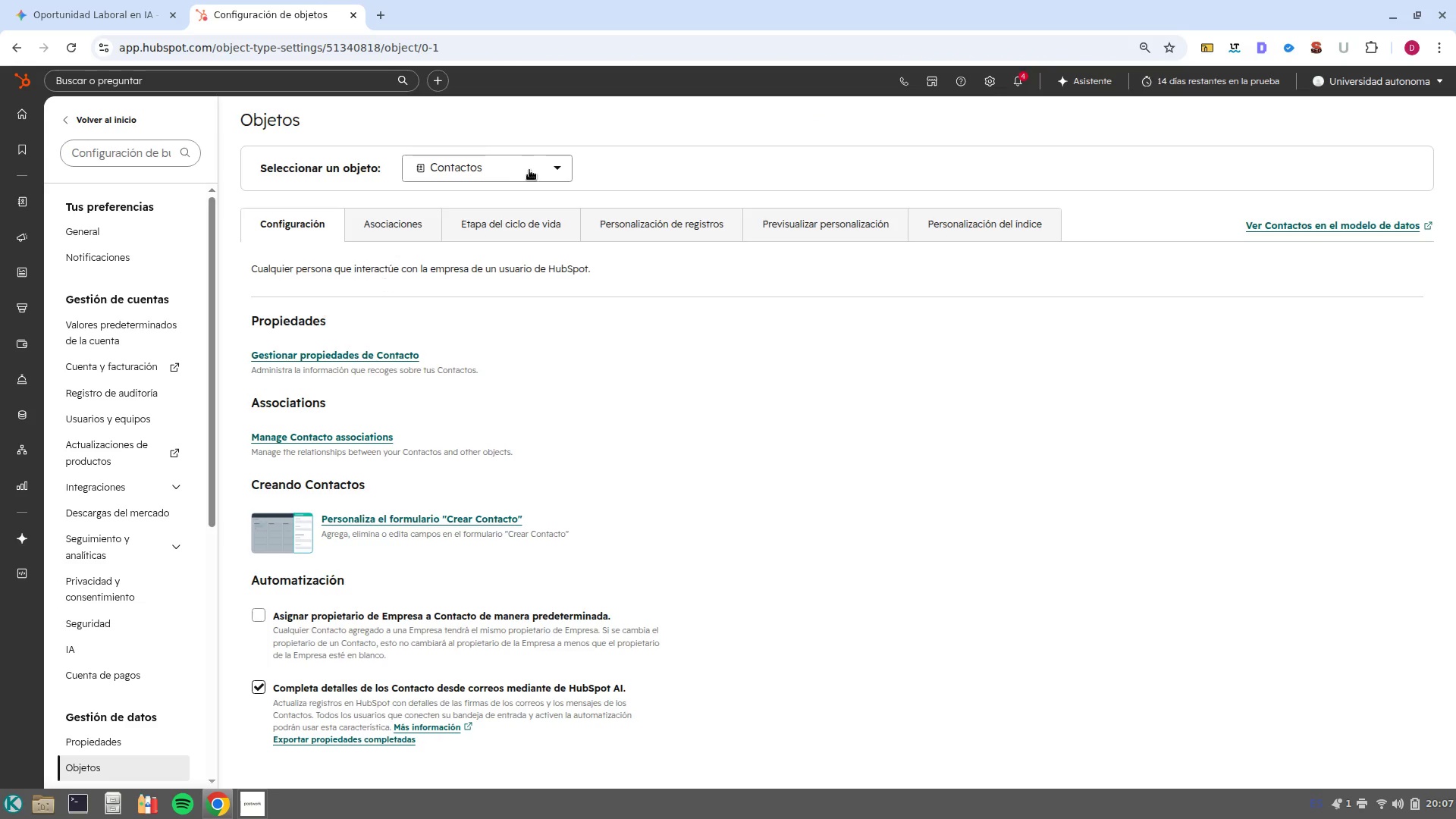 
left_click([536, 215])
 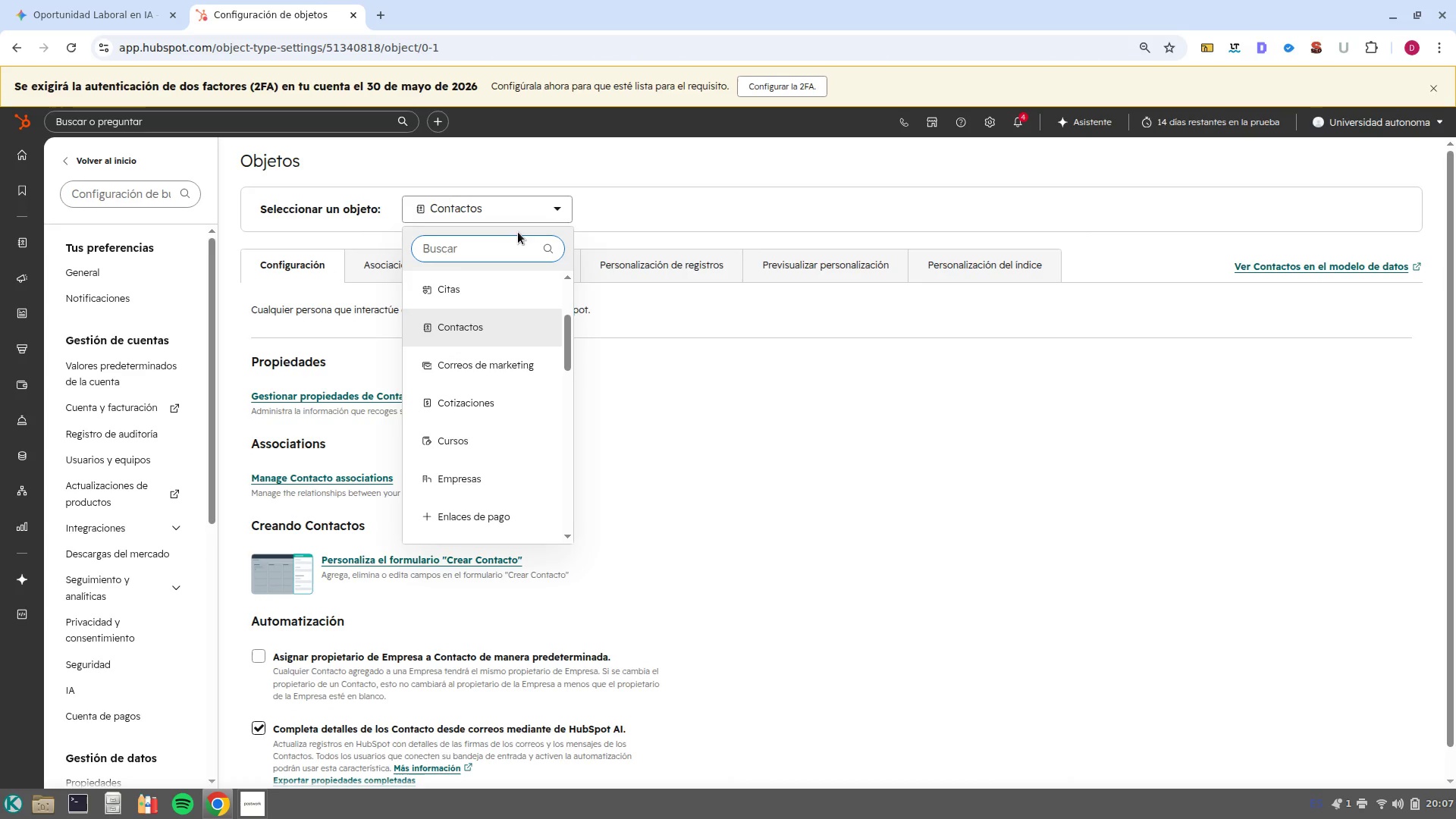 
type(deals)
key(Backspace)
key(Backspace)
key(Backspace)
key(Backspace)
key(Backspace)
key(Backspace)
key(Backspace)
key(Backspace)
type(nego)
key(NumpadEnter)
 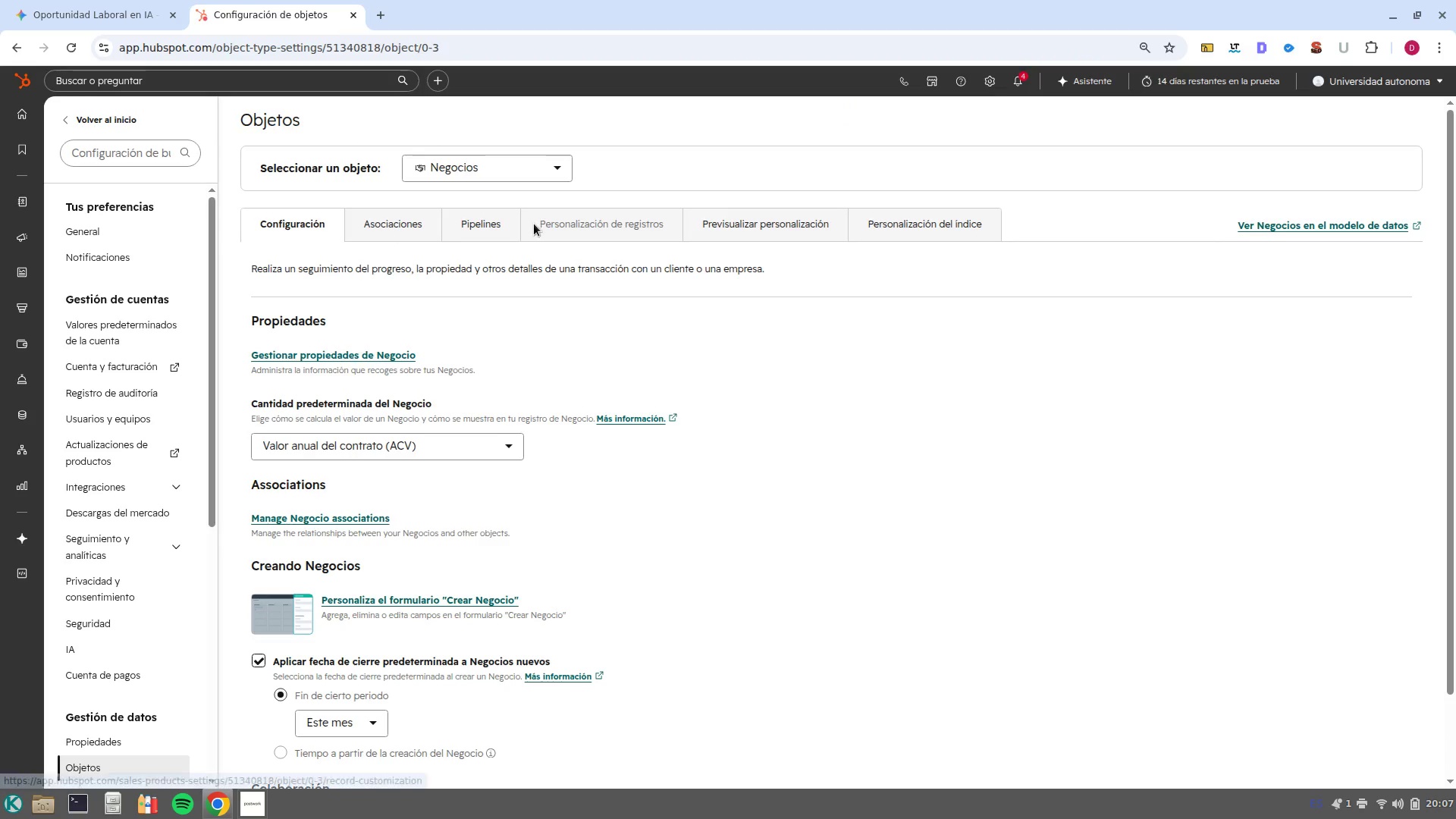 
left_click([494, 234])
 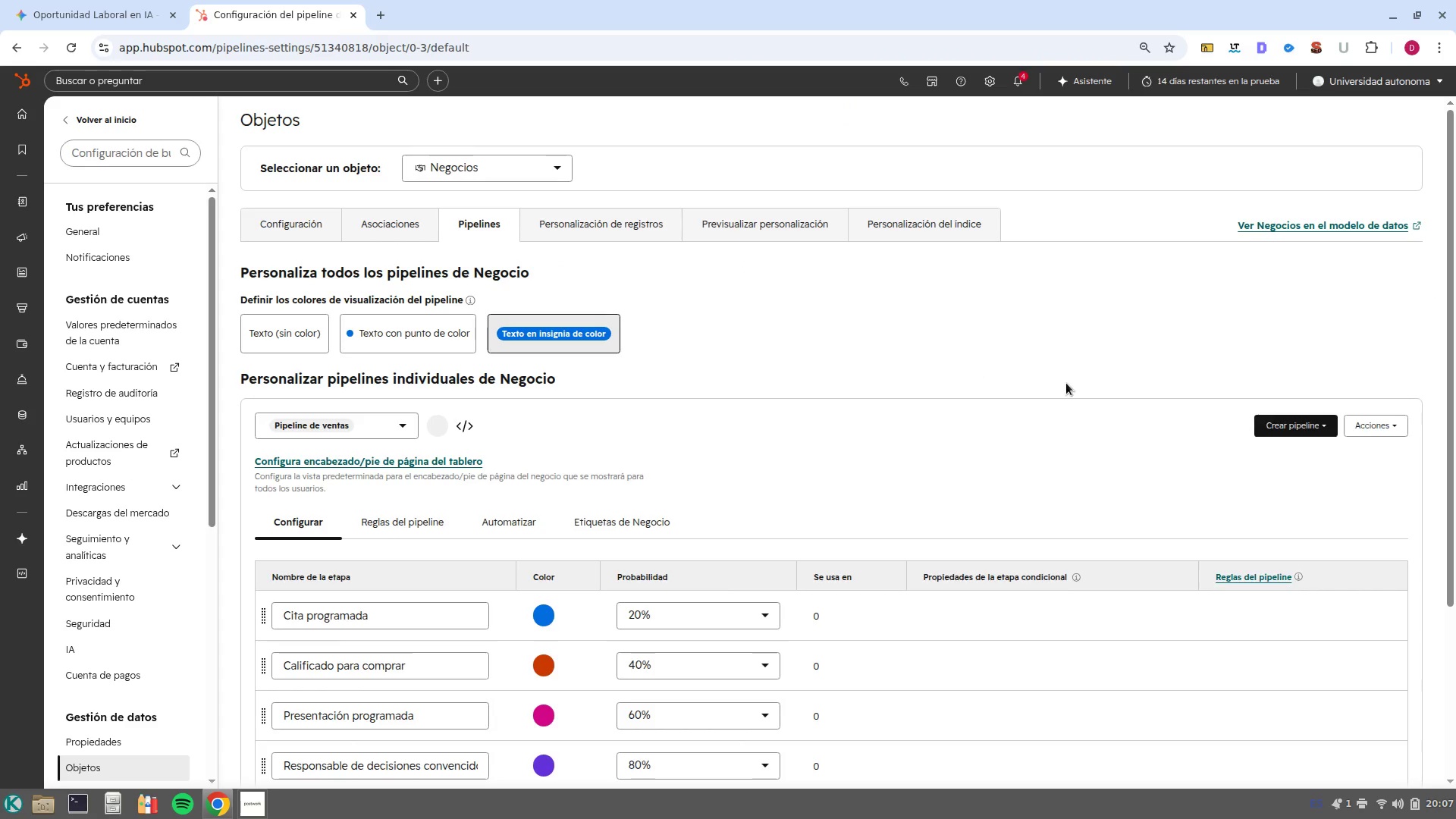 
left_click([1288, 430])
 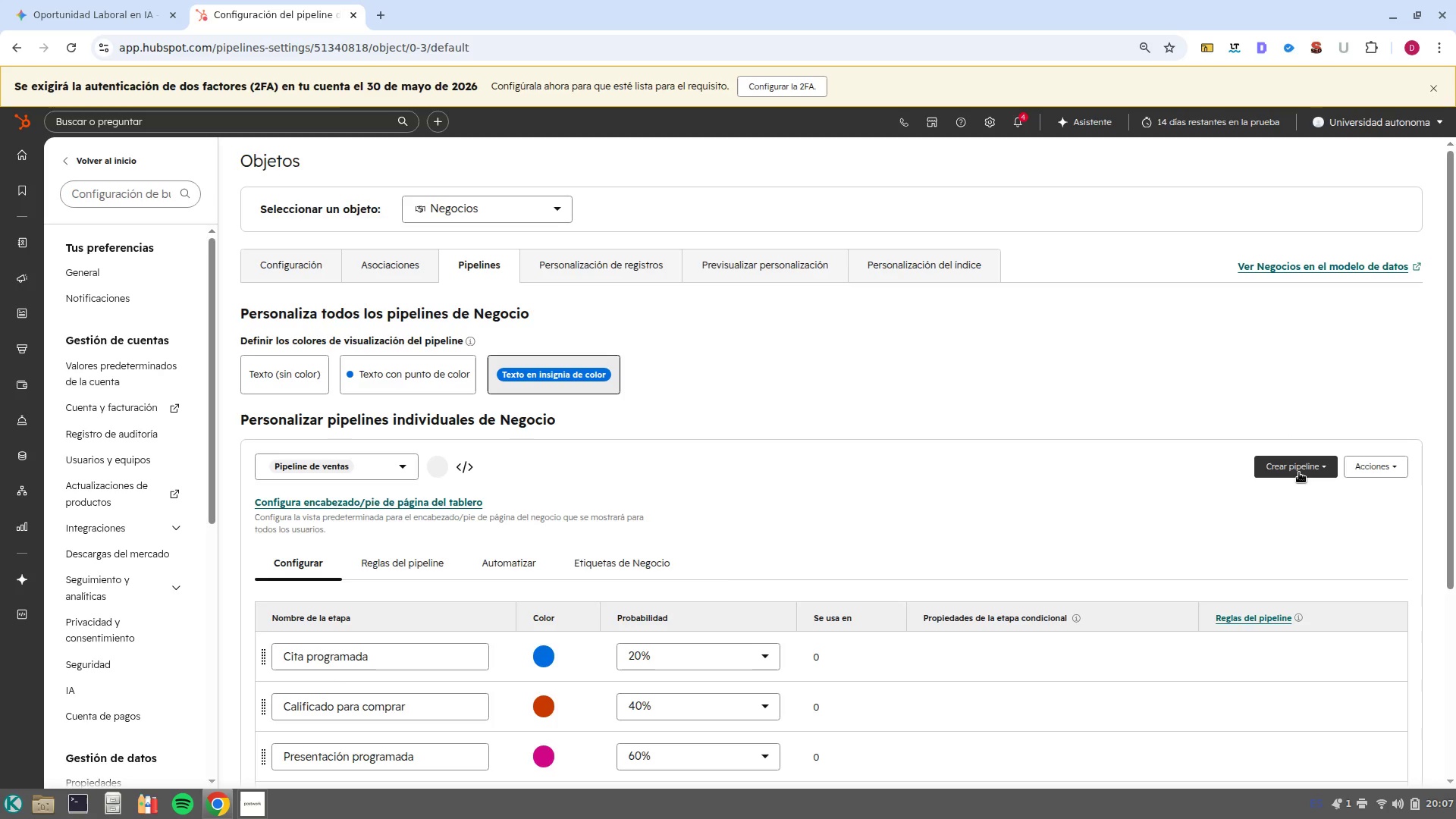 
left_click([1299, 472])
 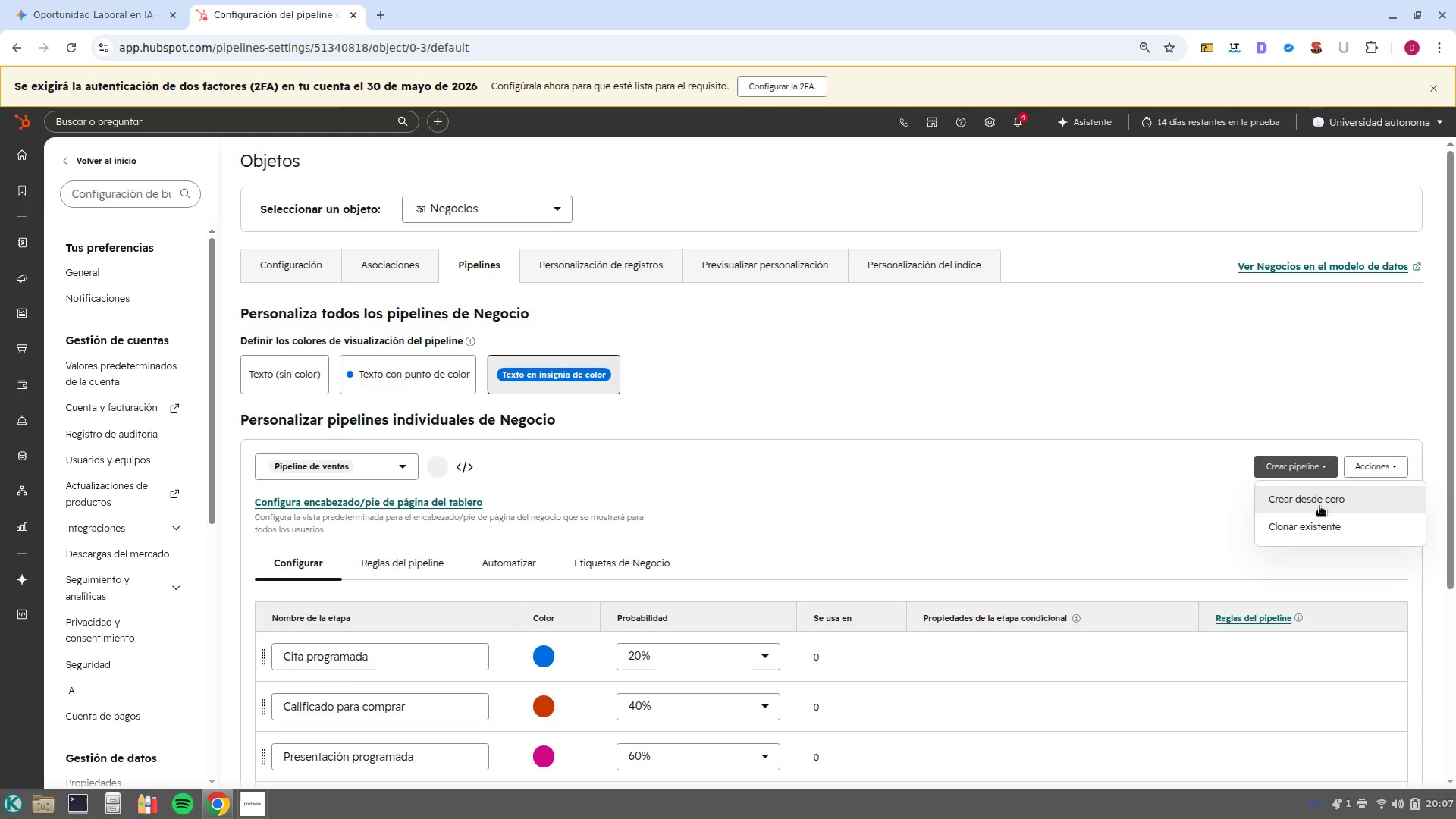 
left_click([1323, 498])
 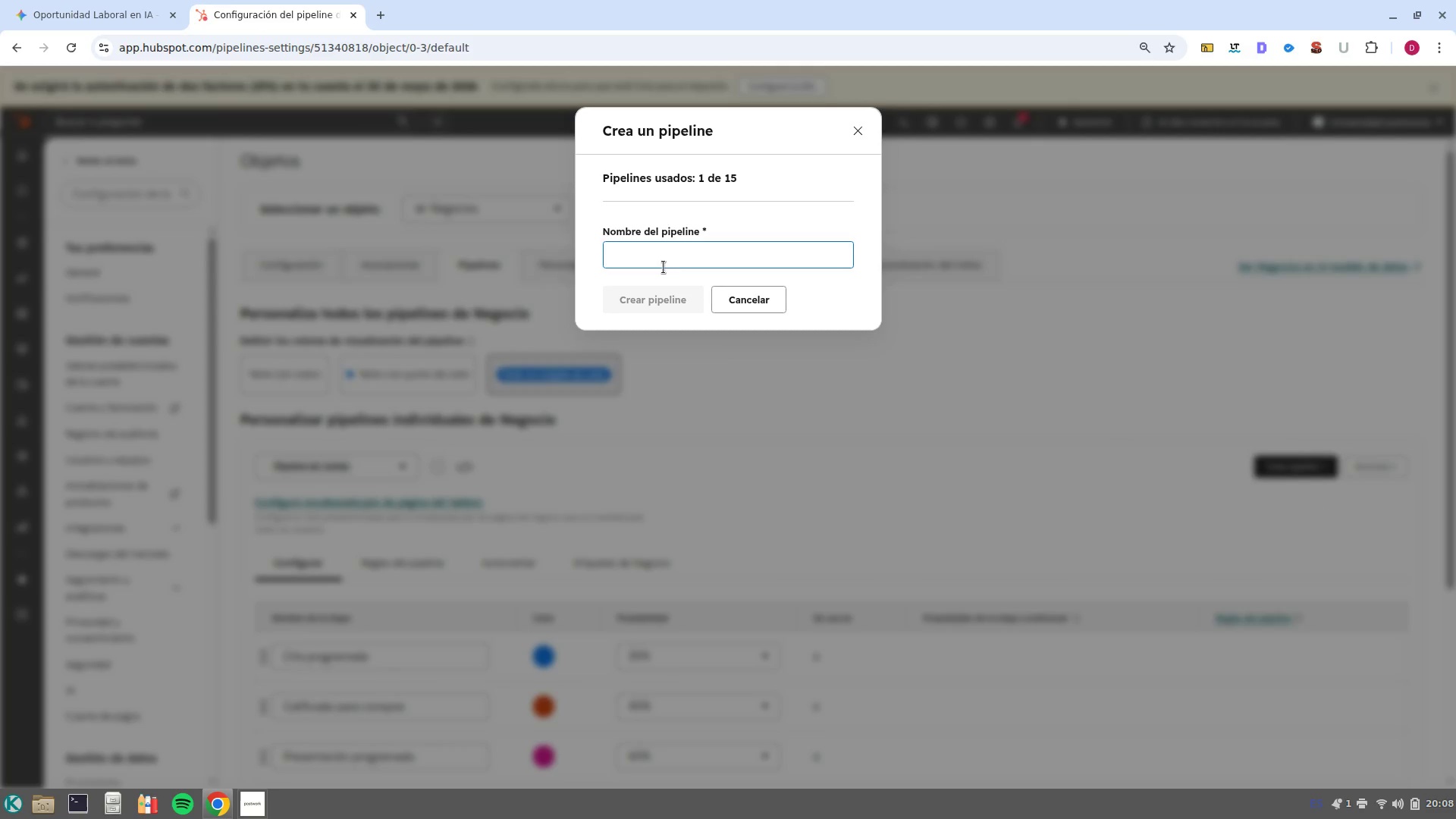 
left_click([668, 262])
 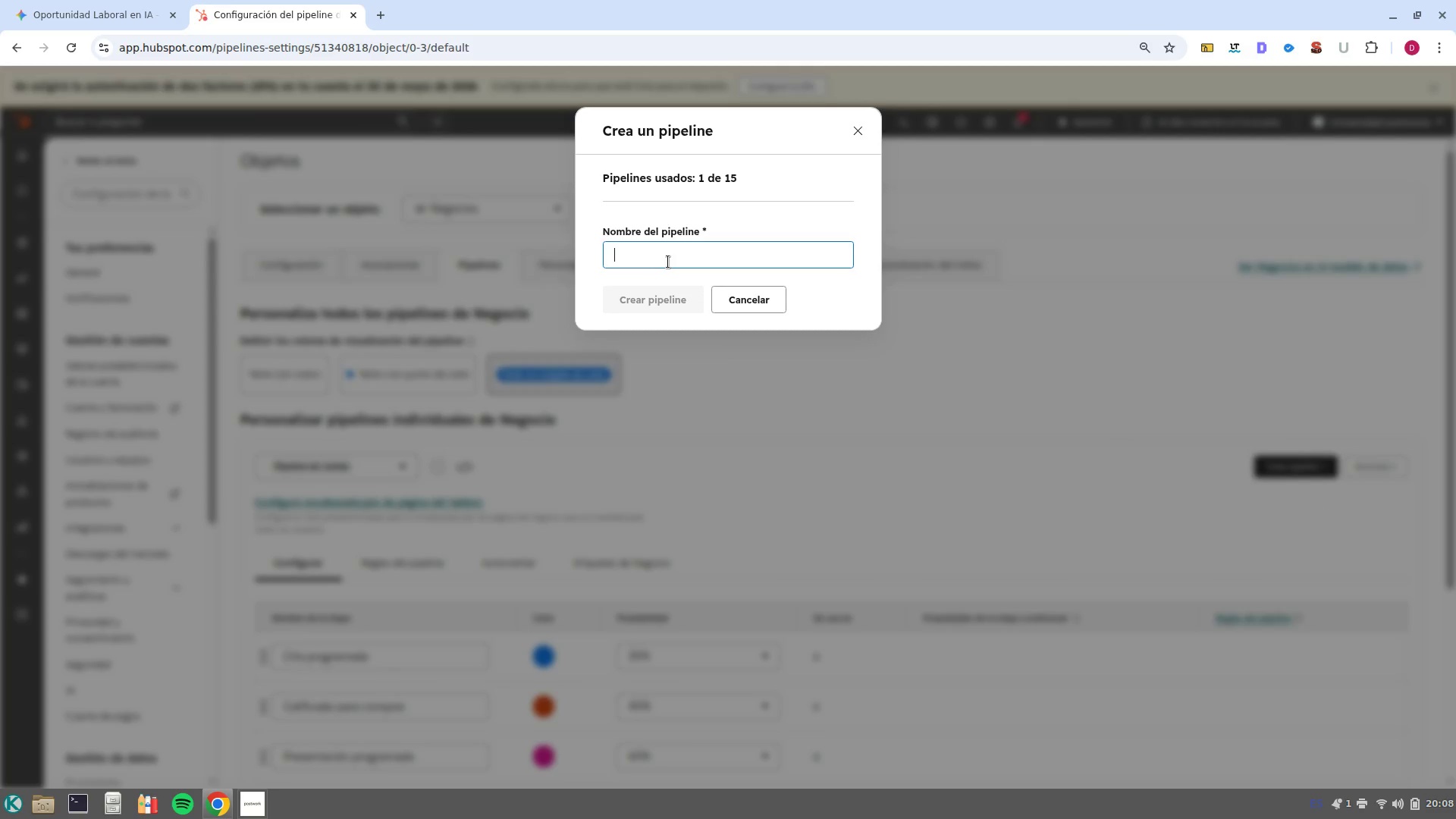 
type(Charter ^ Tour Bookings)
 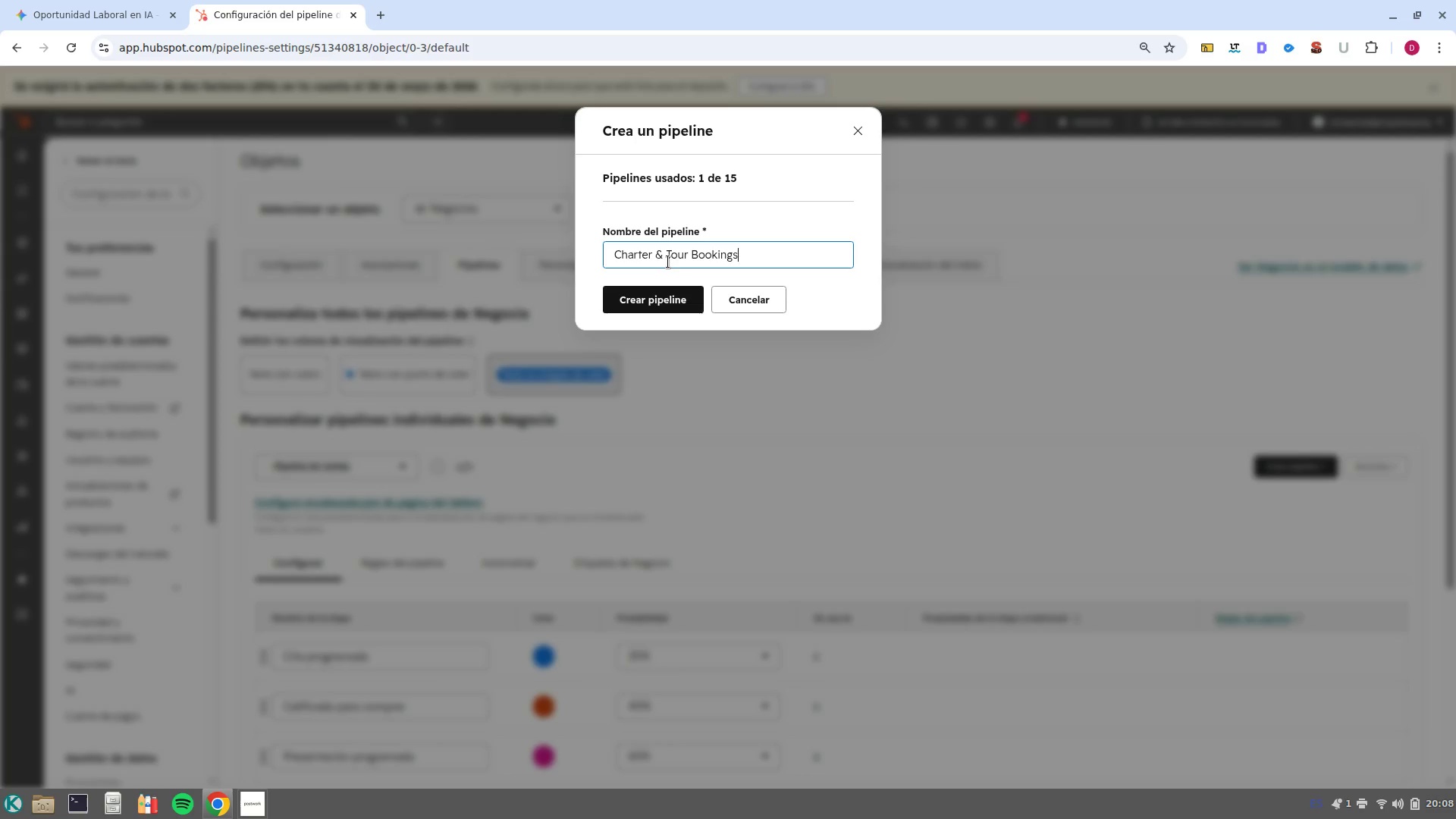 
left_click([663, 306])
 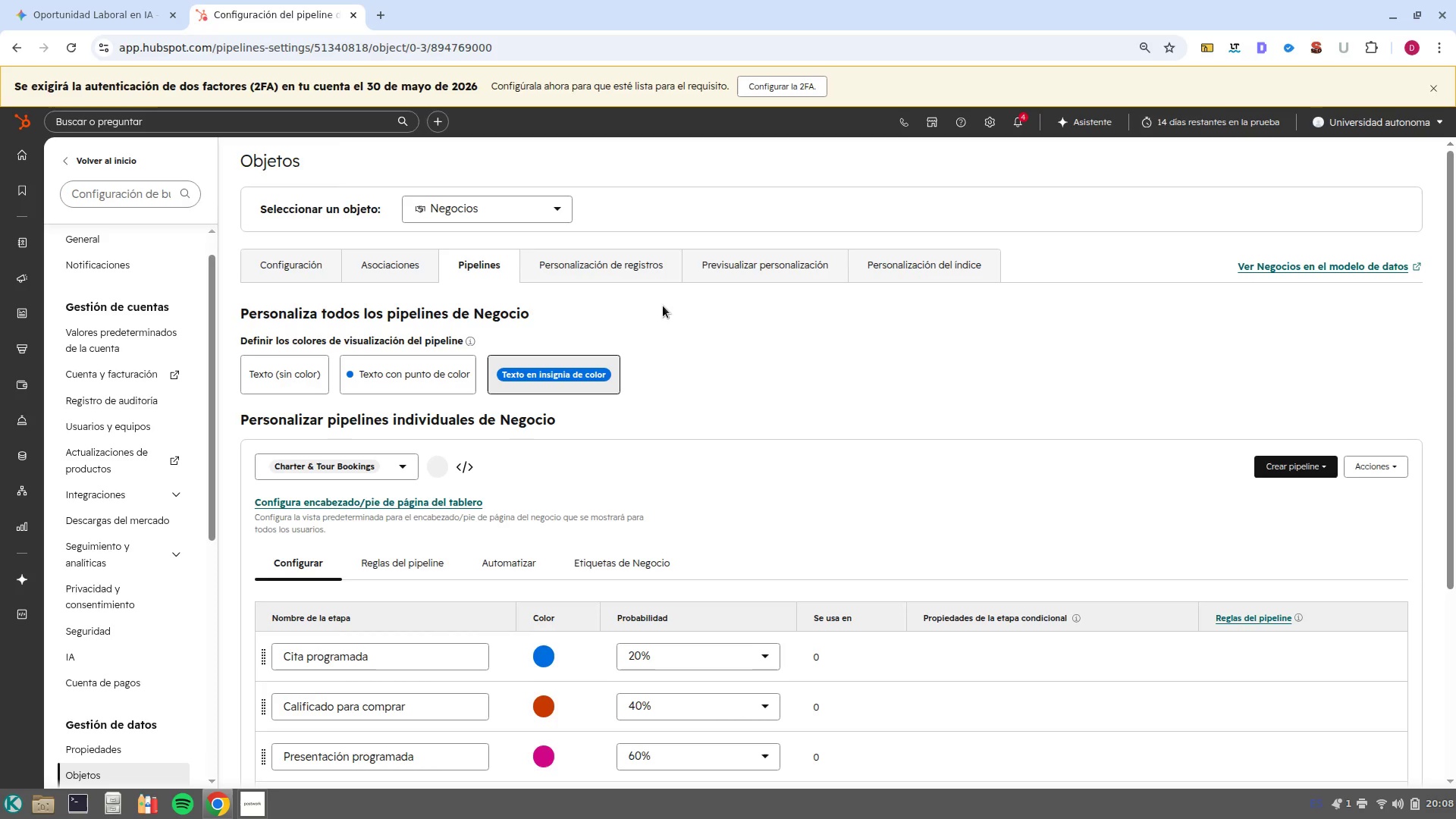 
wait(10.21)
 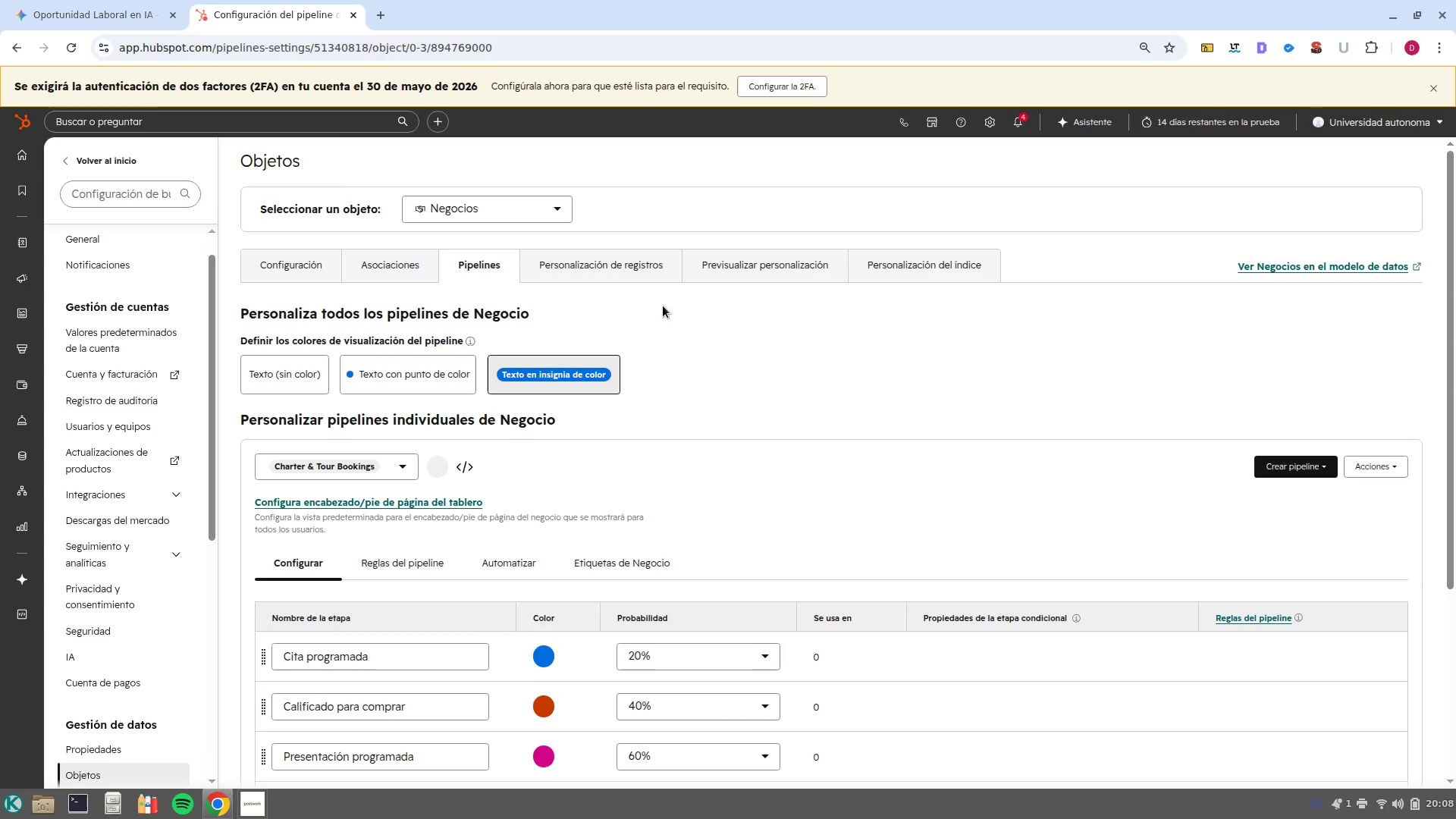 
scroll: coordinate [605, 398], scroll_direction: down, amount: 1.0
 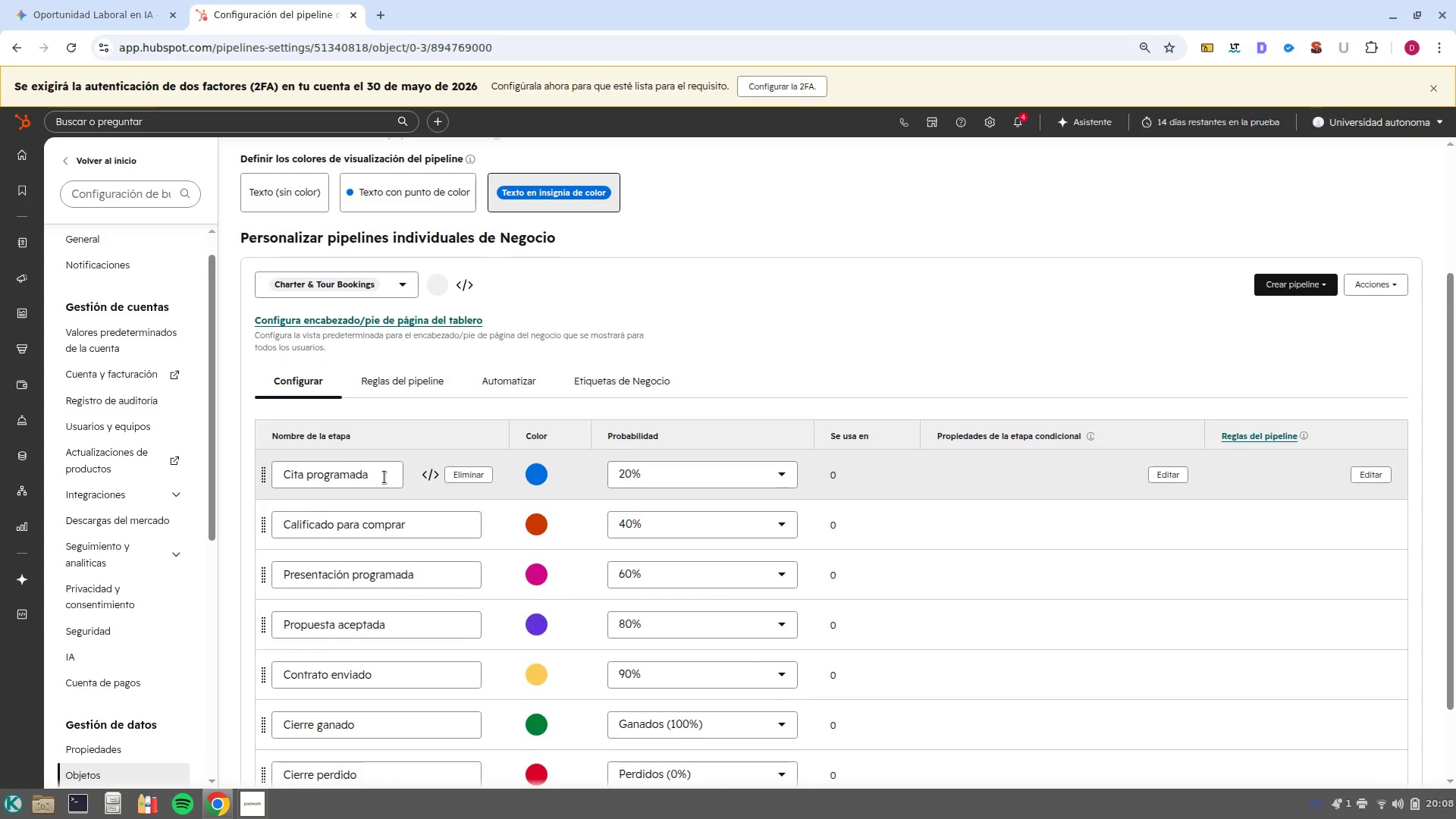 
left_click([384, 477])
 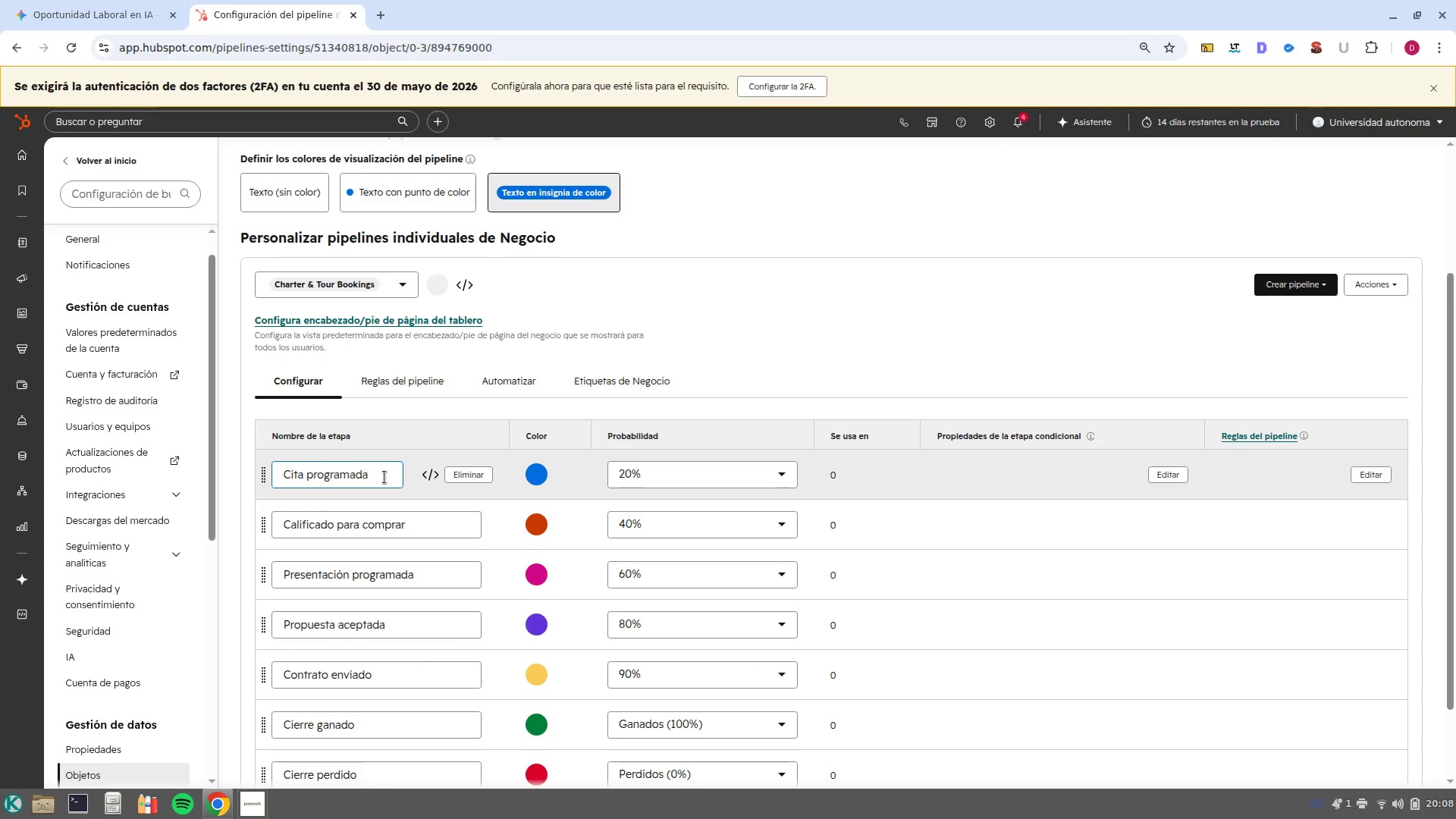 
left_click_drag(start_coordinate=[384, 477], to_coordinate=[266, 472])
 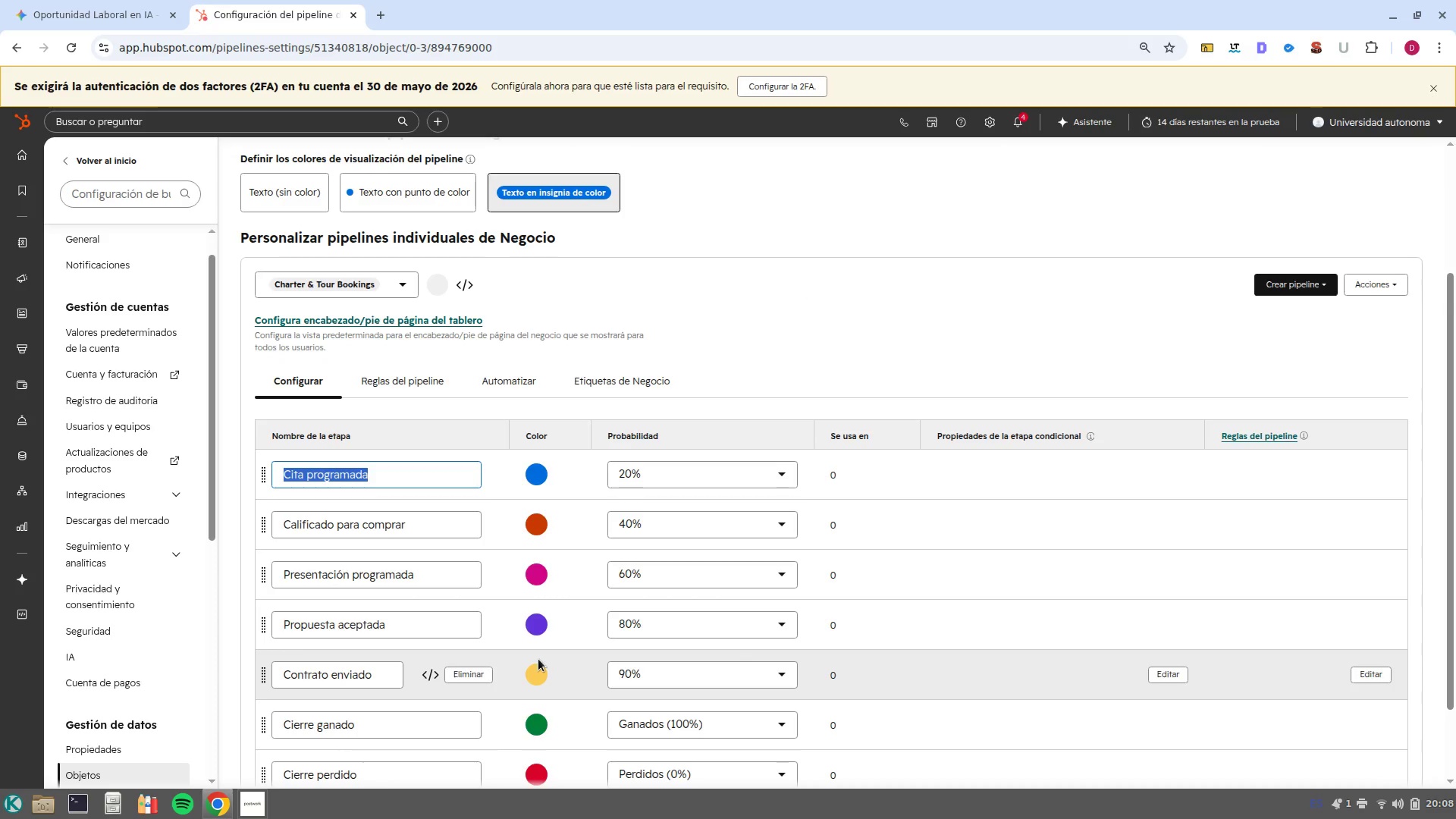 
type(Newe)
key(Backspace)
type( inquiry)
 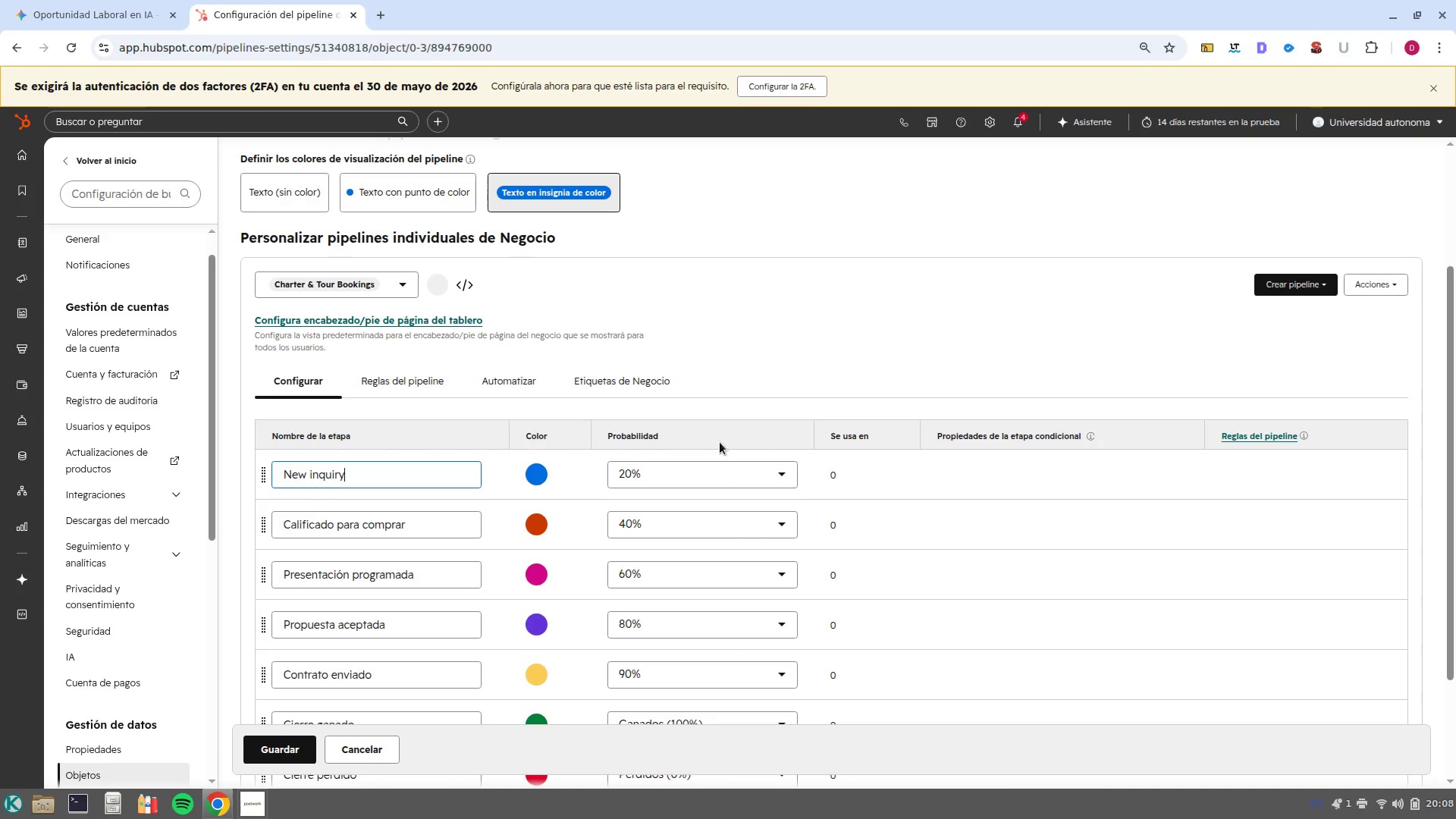 
left_click([724, 474])
 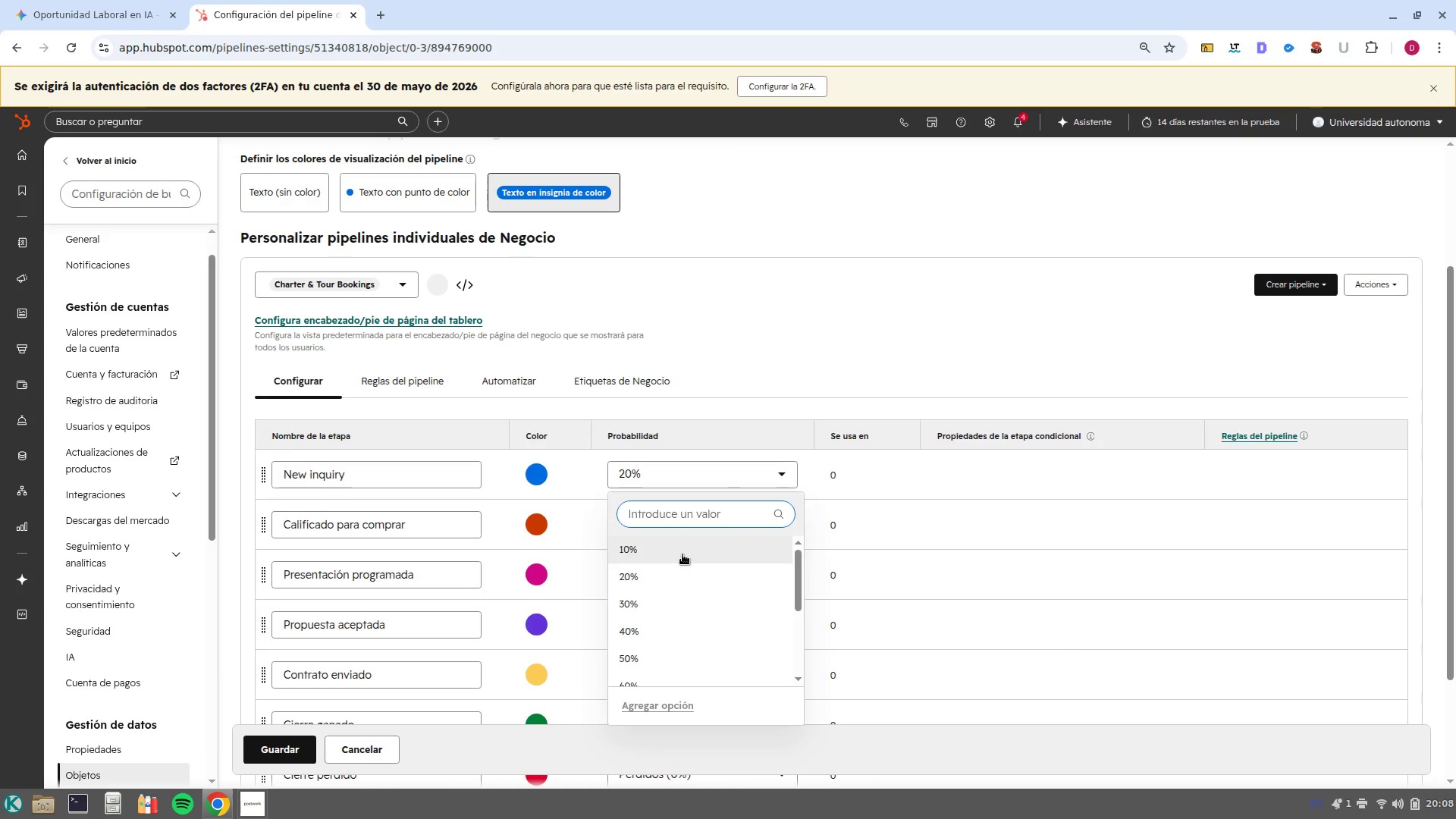 
left_click([682, 554])
 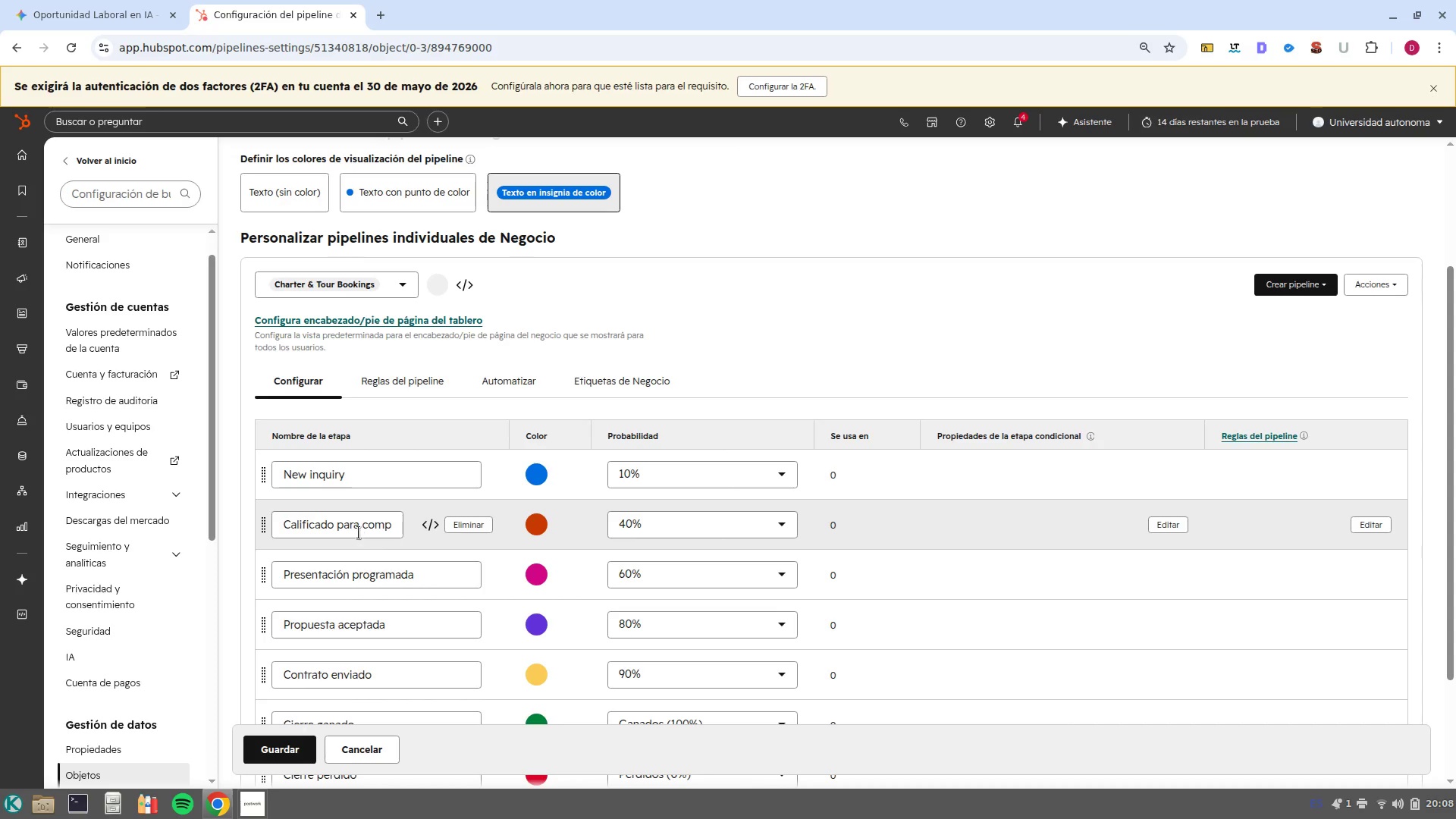 
double_click([350, 527])
 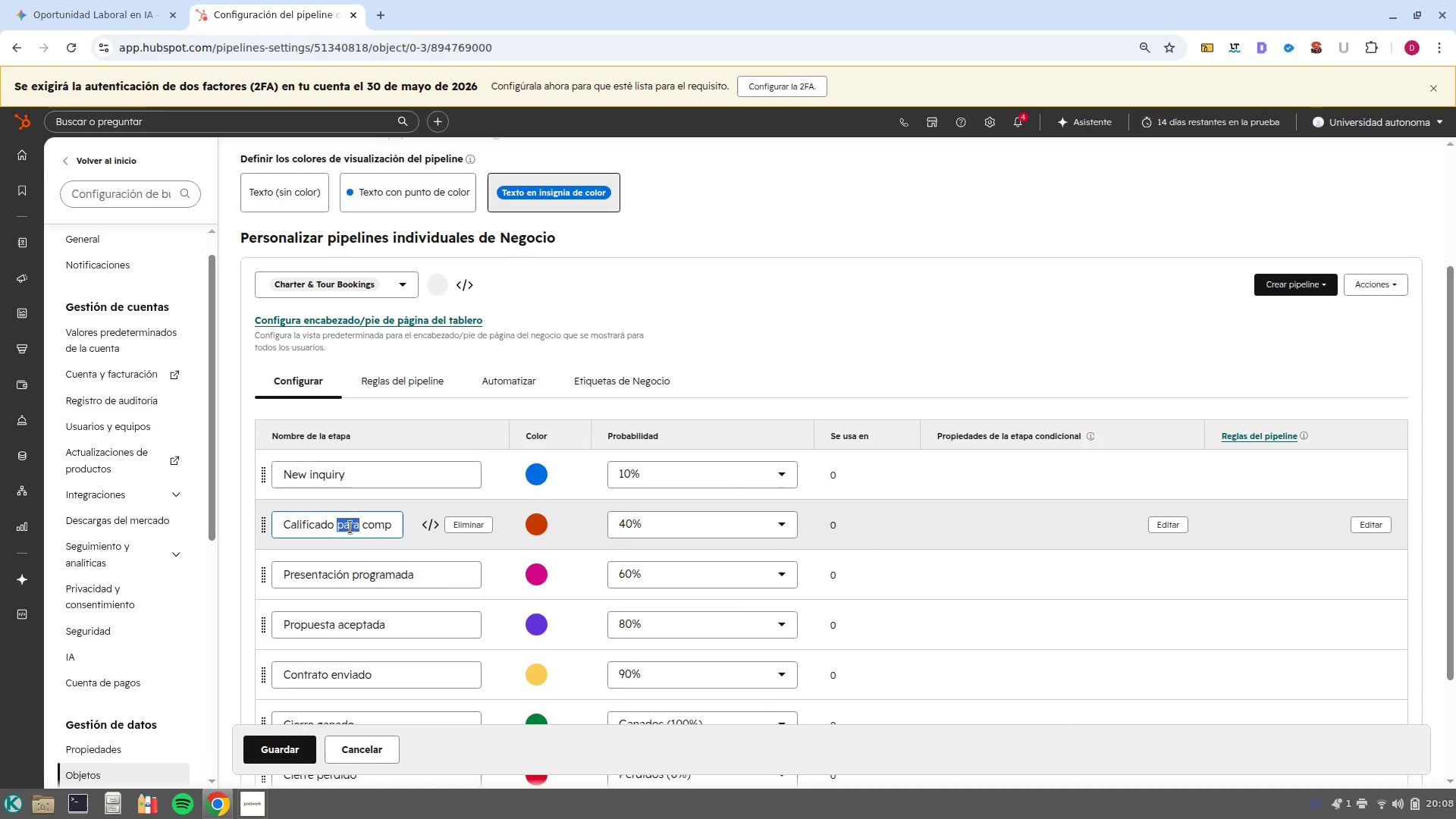 
double_click([350, 527])
 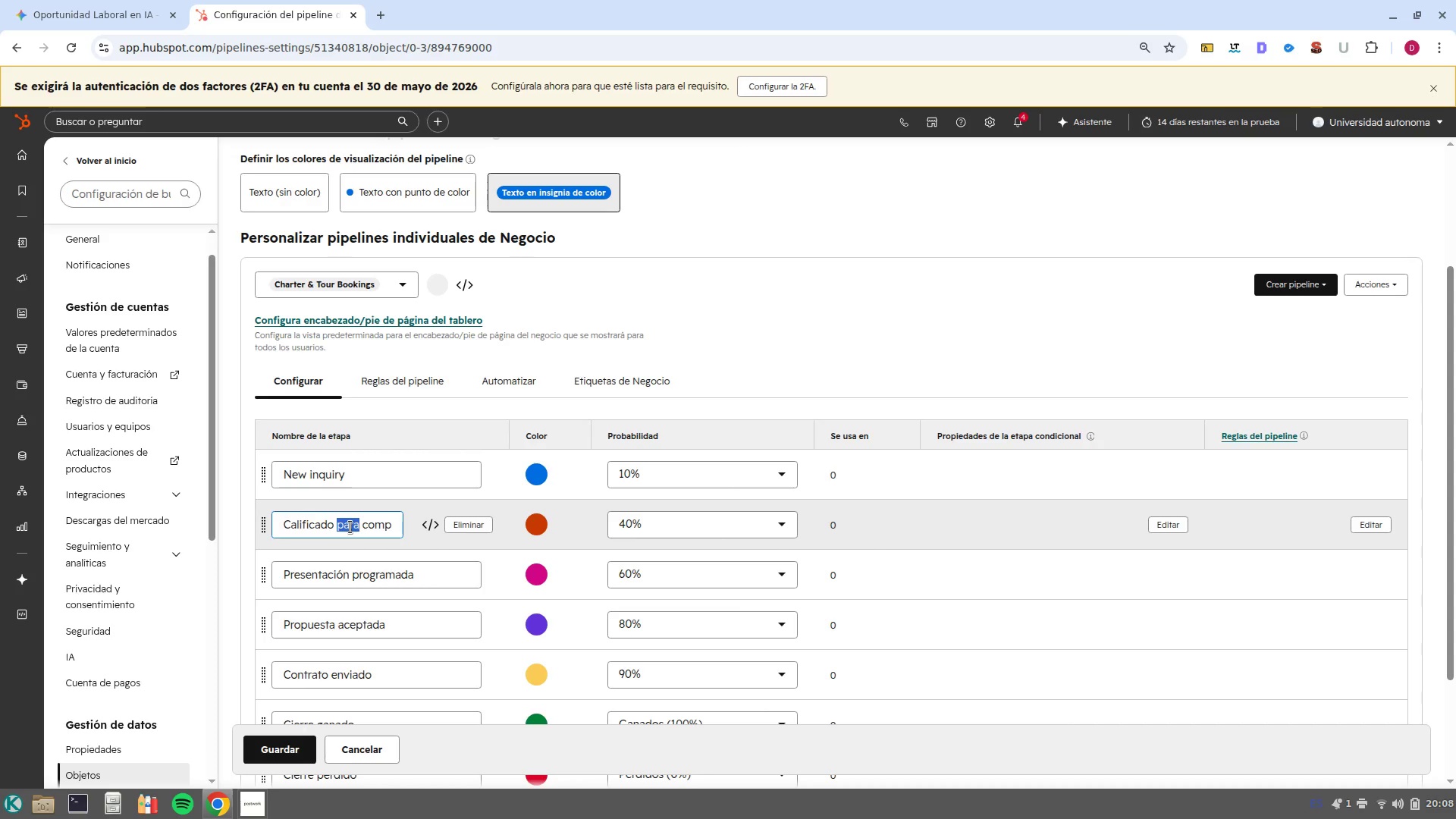 
left_click([350, 527])
 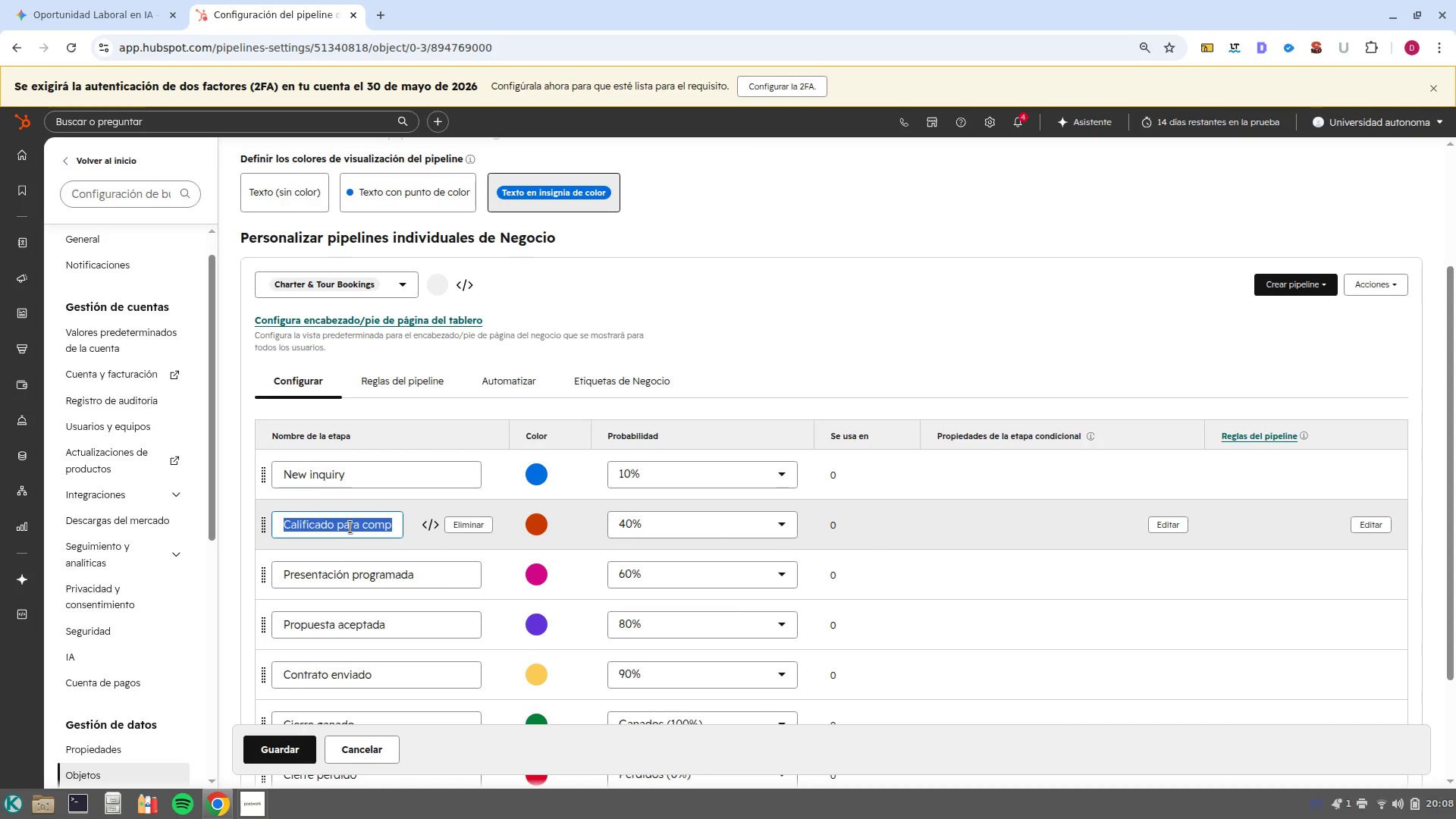 
type(Qui)
key(Backspace)
type(ote Sent)
 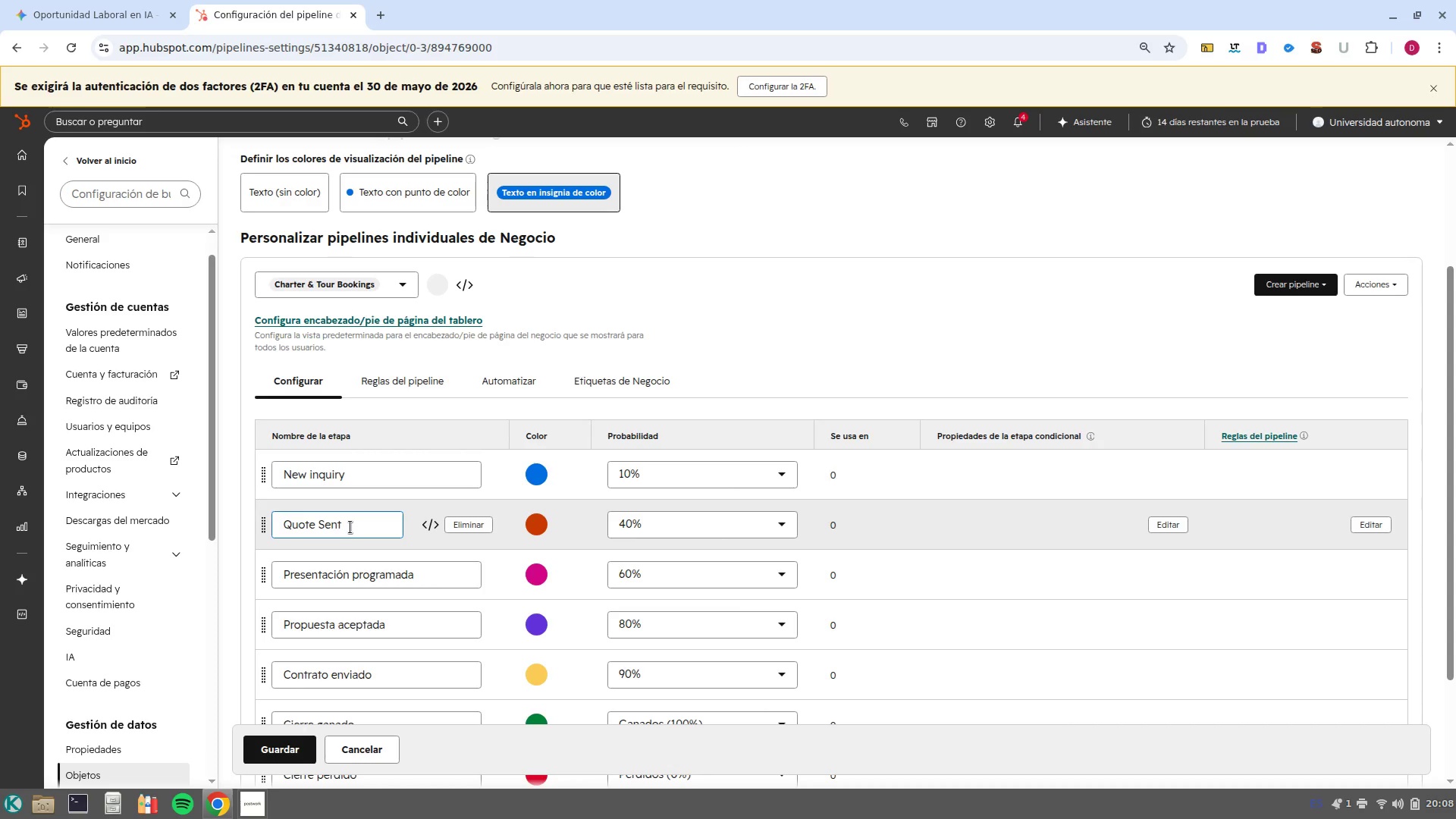 
scroll: coordinate [357, 536], scroll_direction: down, amount: 2.0
 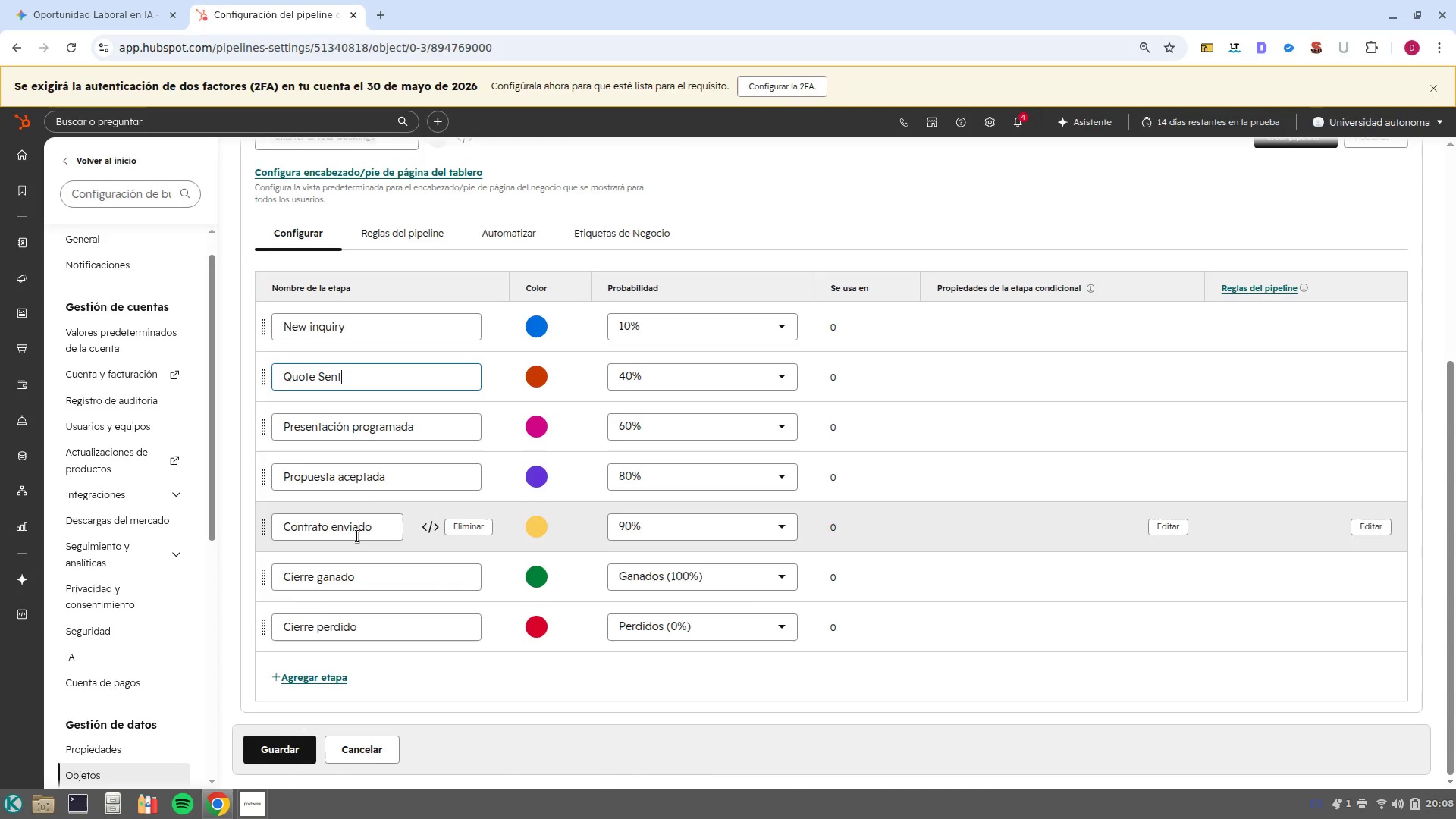 
scroll: coordinate [357, 536], scroll_direction: up, amount: 2.0
 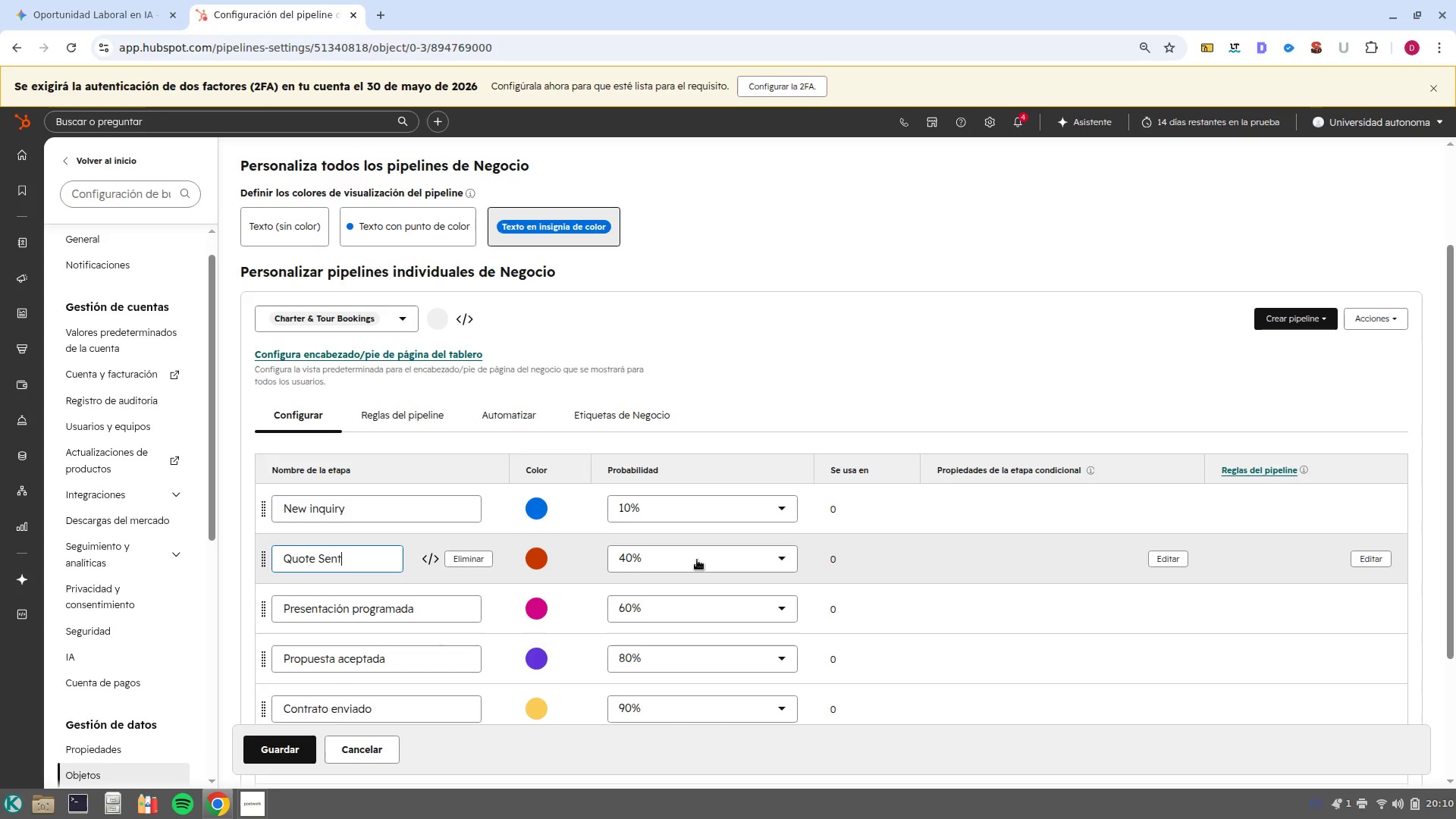 
wait(75.68)
 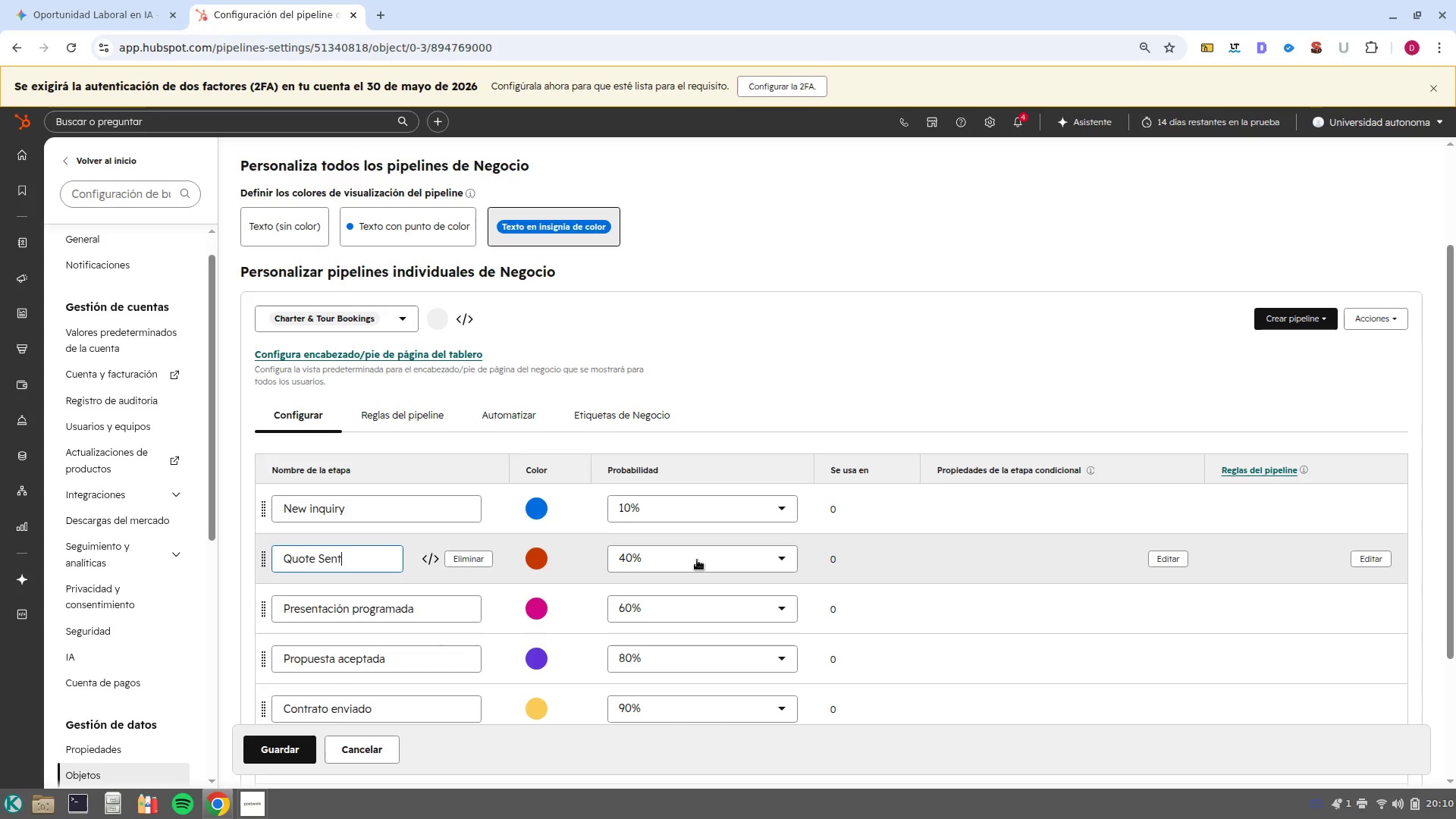 
left_click([370, 598])
 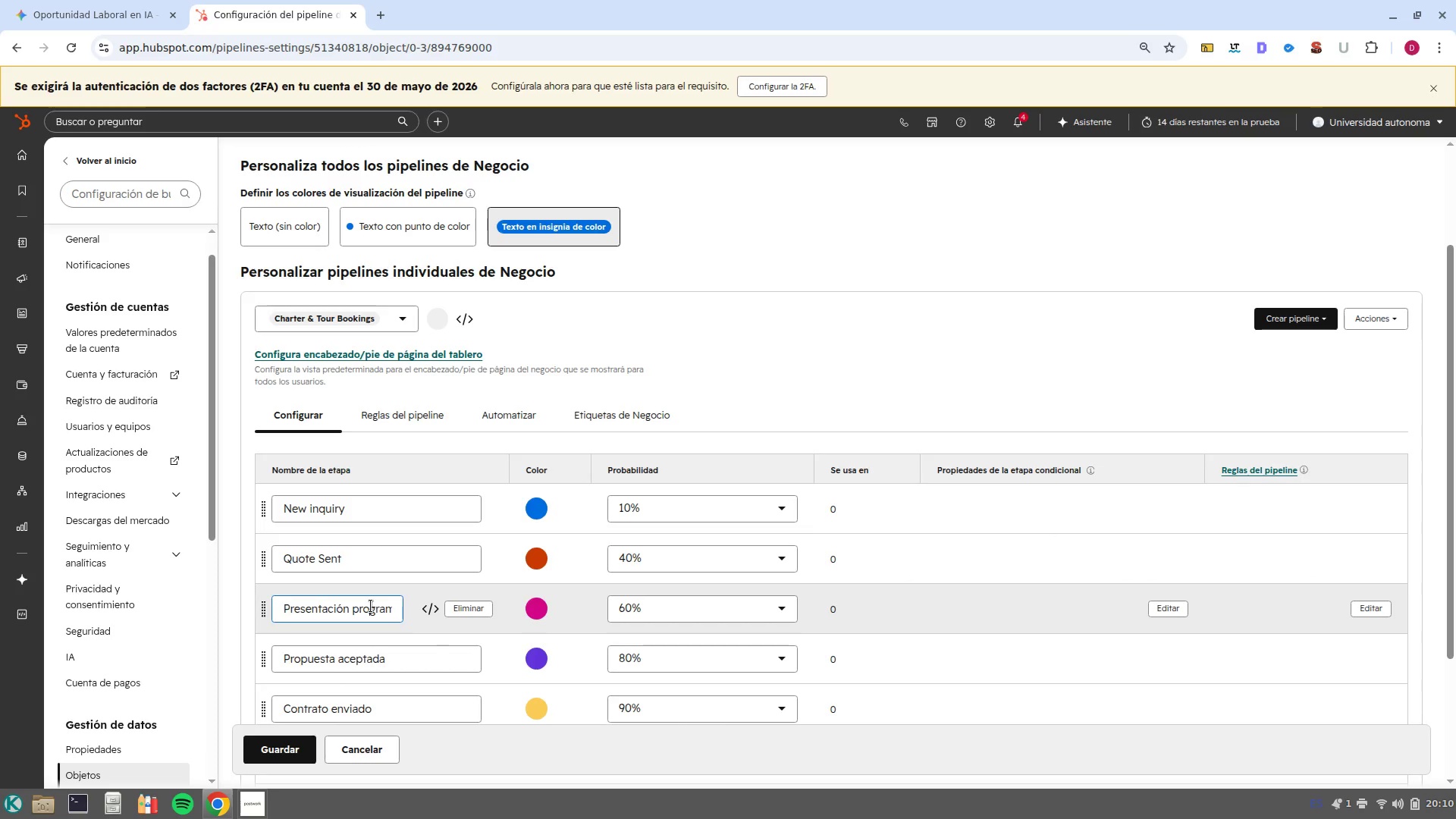 
double_click([371, 606])
 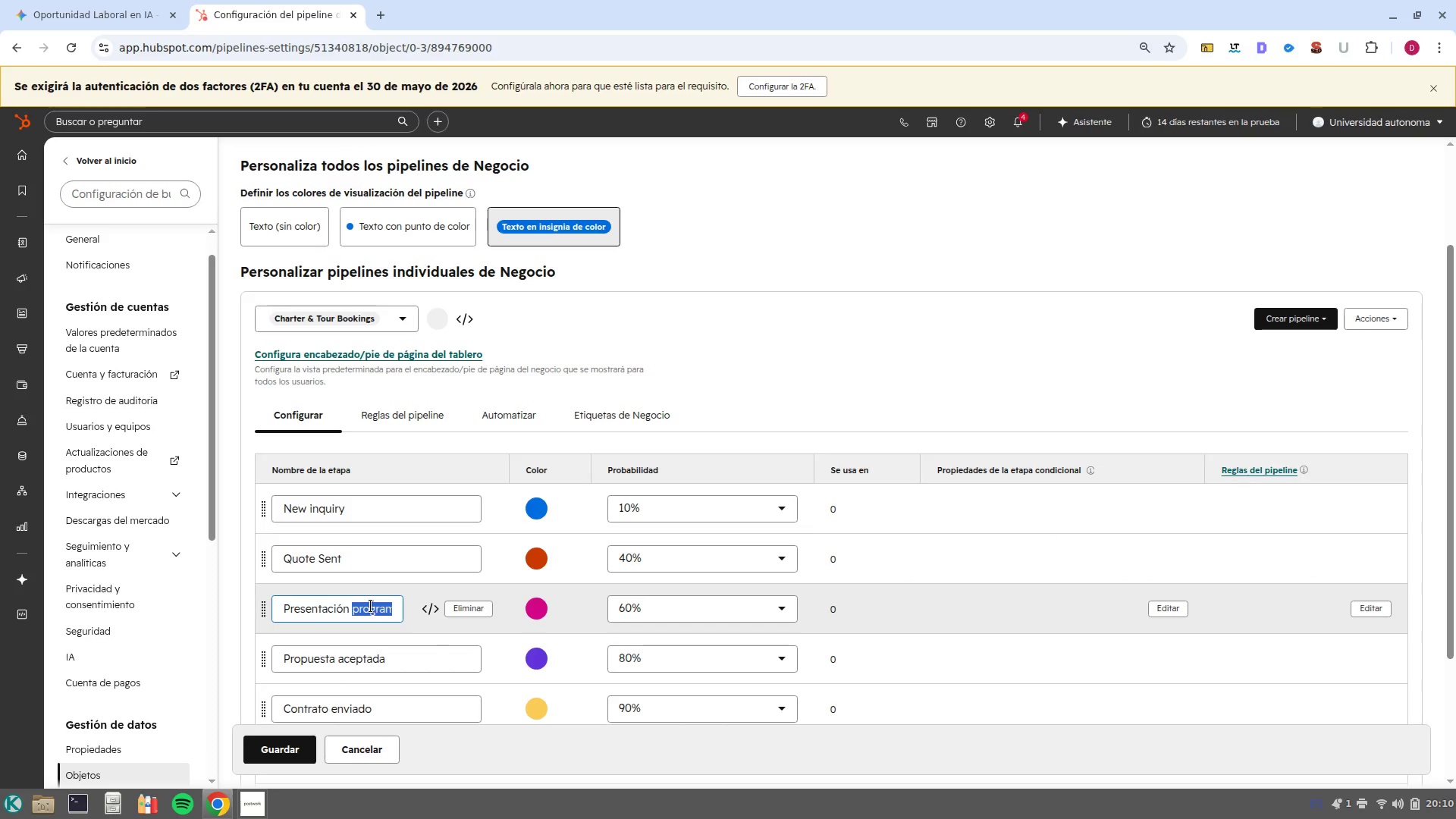 
left_click([371, 606])
 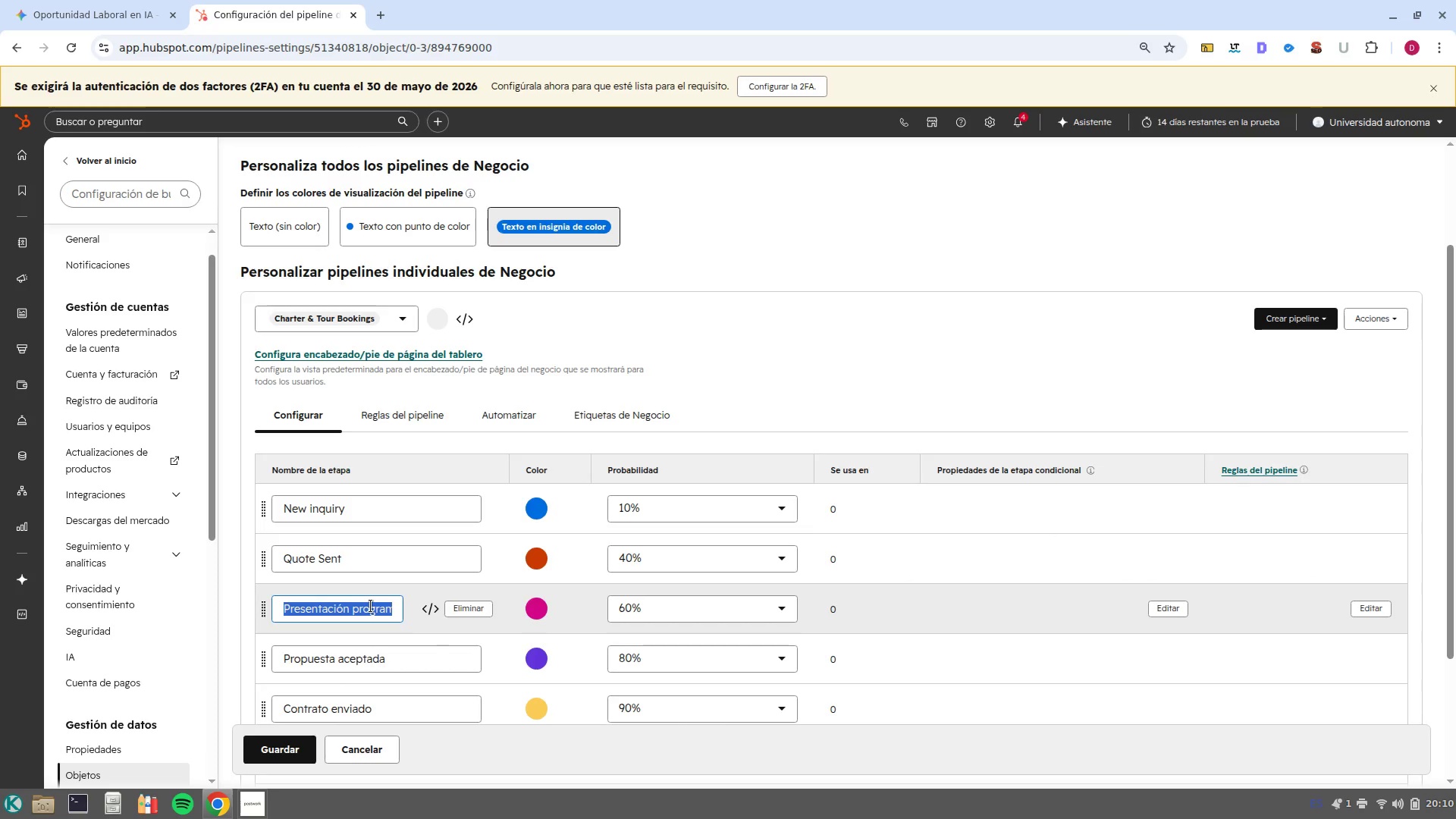 
type(Date Reserved & Pending Deposit)
 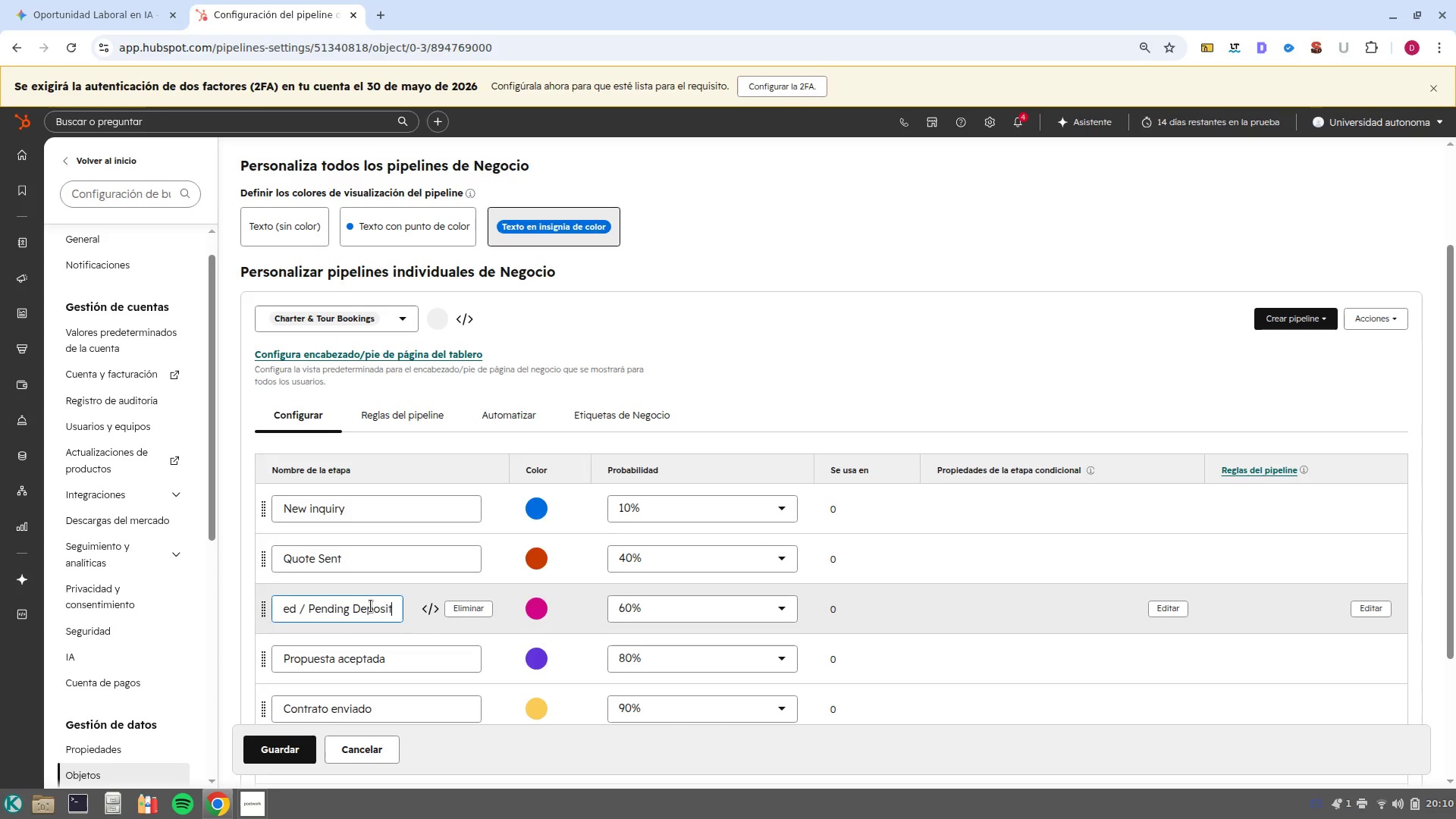 
left_click([723, 607])
 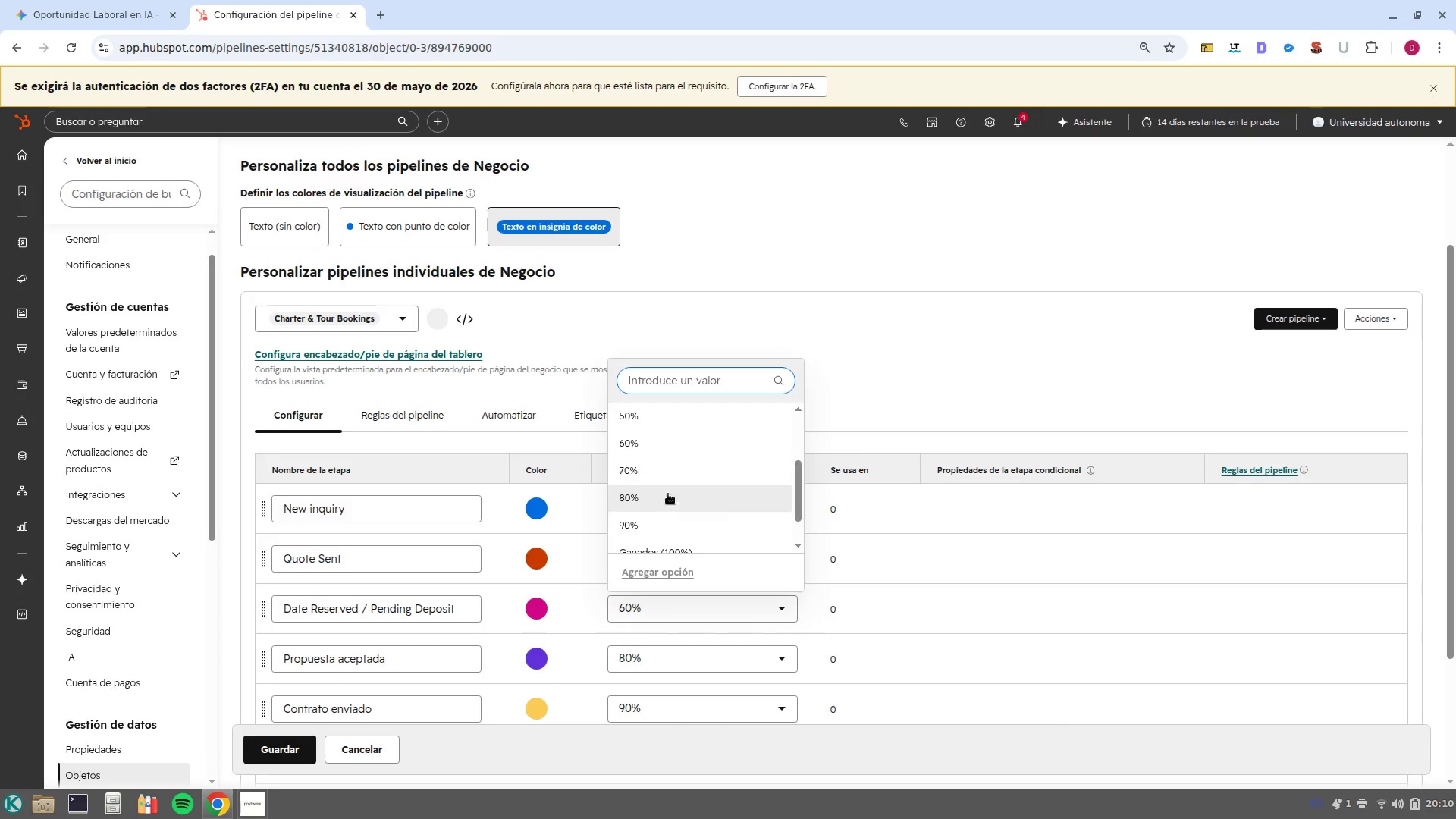 
left_click([668, 470])
 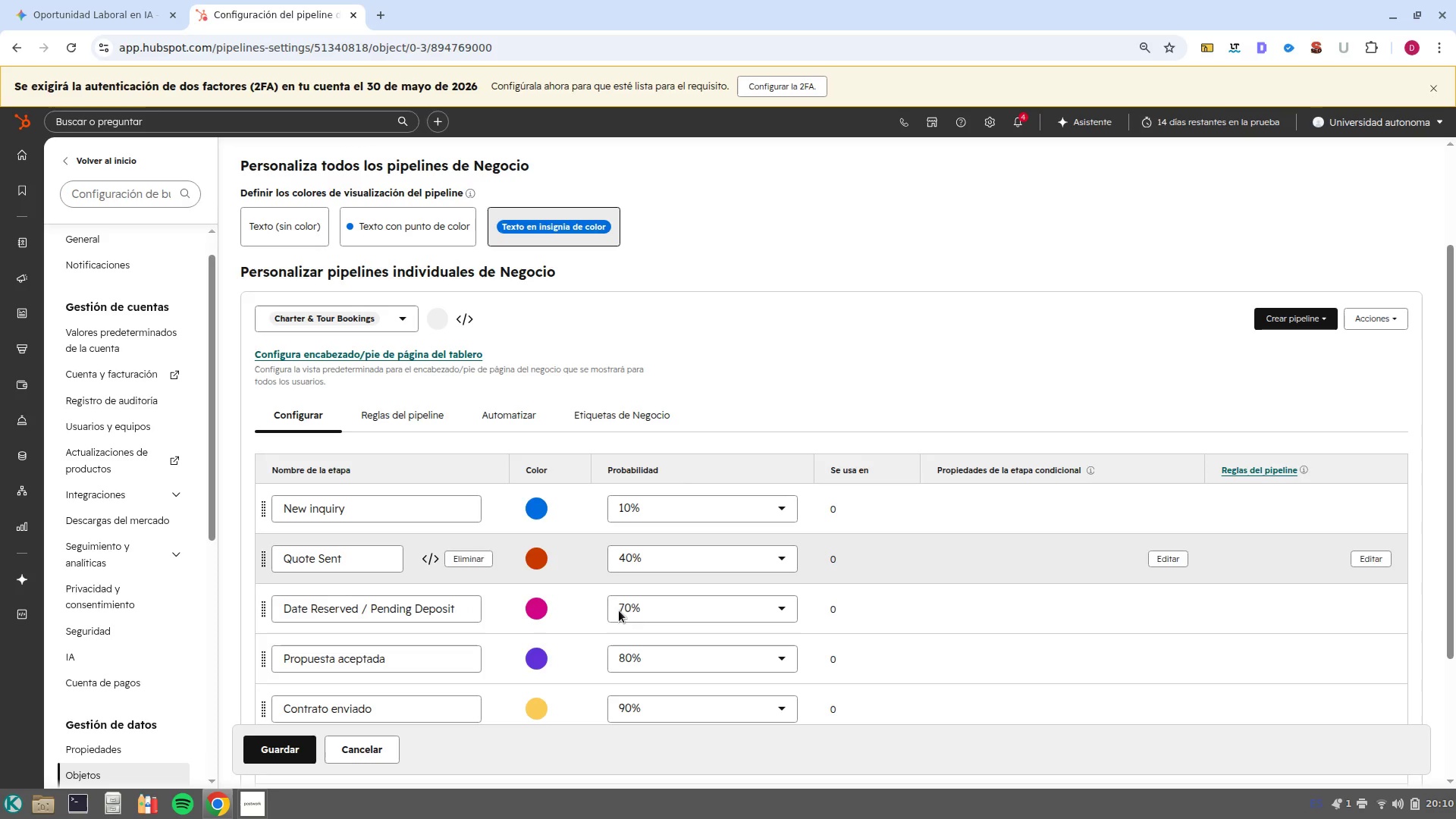 
scroll: coordinate [476, 643], scroll_direction: down, amount: 1.0
 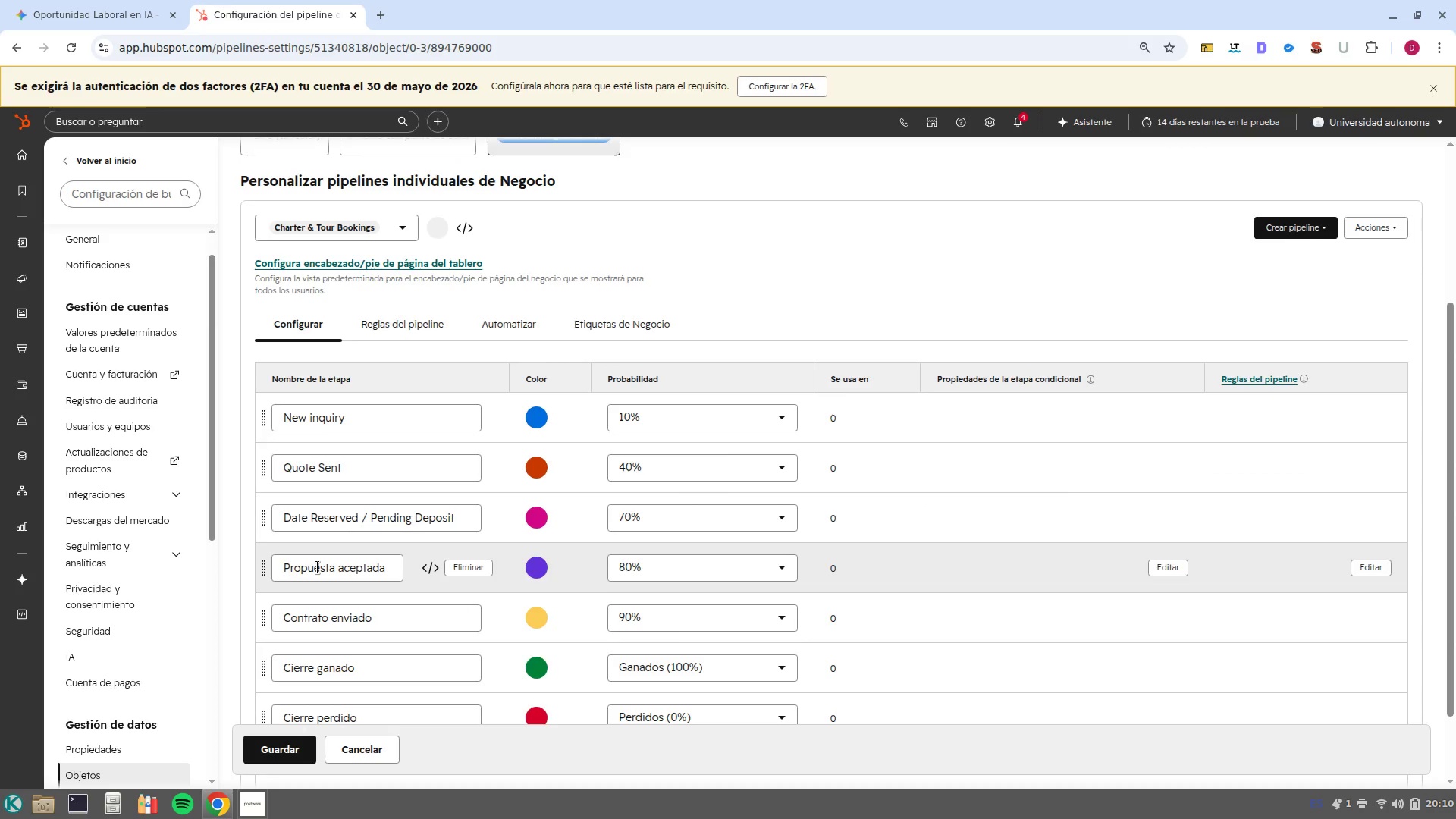 
double_click([318, 567])
 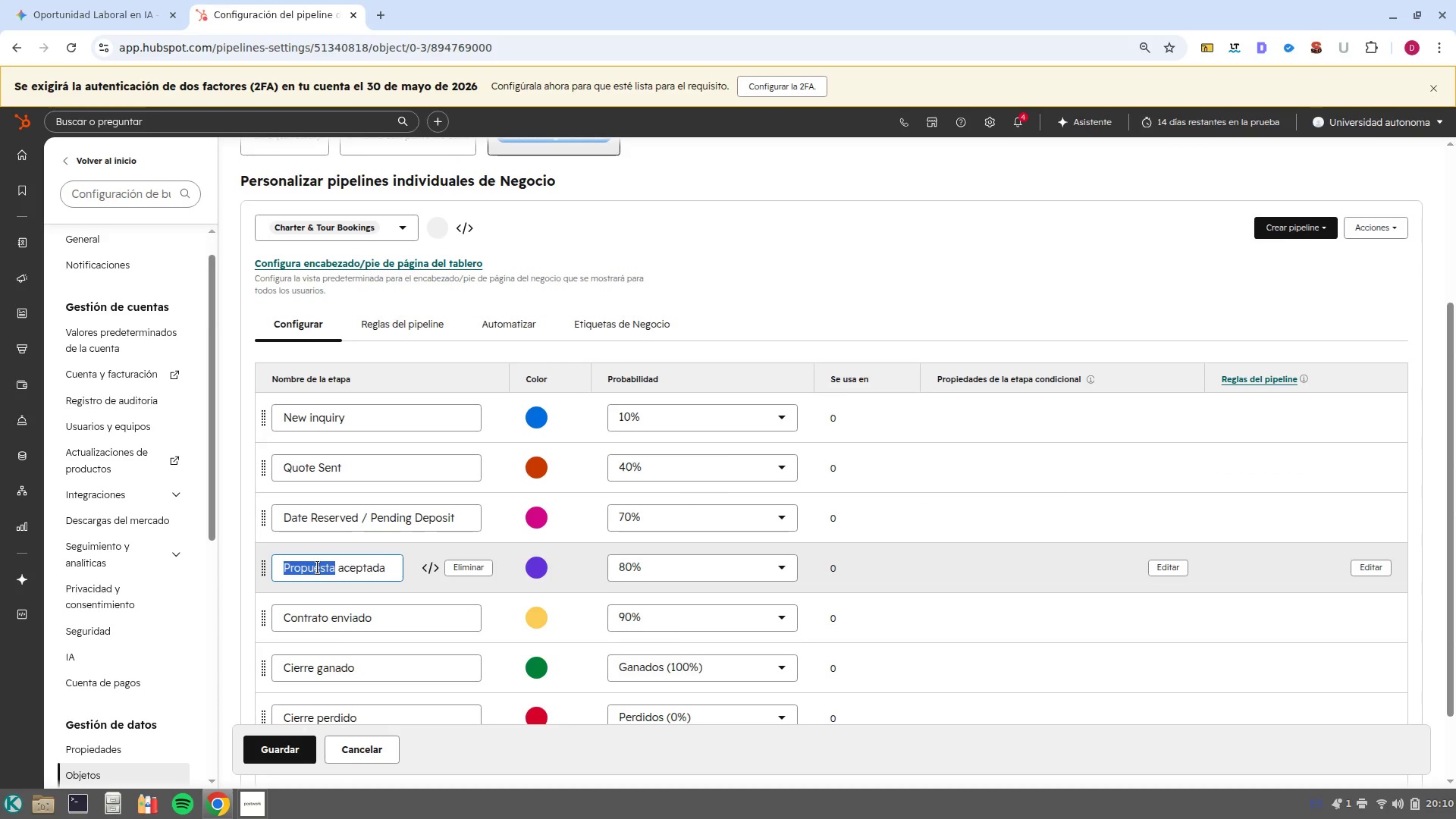 
triple_click([318, 567])
 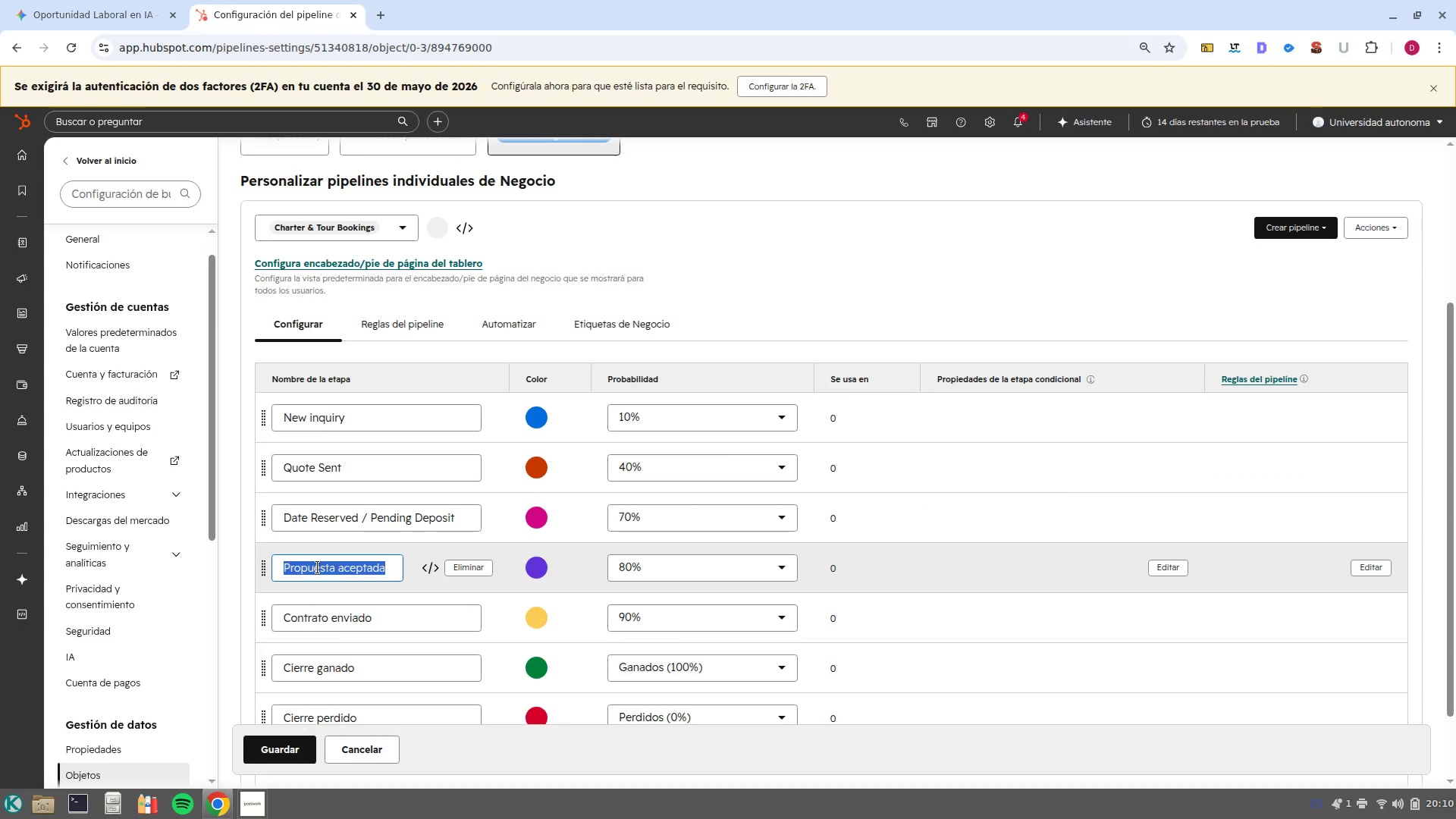 
type(Booking Confirmed)
 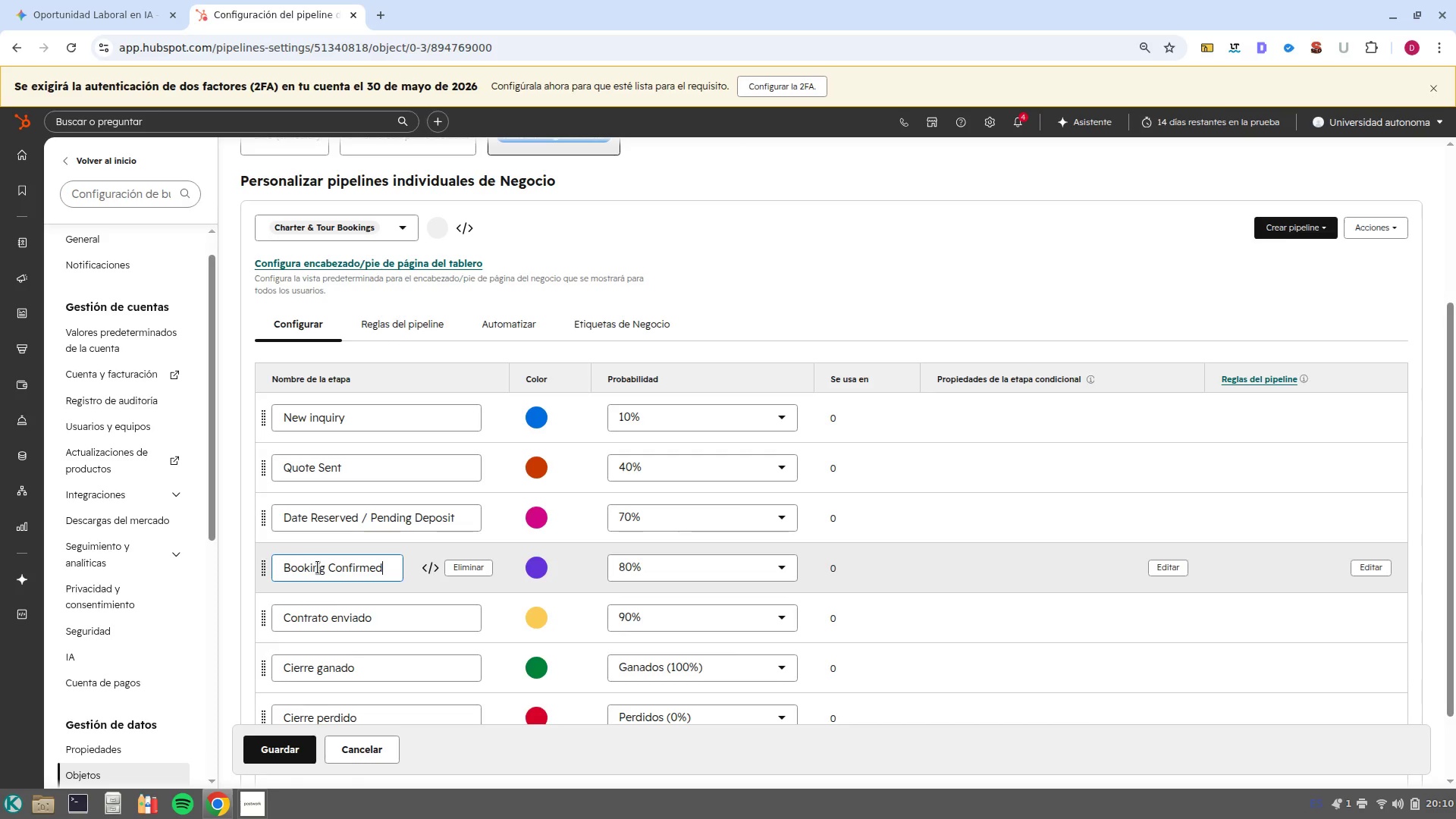 
left_click([708, 579])
 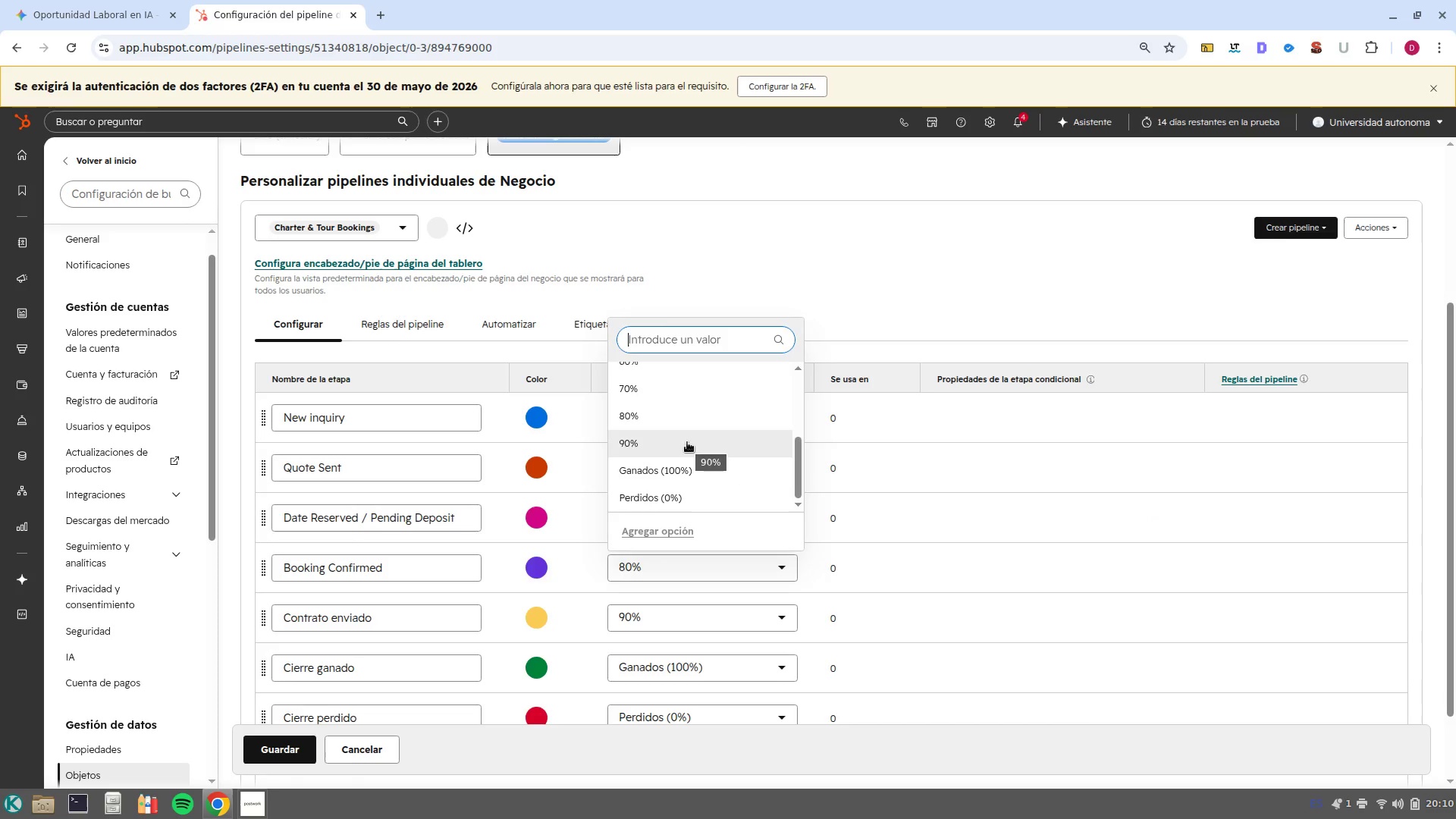 
left_click([687, 442])
 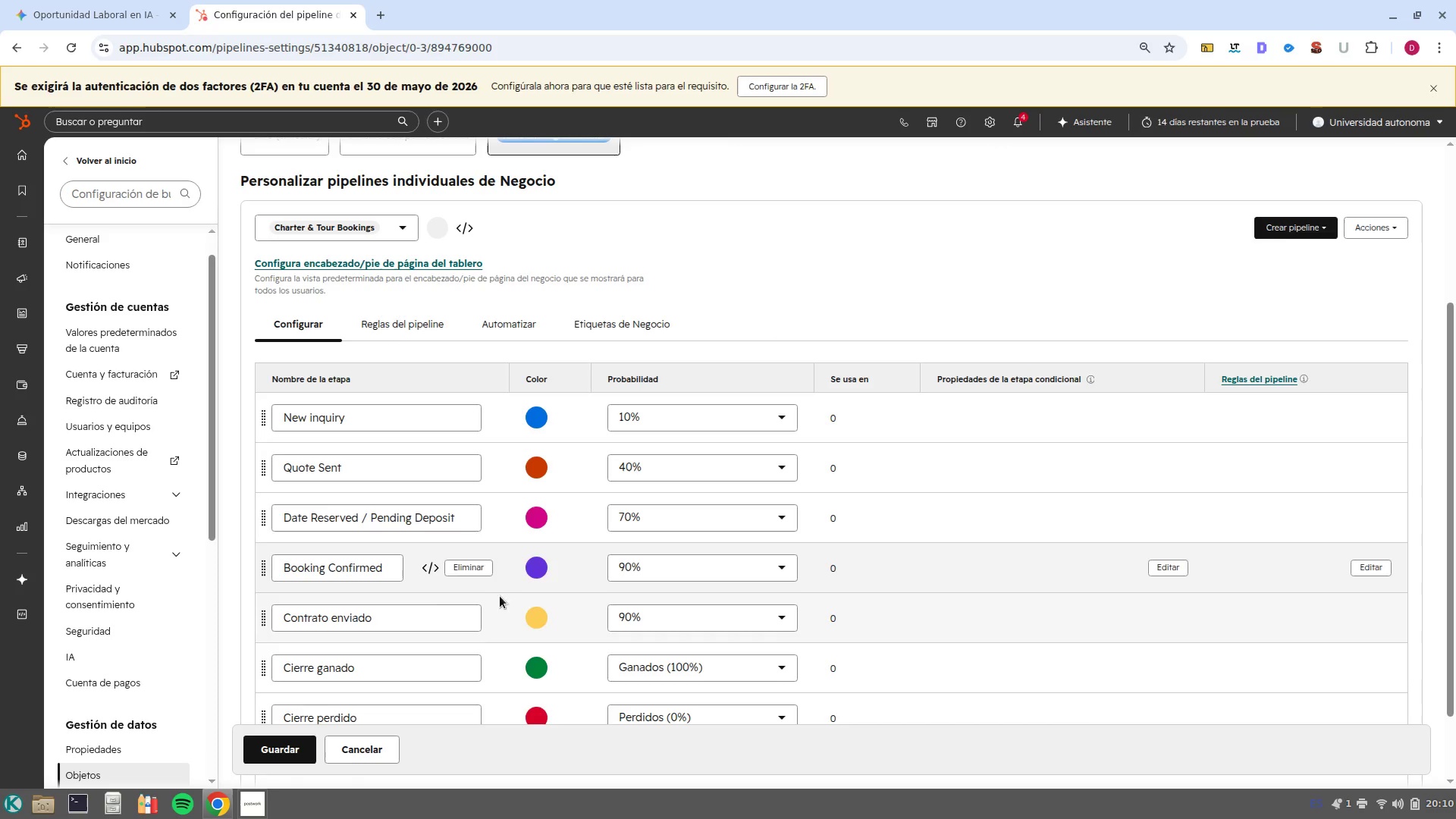 
double_click([352, 619])
 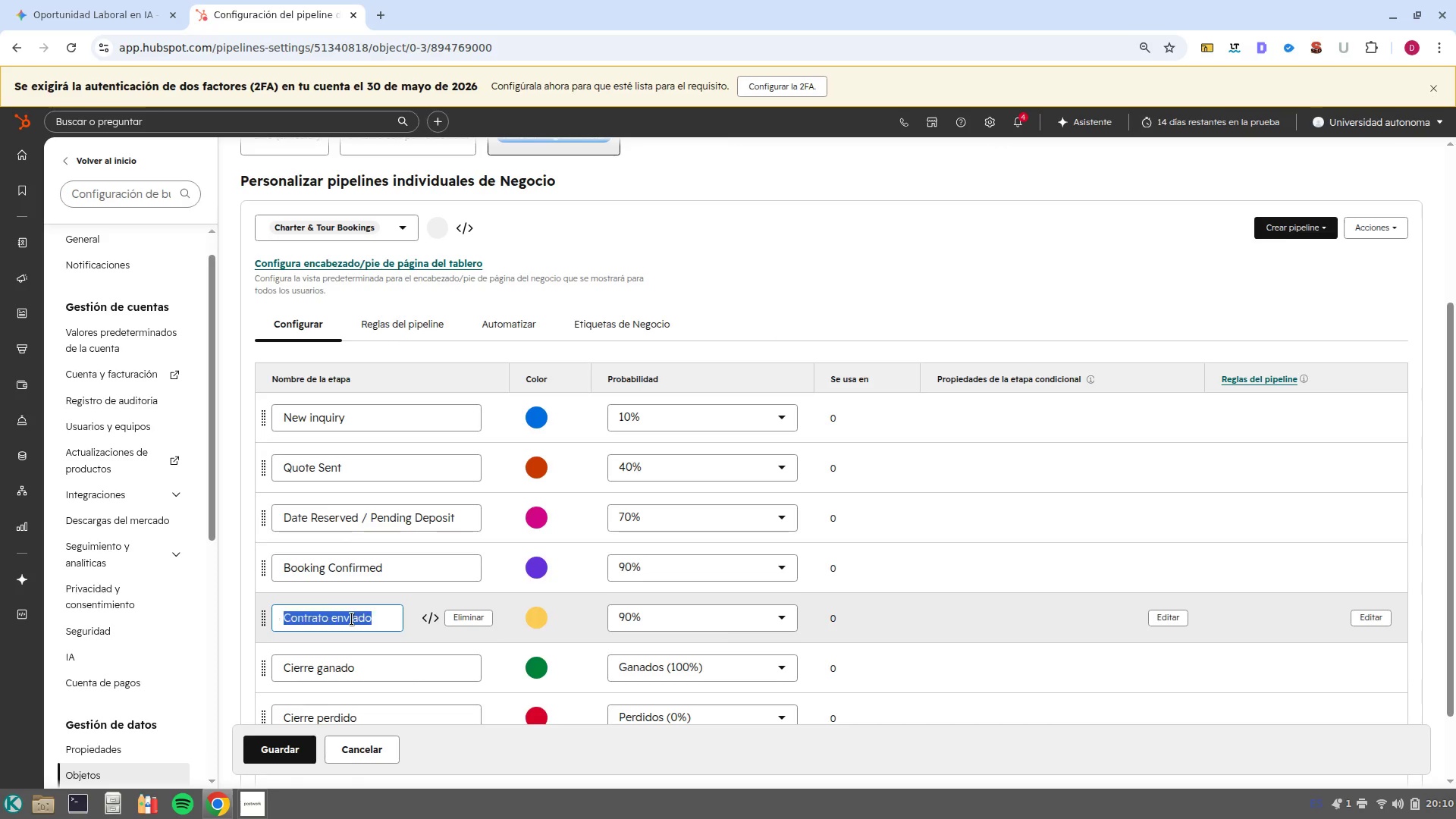 
triple_click([352, 619])
 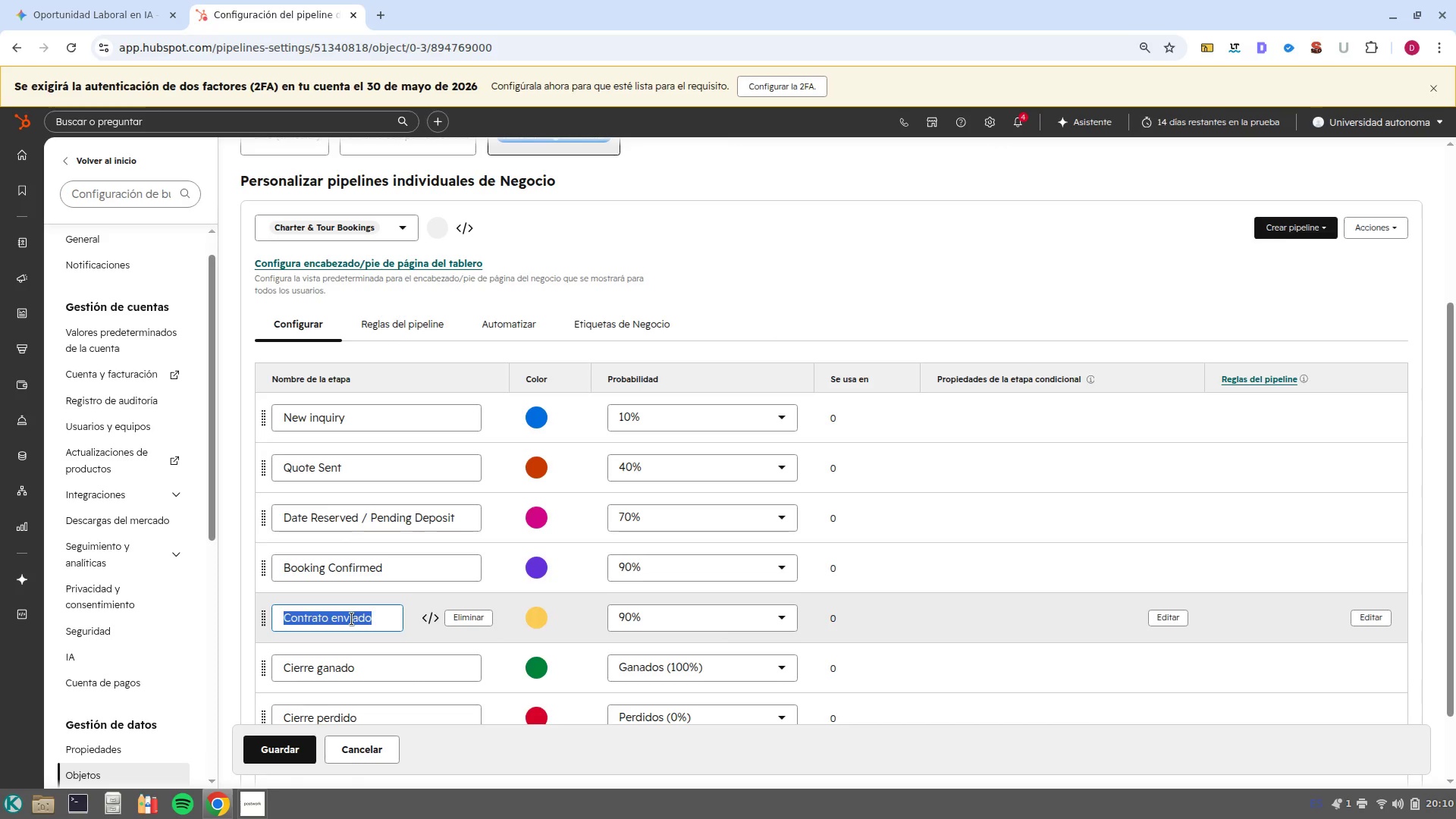 
triple_click([352, 619])
 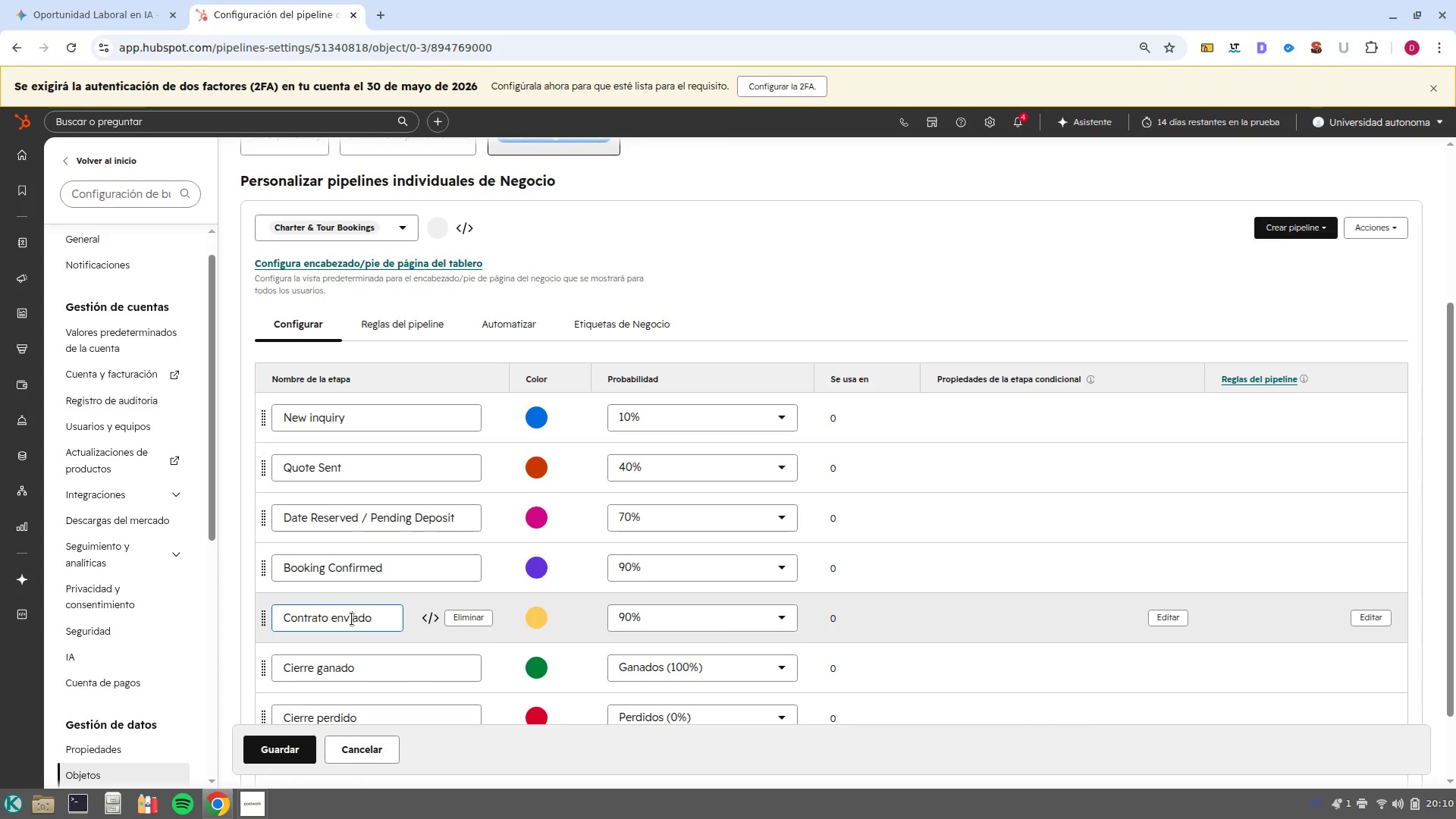 
double_click([352, 619])
 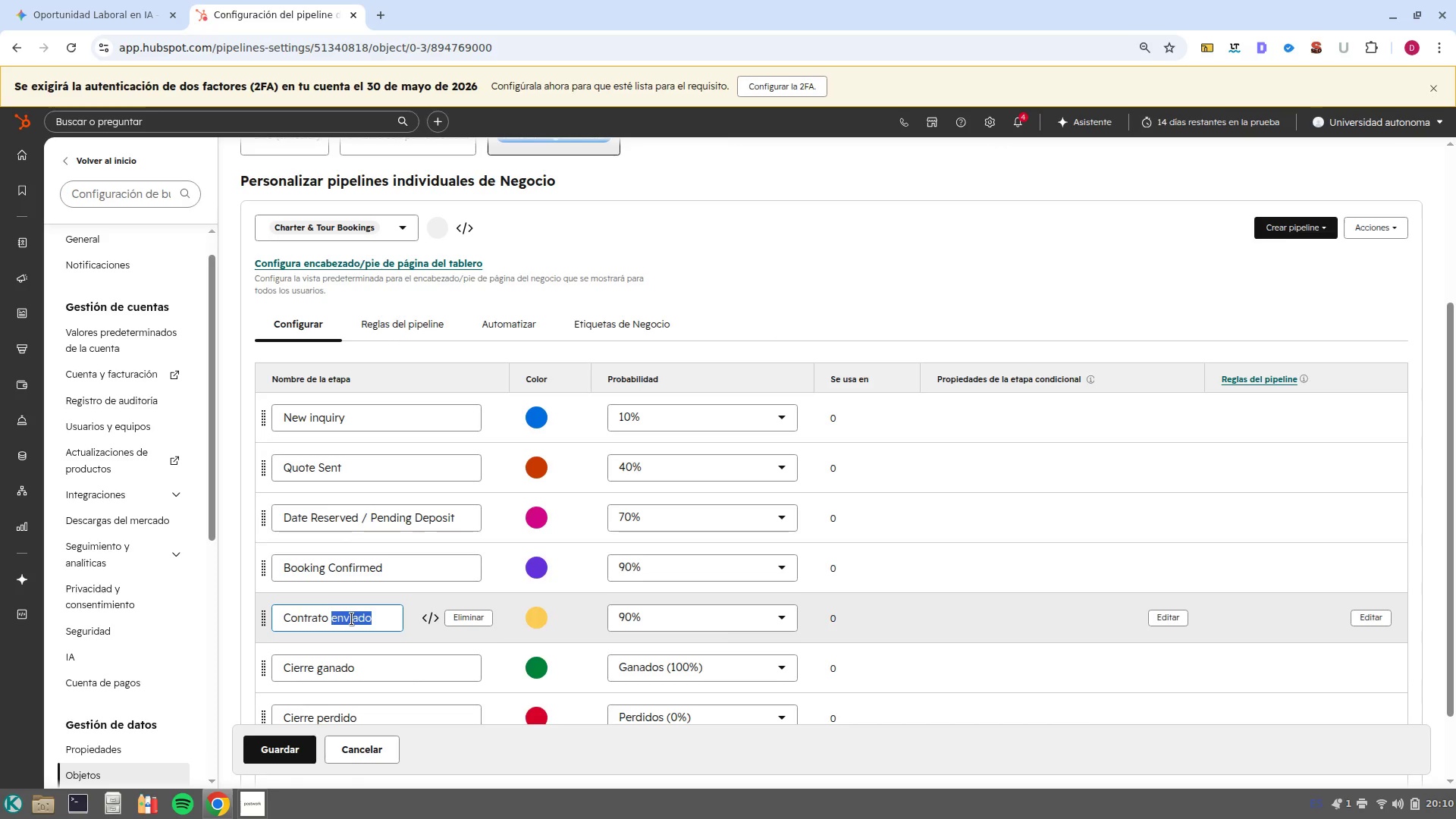 
left_click([352, 619])
 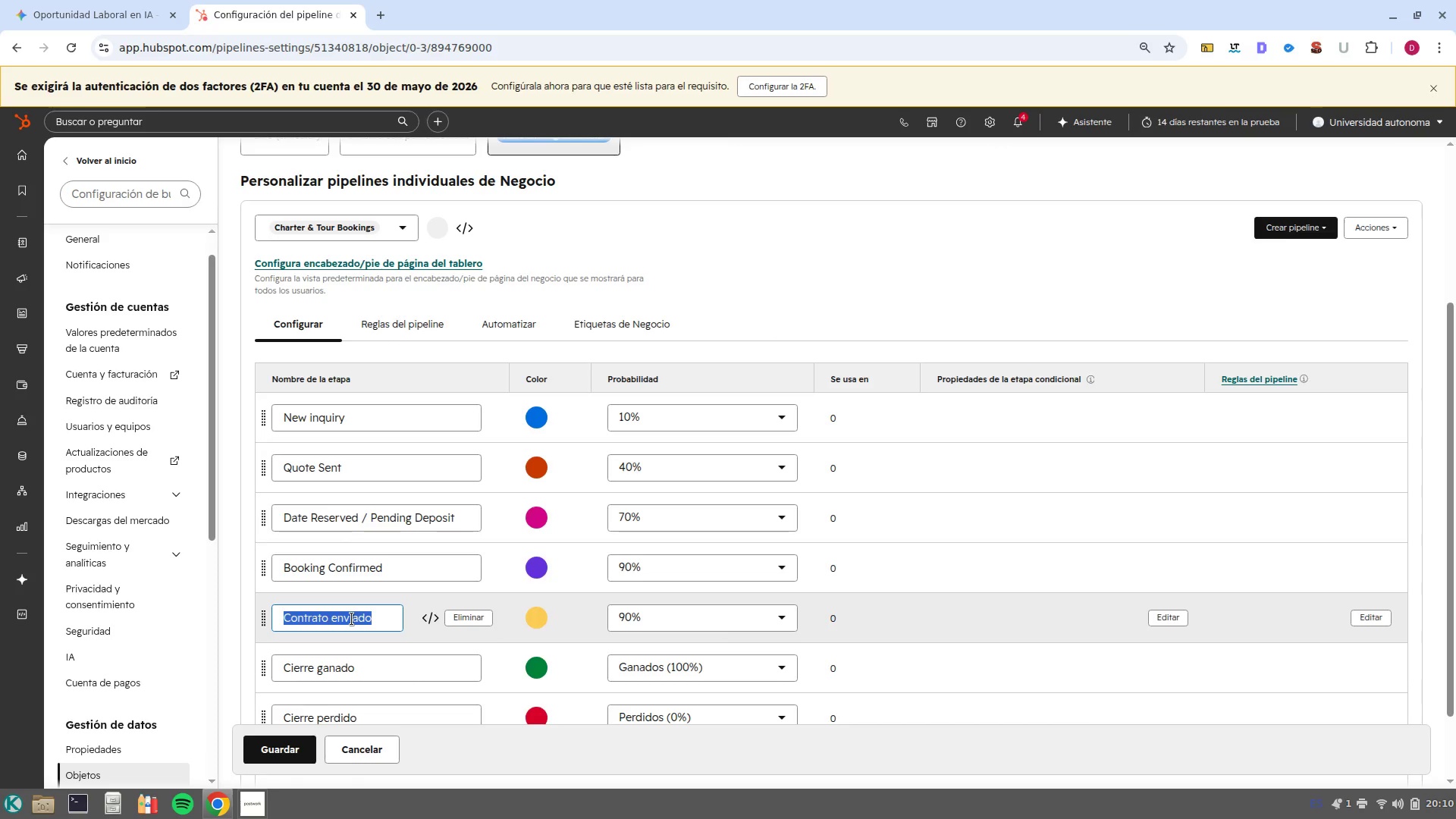 
type(Closed Won & Trip Completed)
 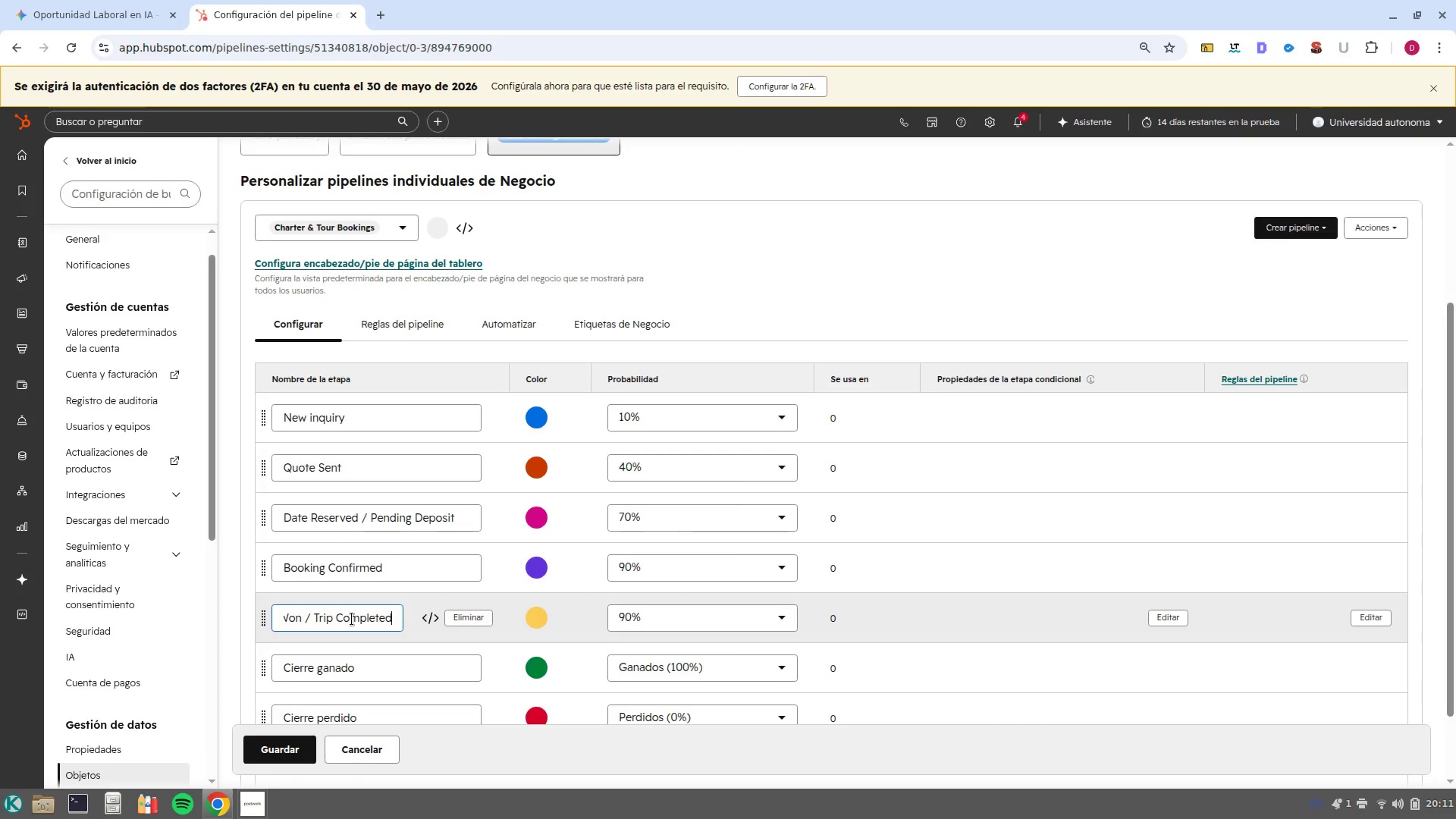 
left_click([646, 607])
 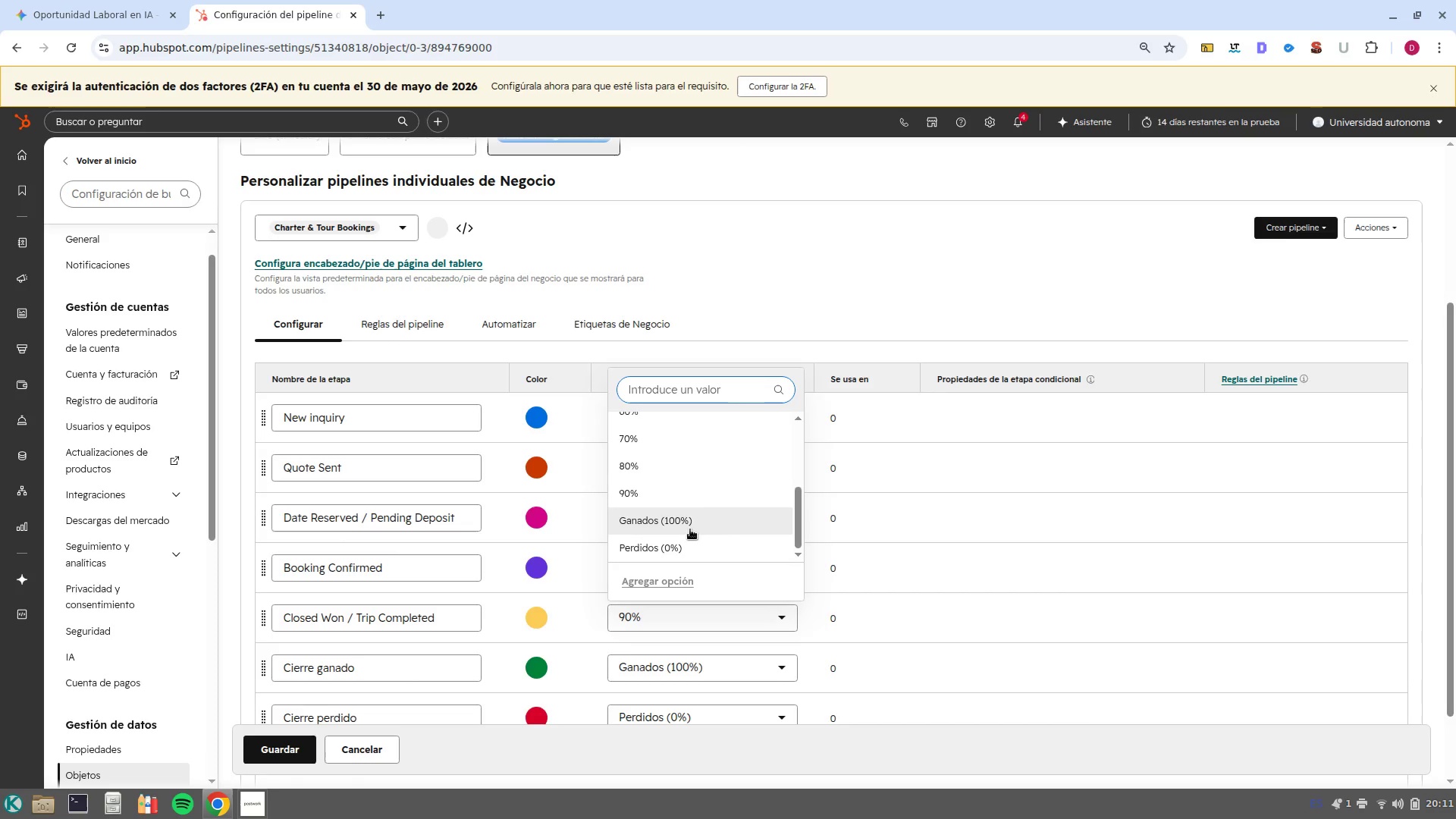 
left_click([690, 527])
 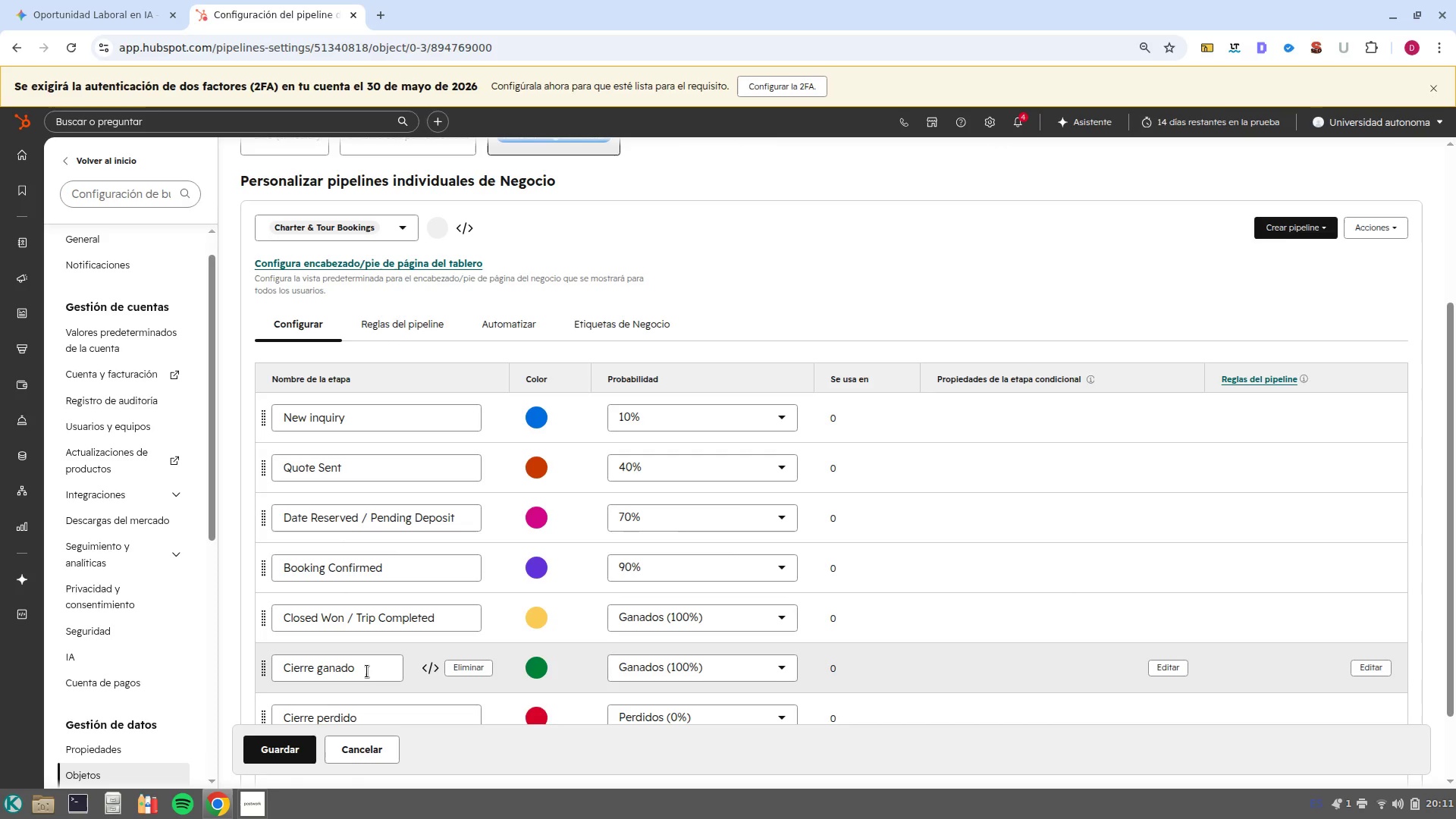 
left_click_drag(start_coordinate=[367, 671], to_coordinate=[270, 674])
 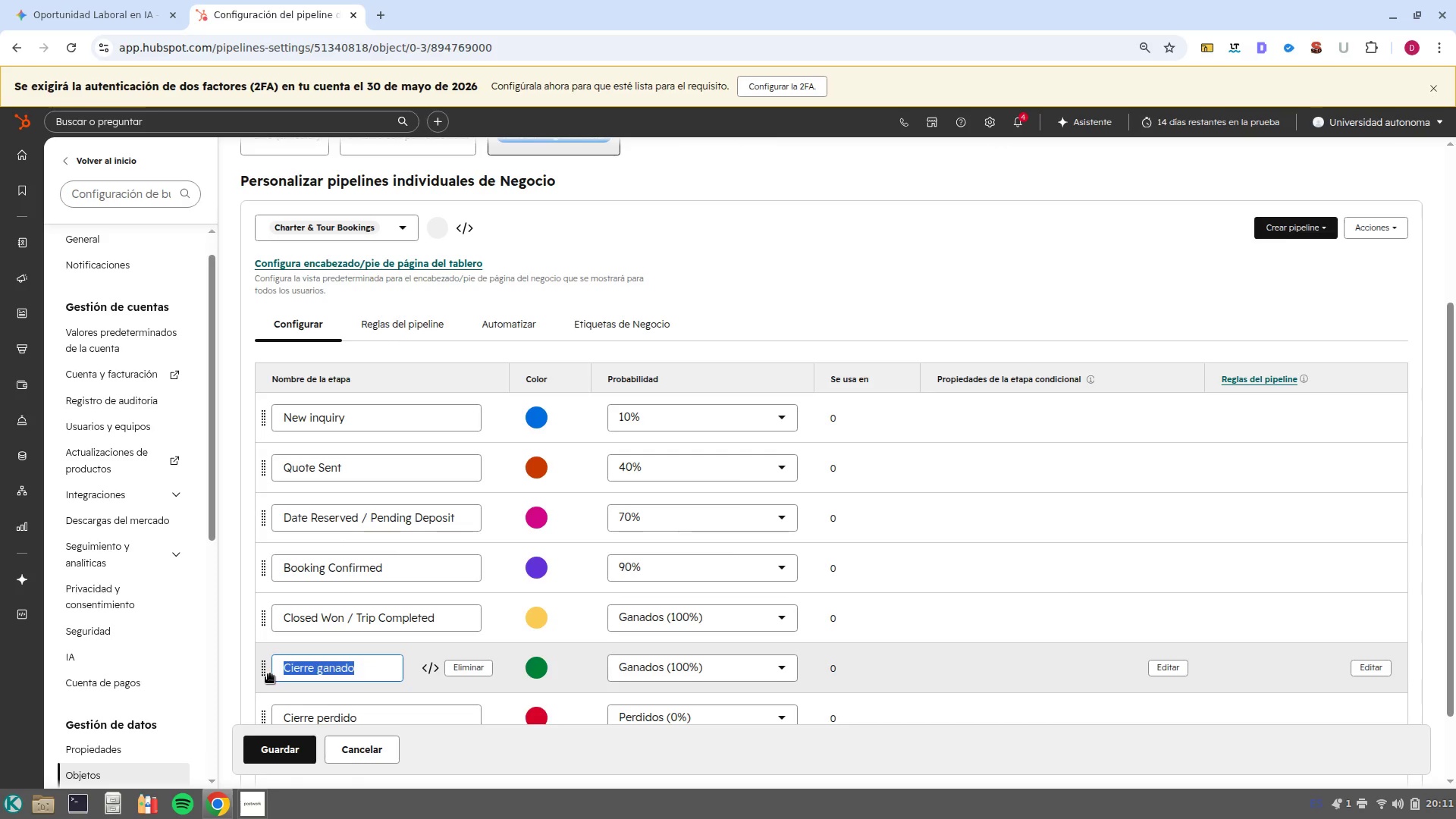 
type(Closed Lost)
 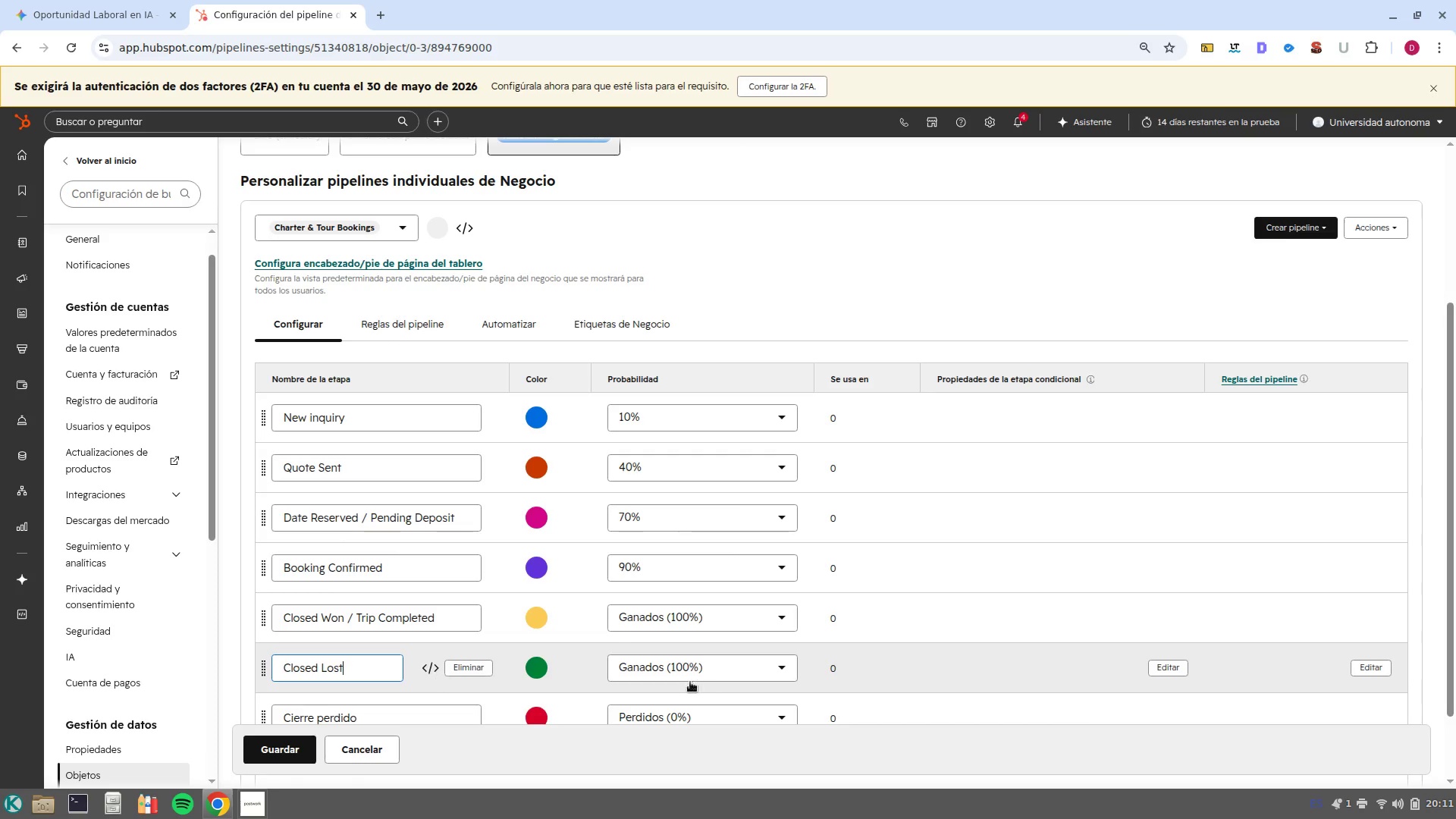 
left_click([753, 673])
 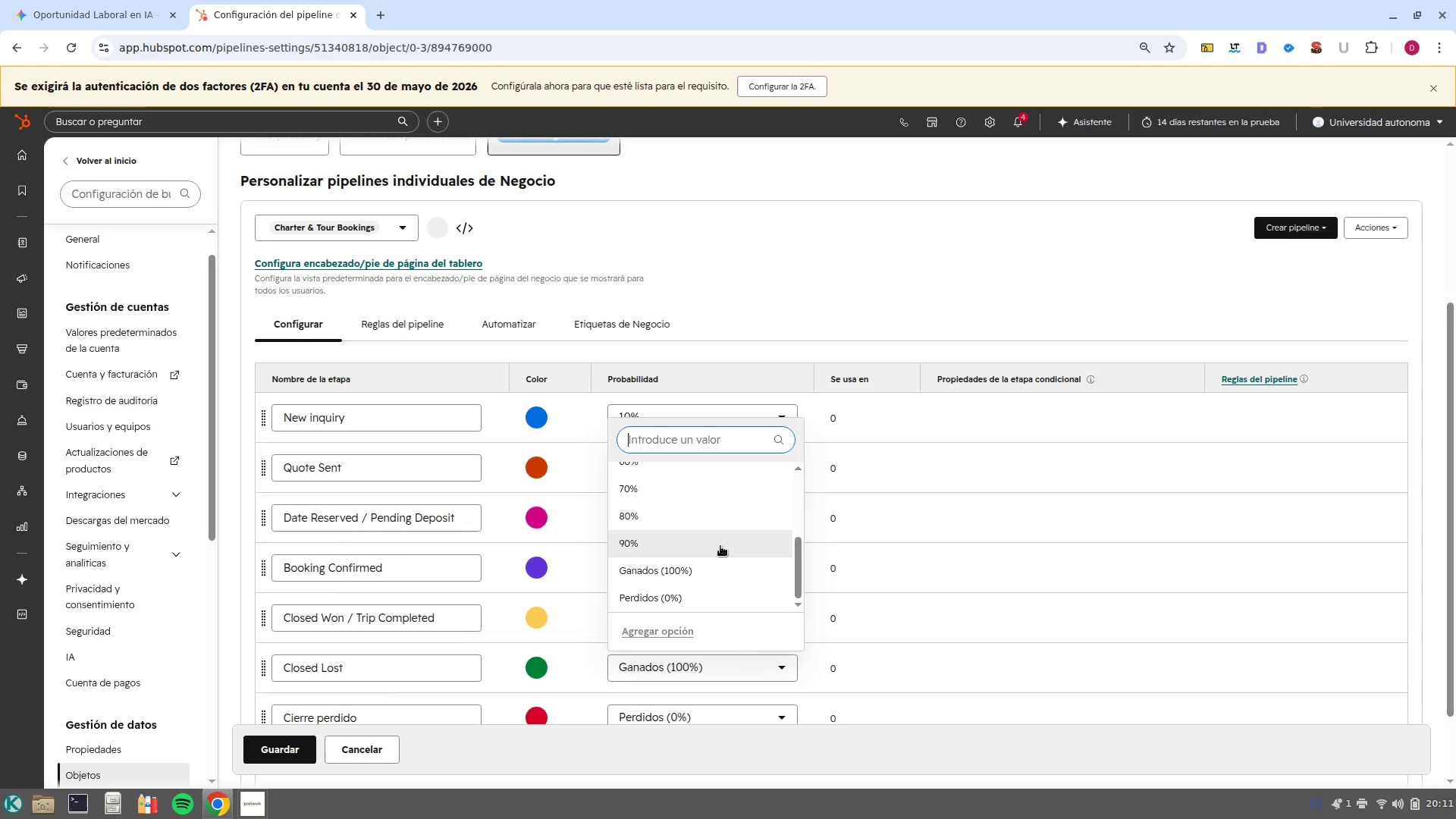 
right_click([696, 510])
 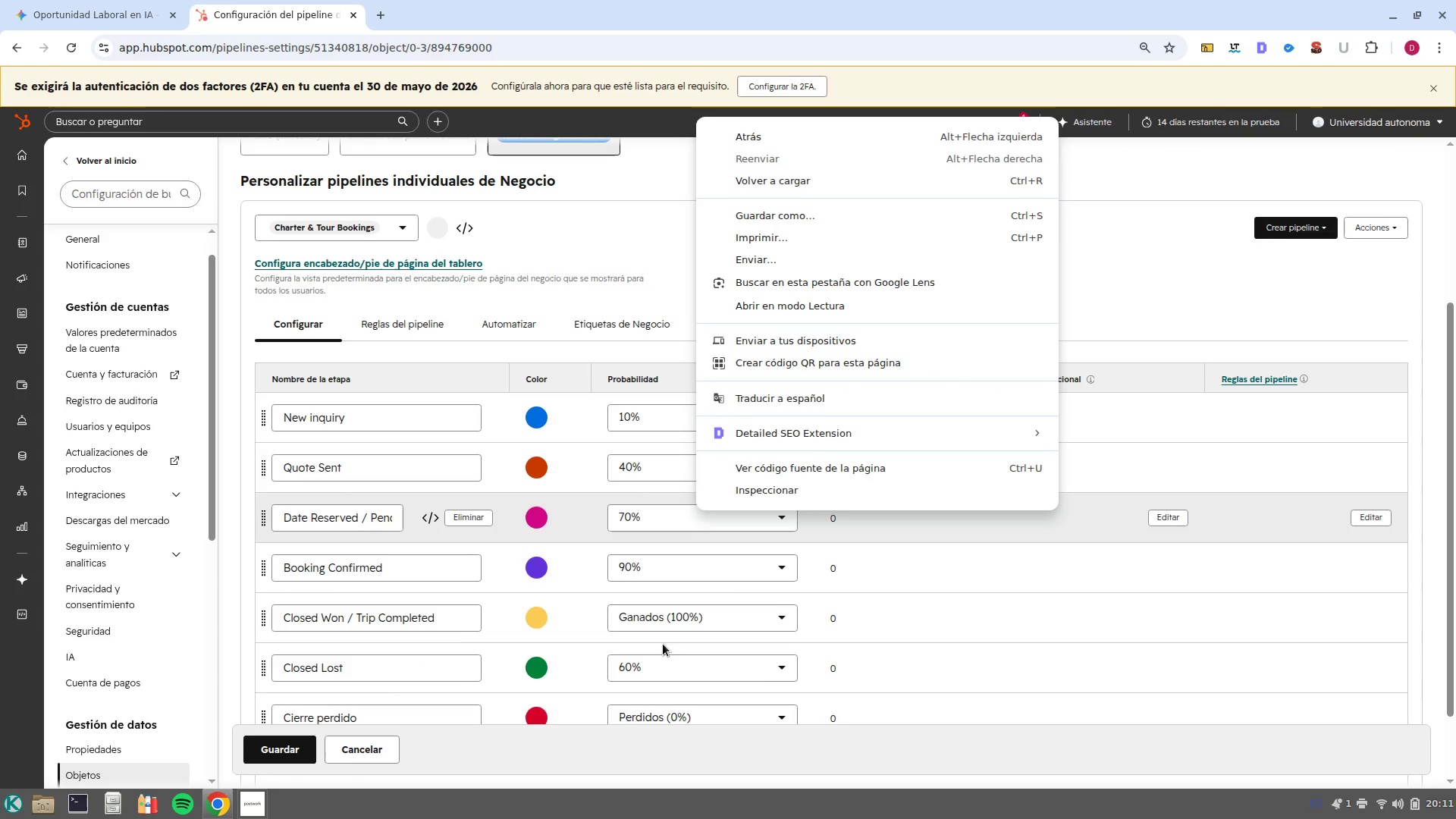 
scroll: coordinate [696, 510], scroll_direction: up, amount: 8.0
 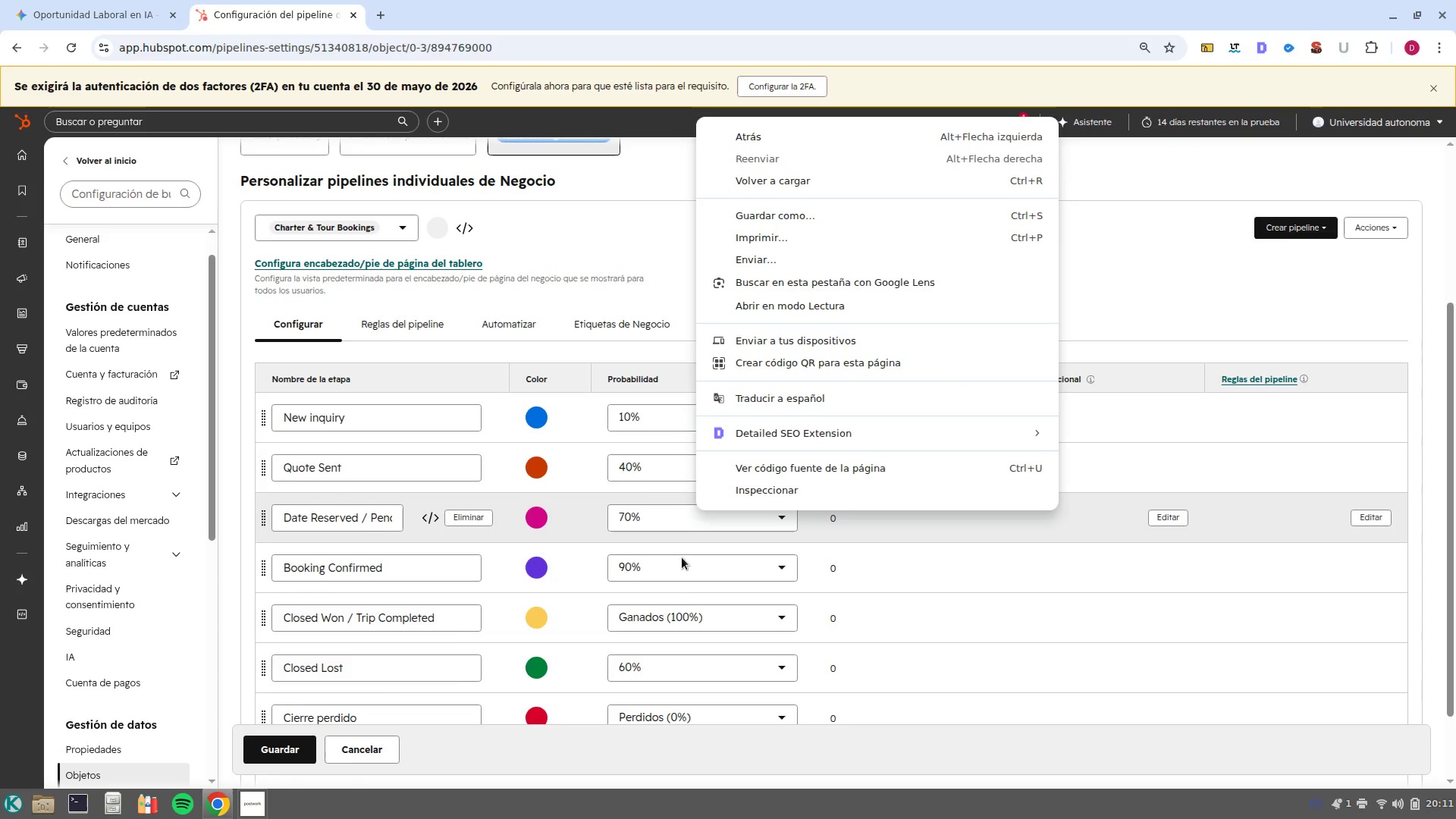 
left_click([653, 659])
 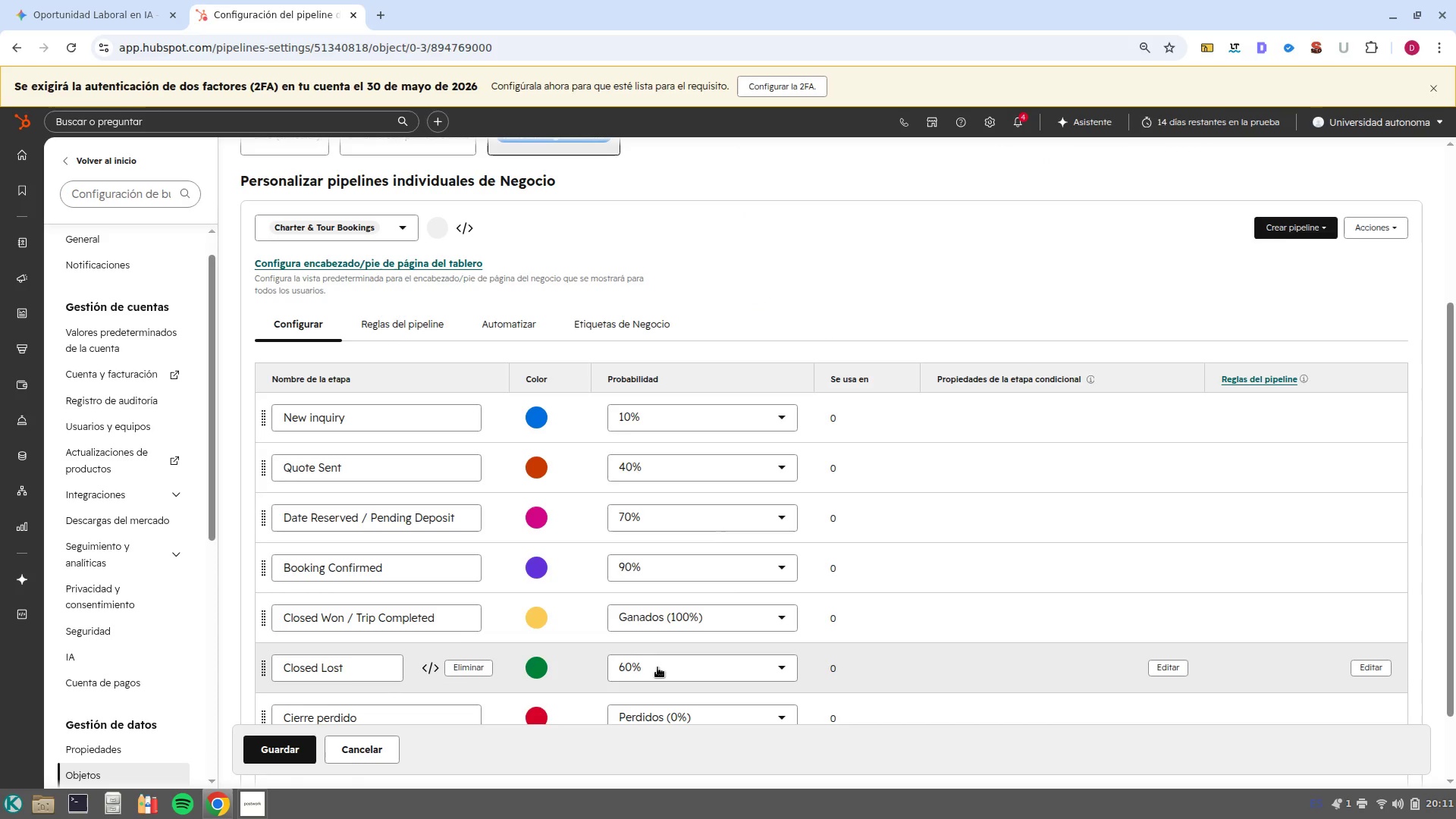 
left_click([657, 667])
 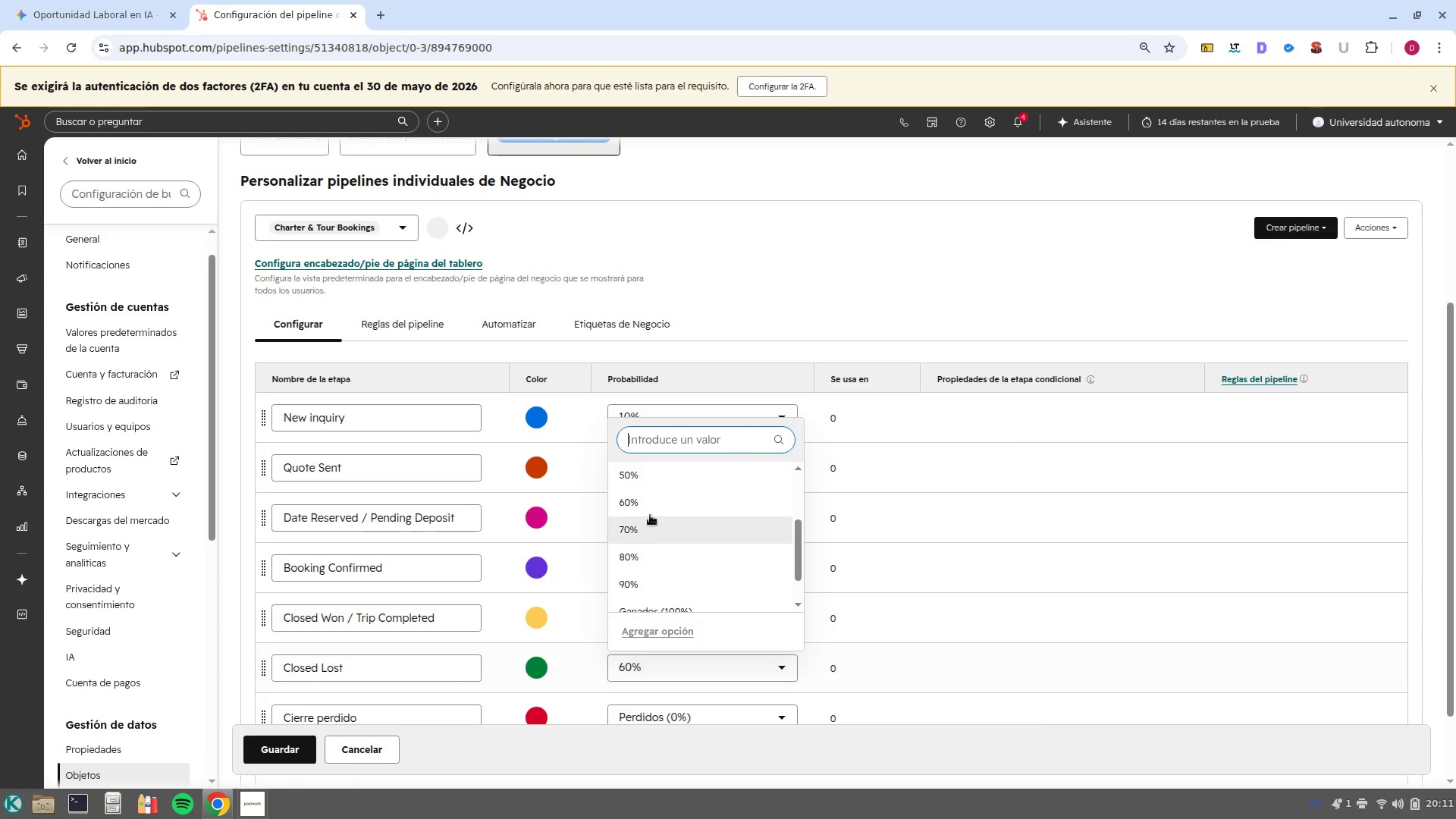 
scroll: coordinate [651, 489], scroll_direction: up, amount: 9.0
 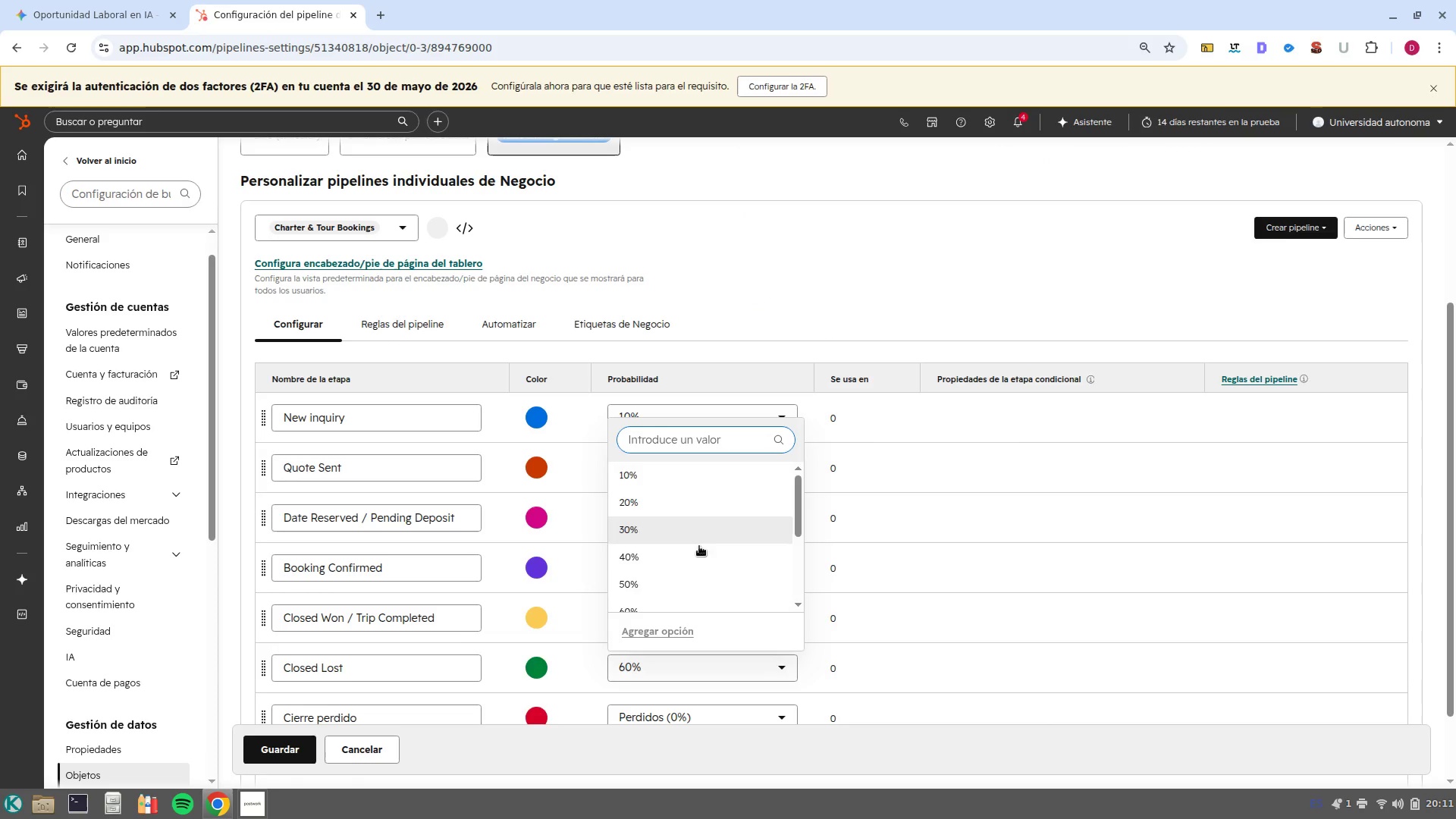 
scroll: coordinate [704, 567], scroll_direction: down, amount: 7.0
 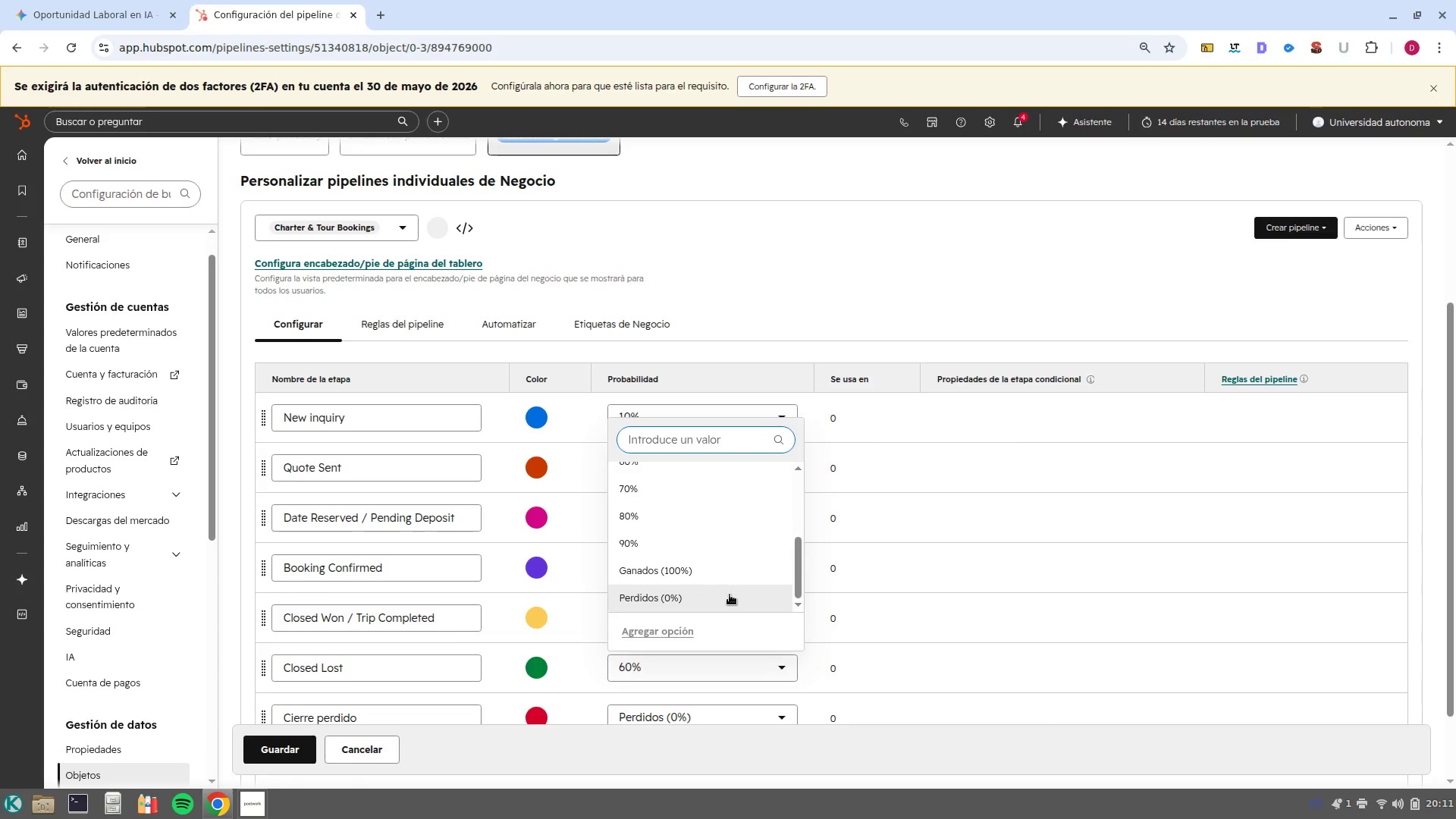 
left_click([730, 595])
 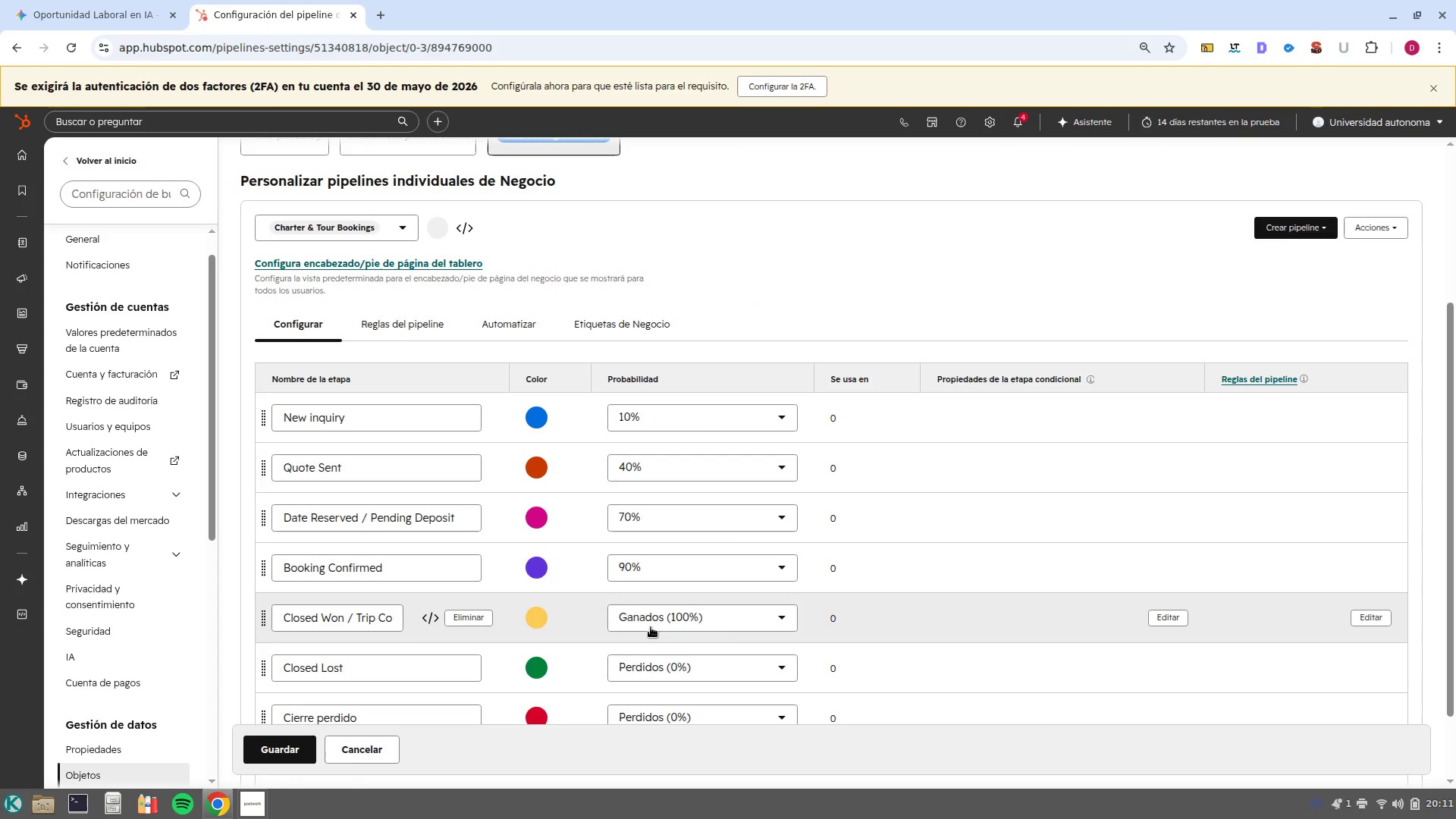 
scroll: coordinate [650, 624], scroll_direction: down, amount: 2.0
 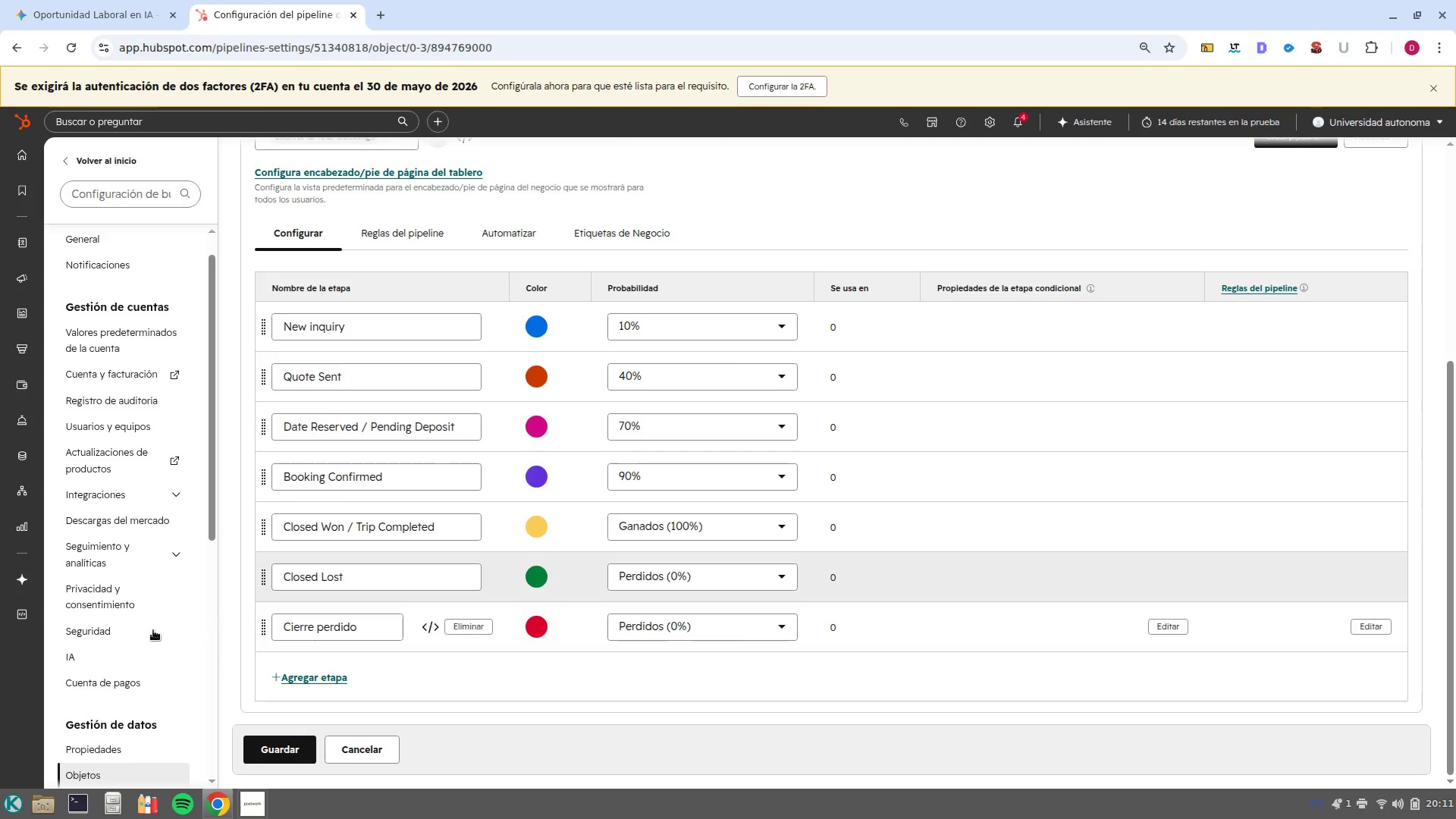 
left_click([267, 627])
 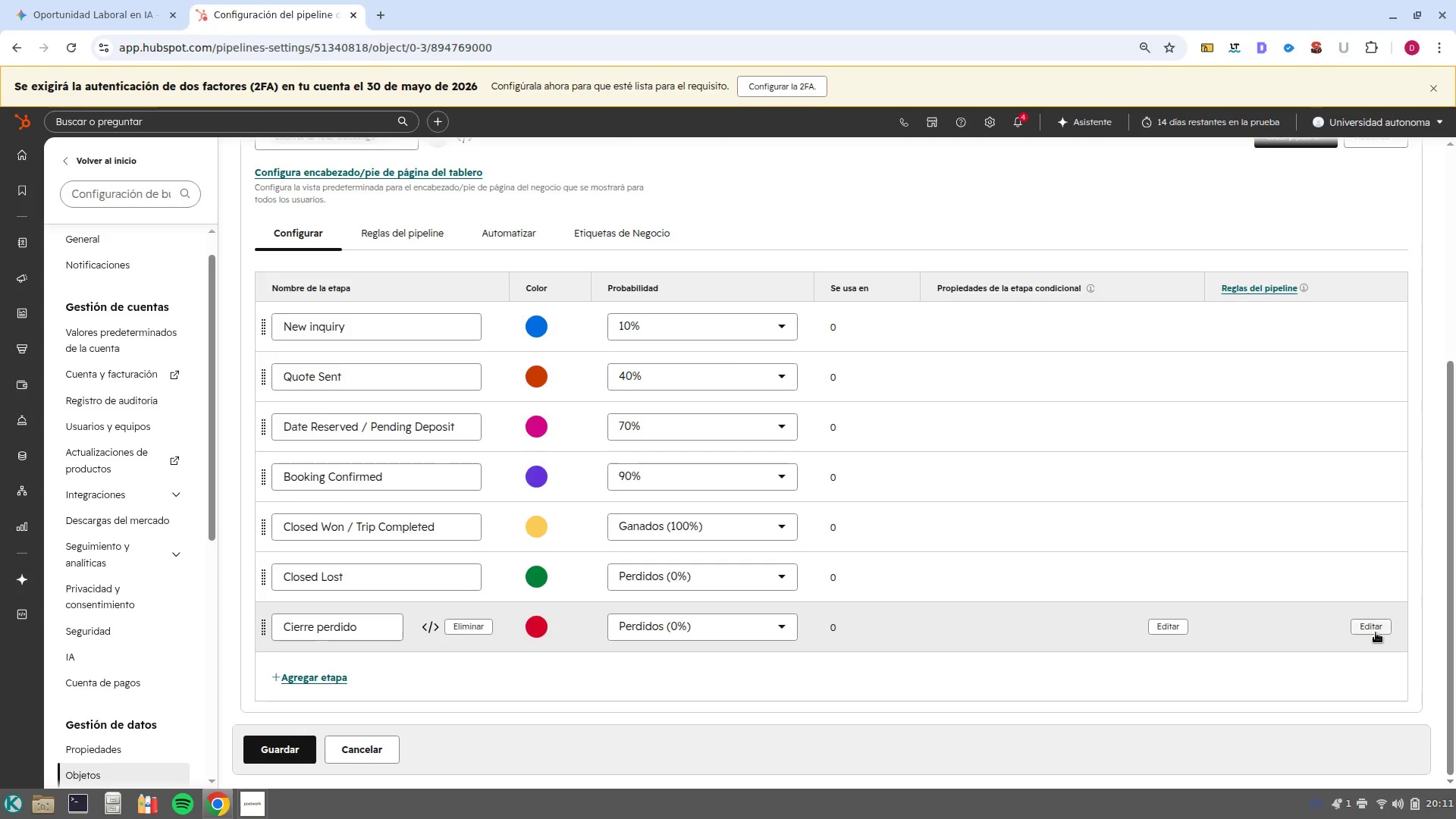 
left_click([1382, 629])
 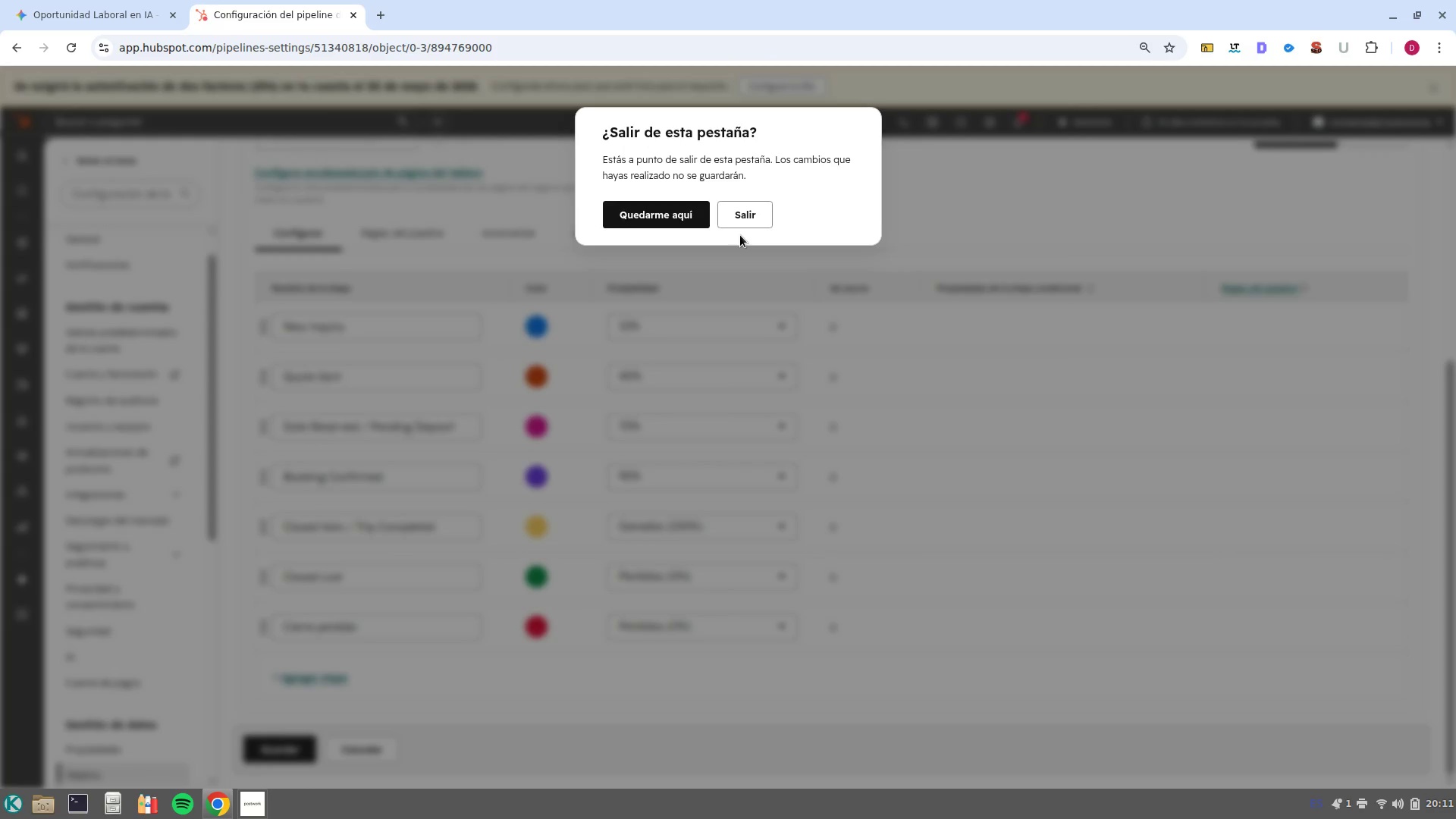 
left_click([685, 220])
 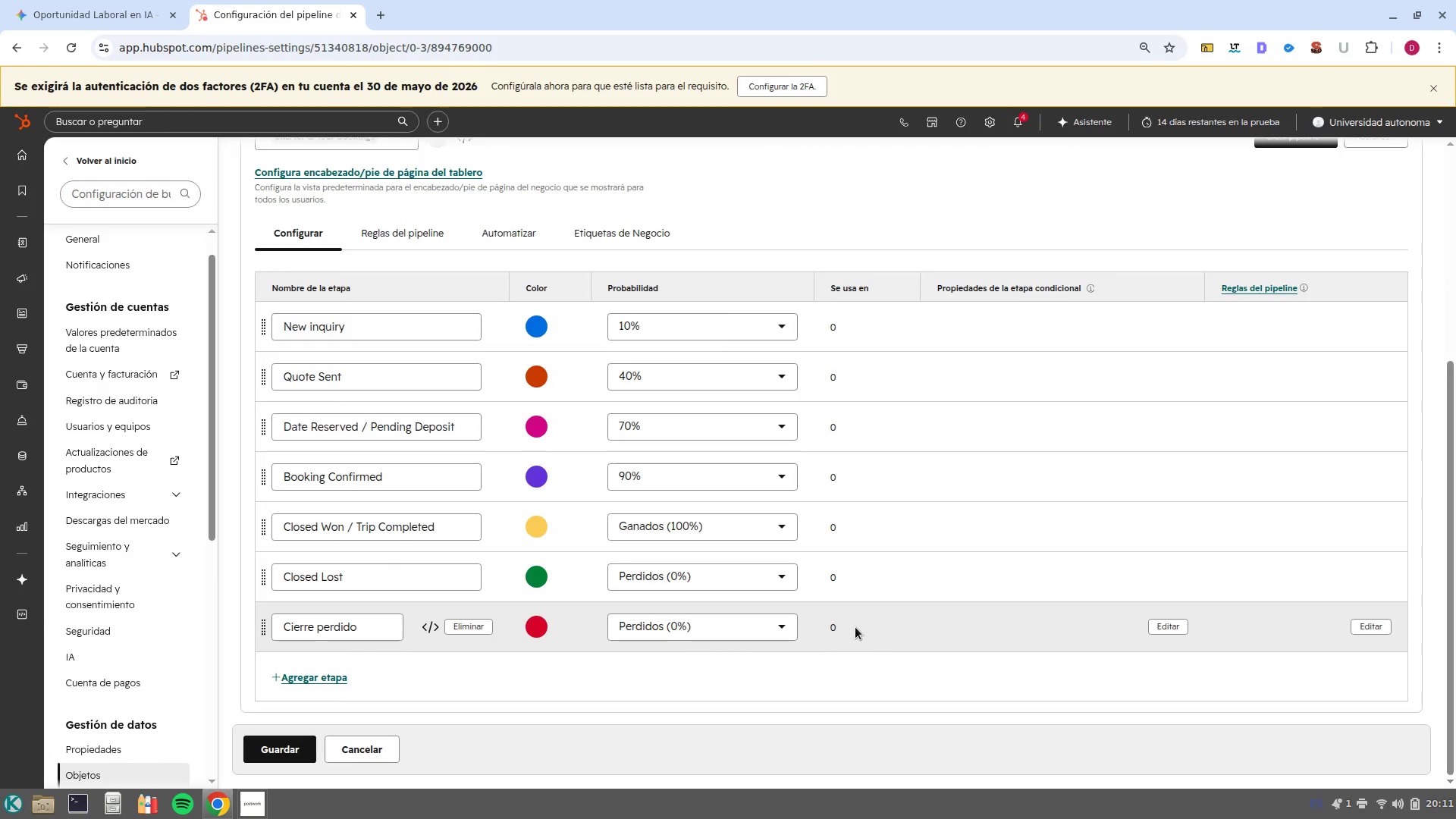 
right_click([861, 627])
 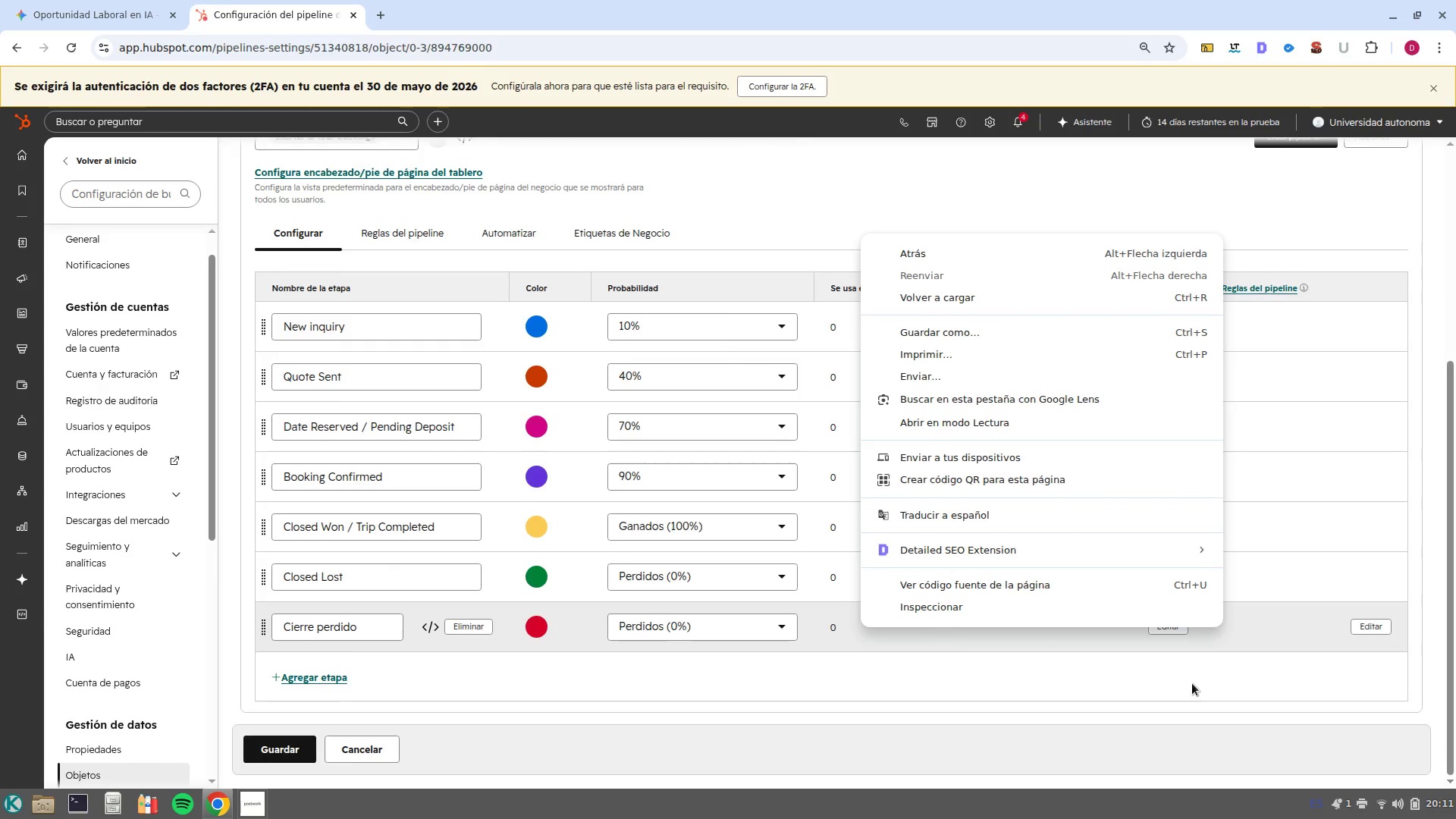 
left_click([1192, 683])
 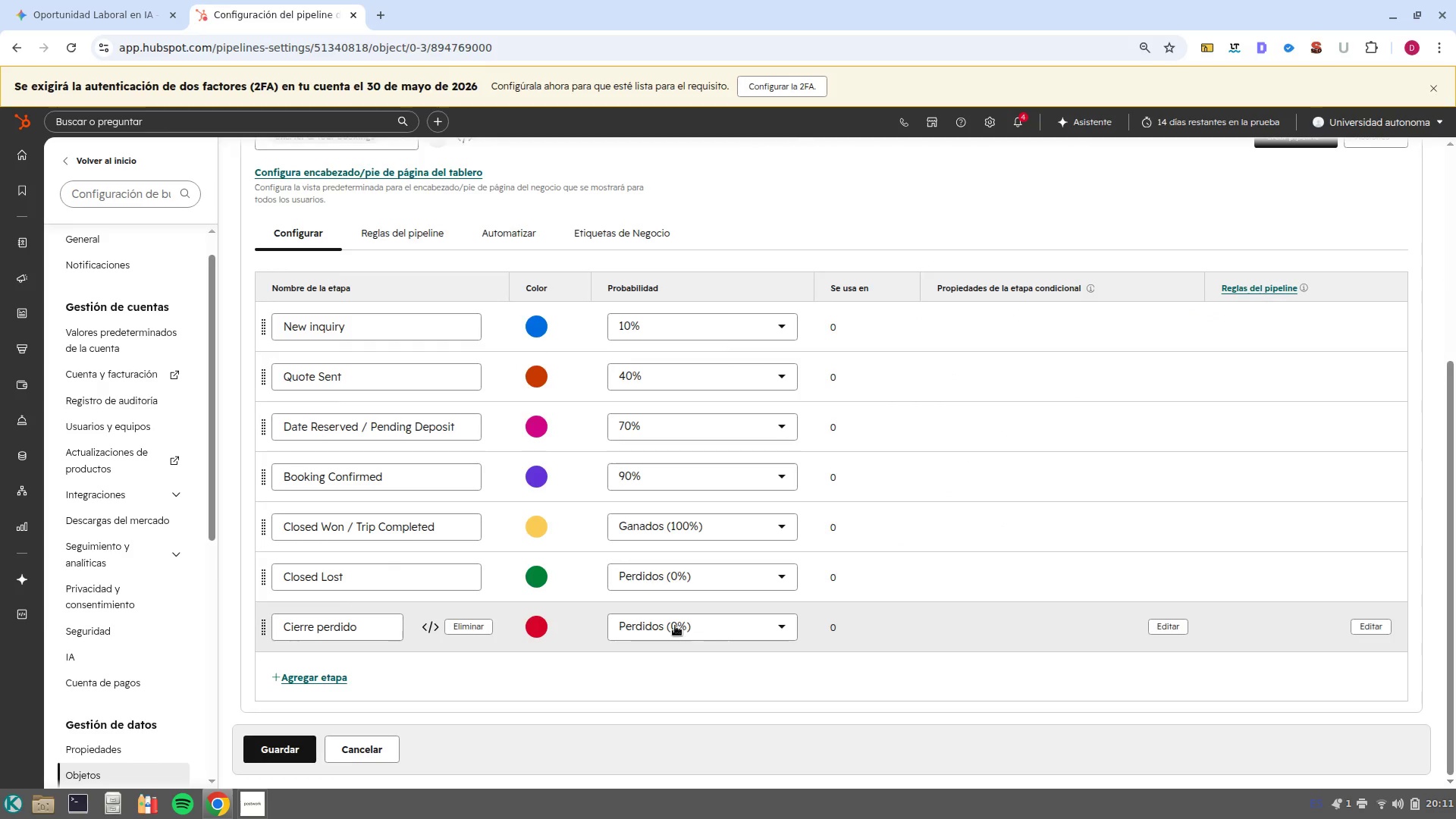 
left_click([770, 633])
 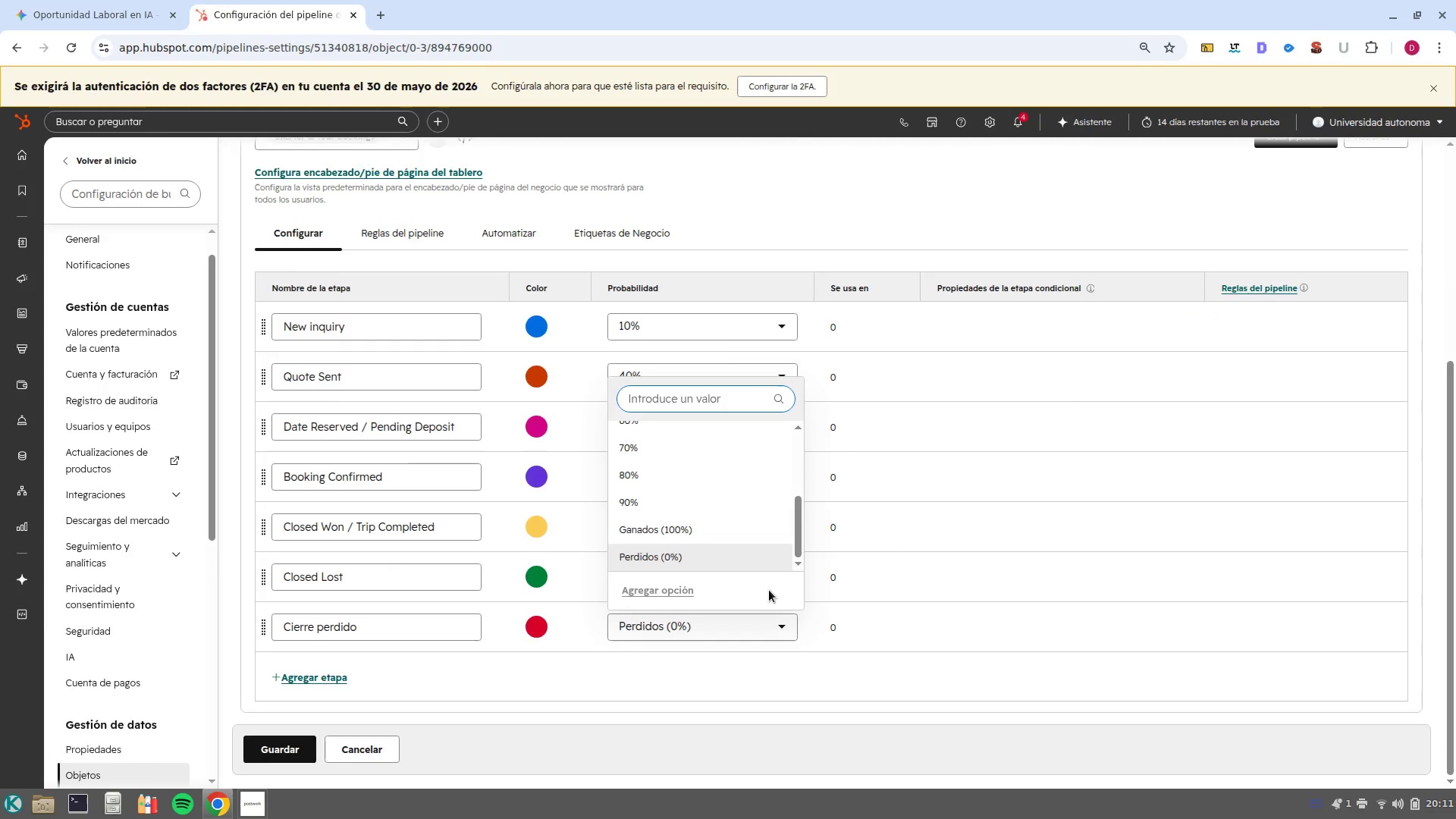 
scroll: coordinate [748, 590], scroll_direction: down, amount: 1.0
 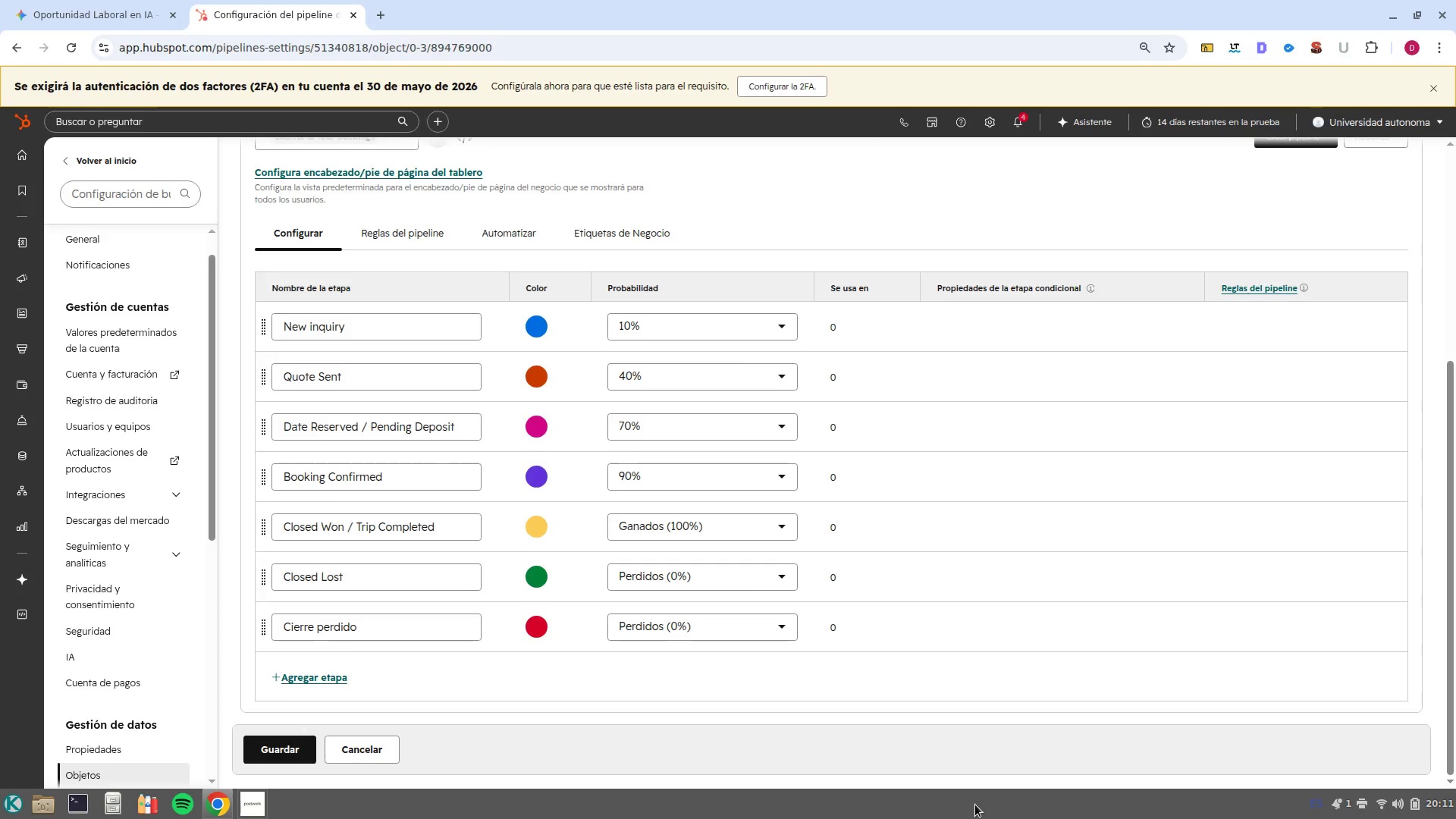 
wait(10.28)
 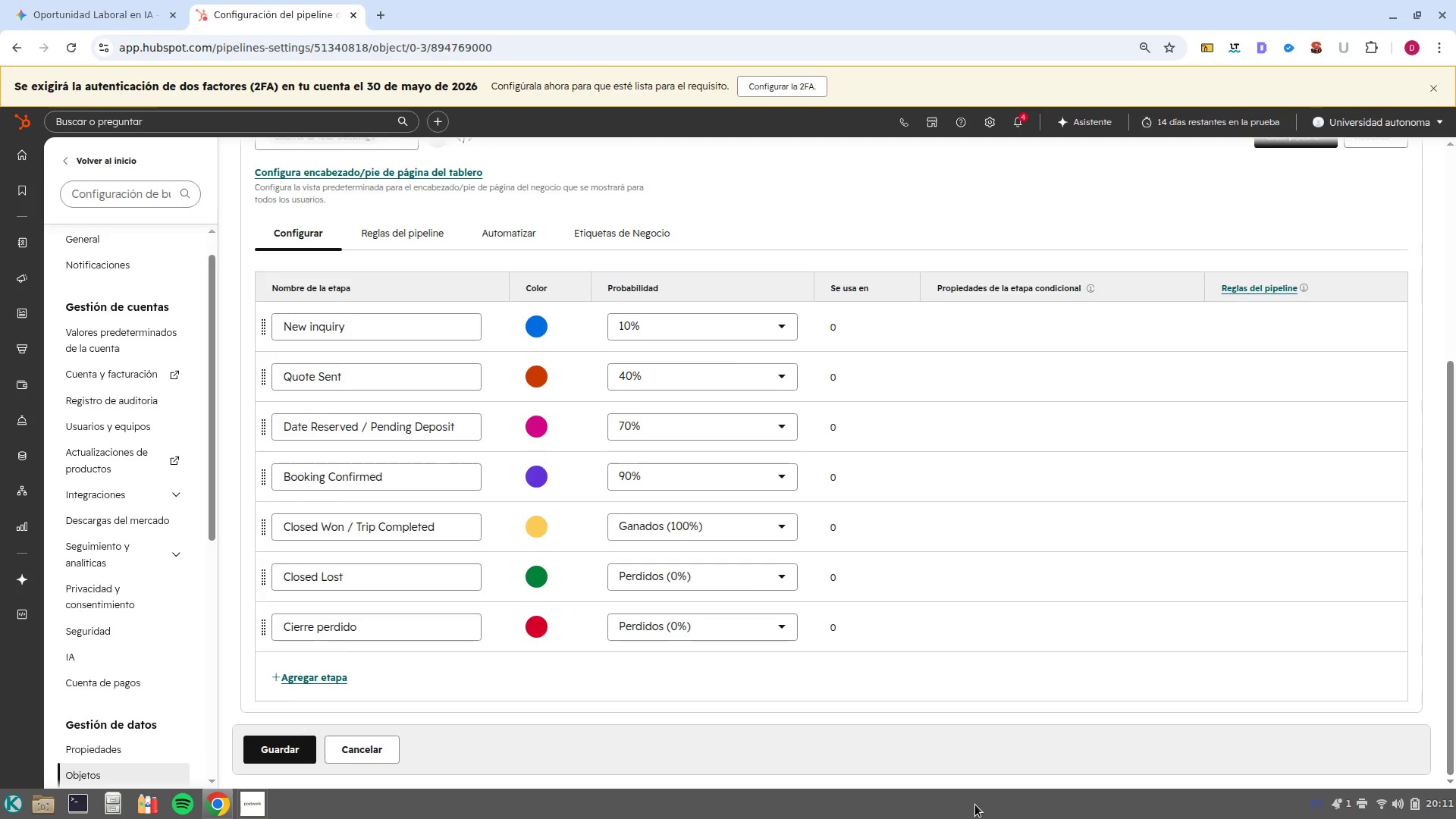 
left_click([479, 629])
 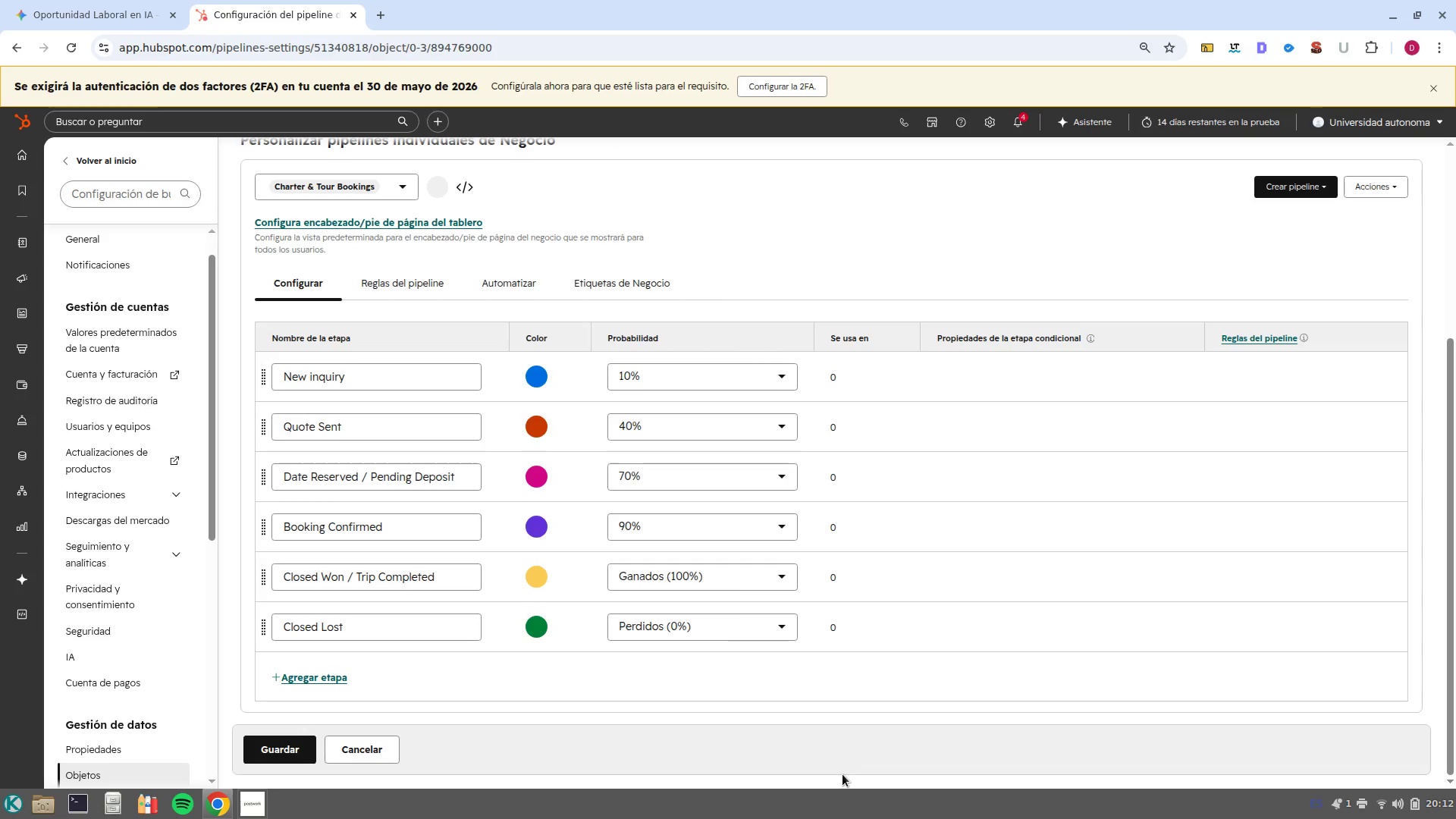 
wait(24.39)
 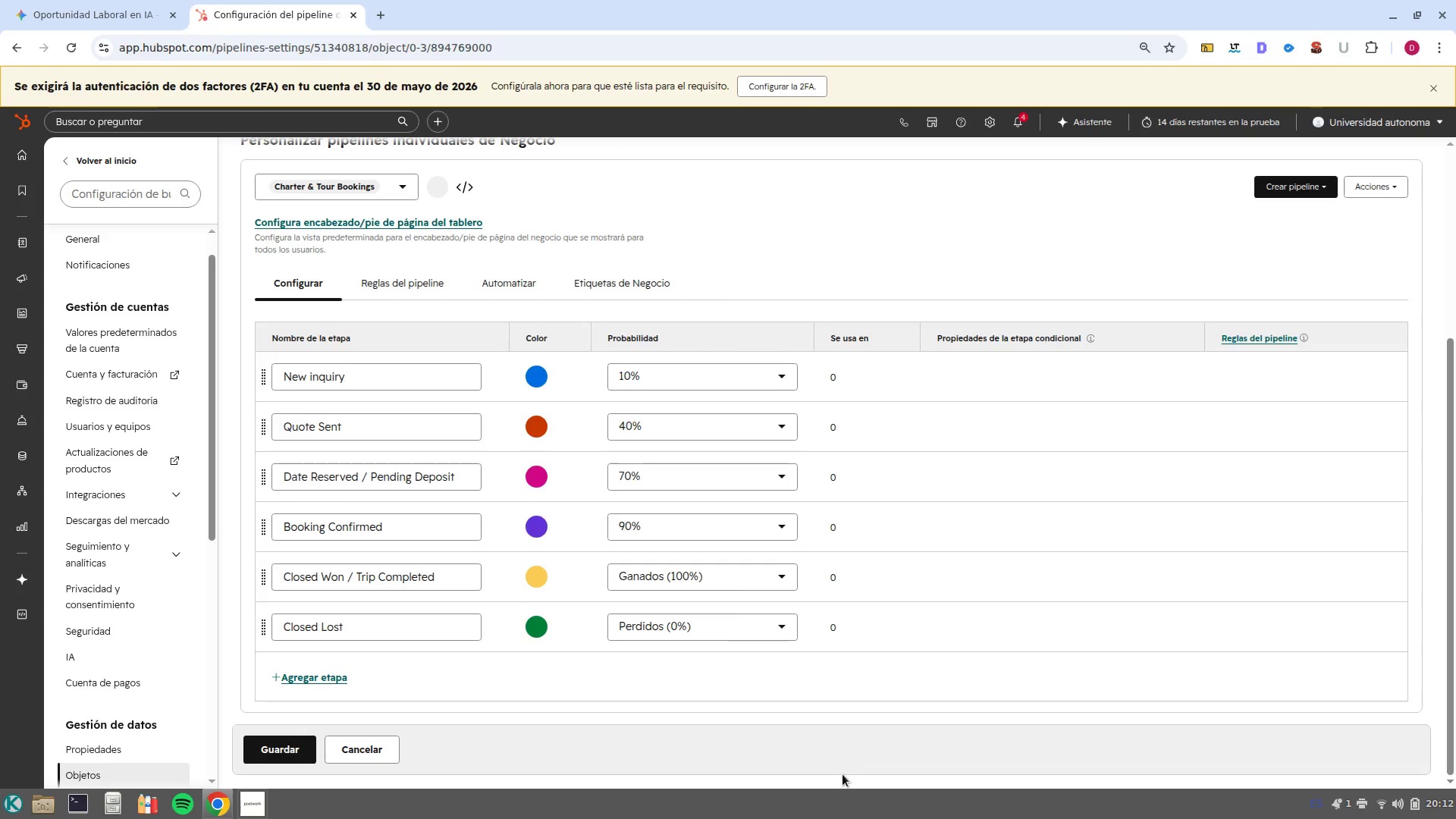 
left_click([287, 751])
 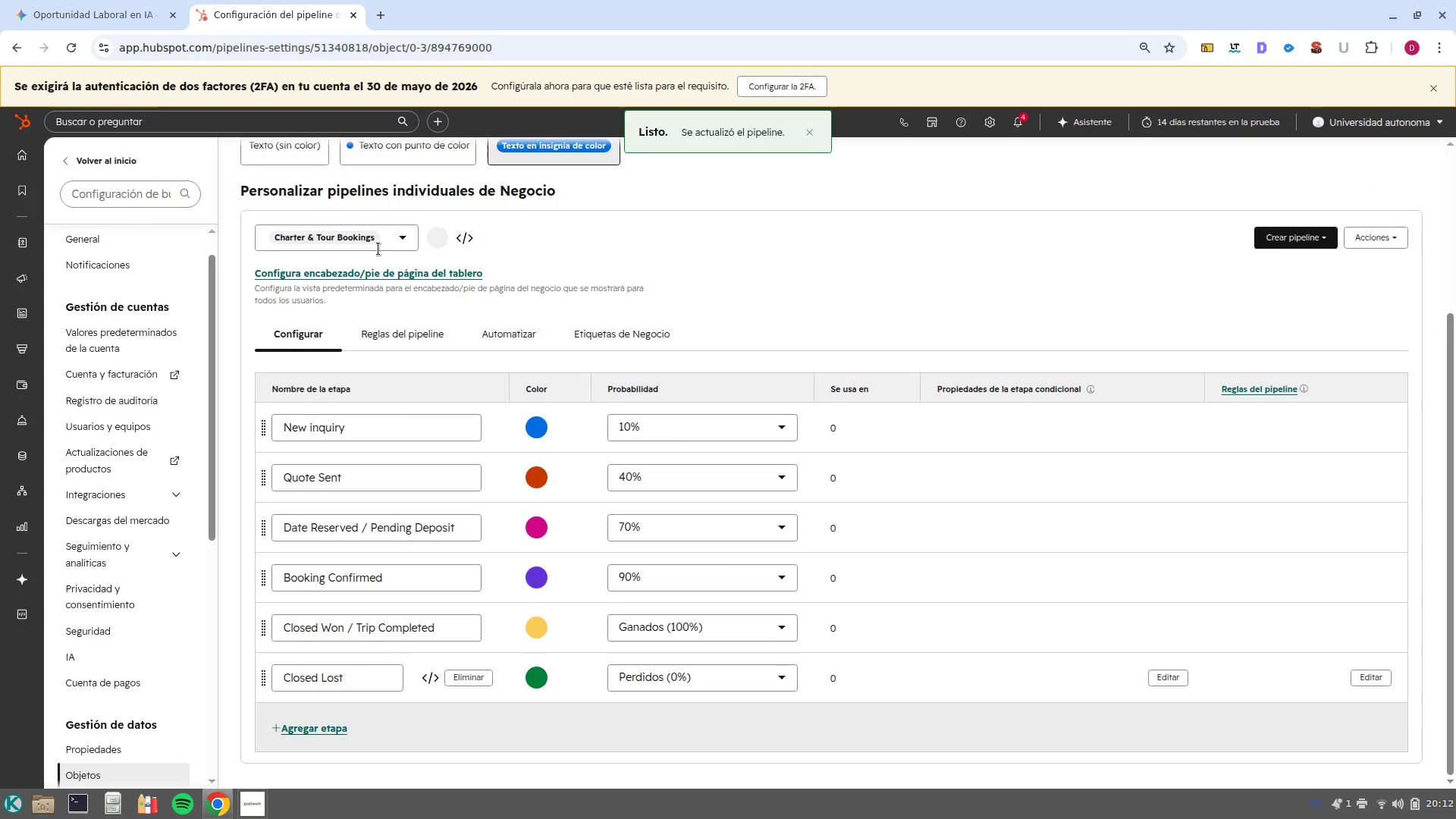 
left_click([171, 17])
 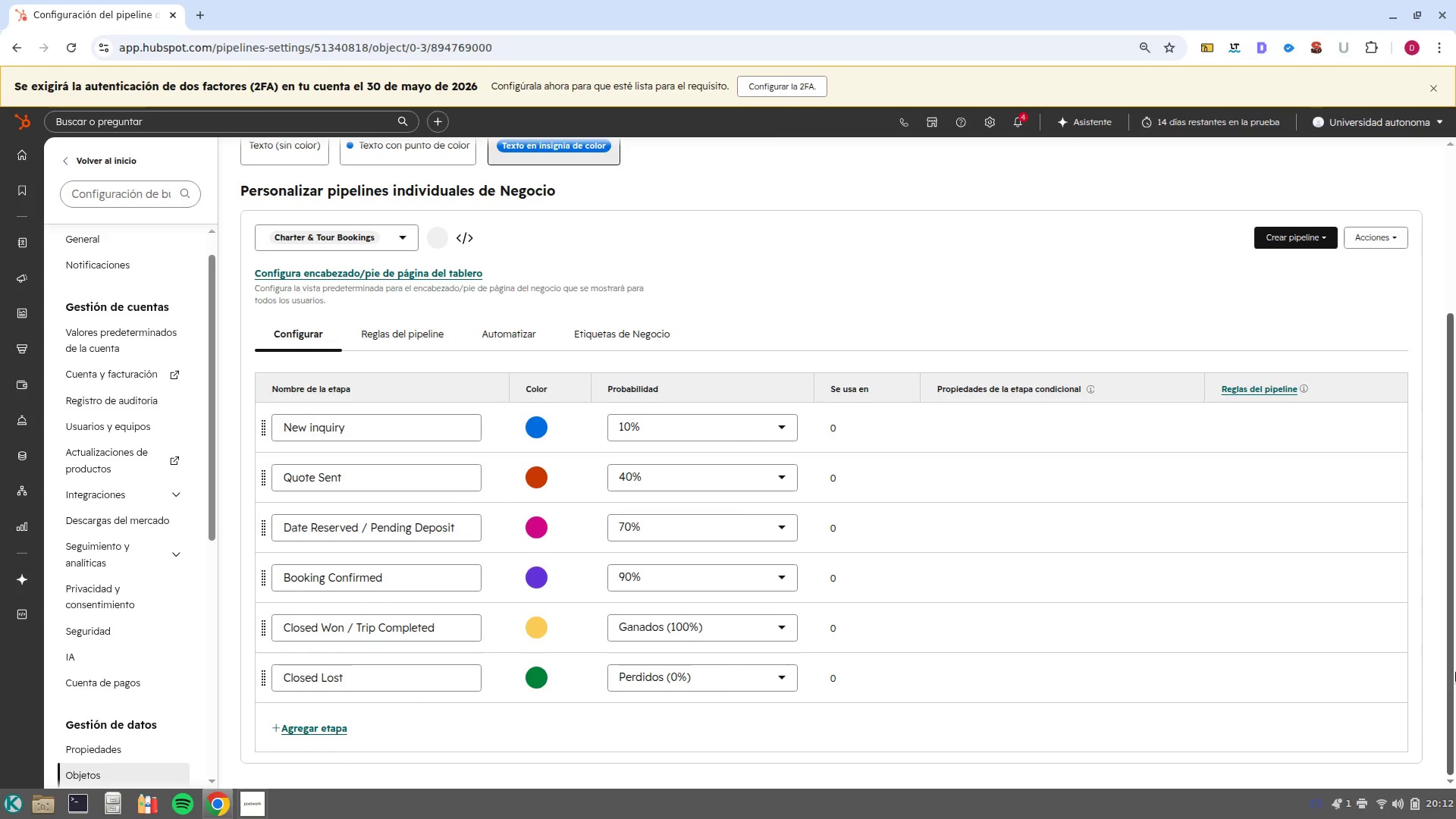 
wait(21.71)
 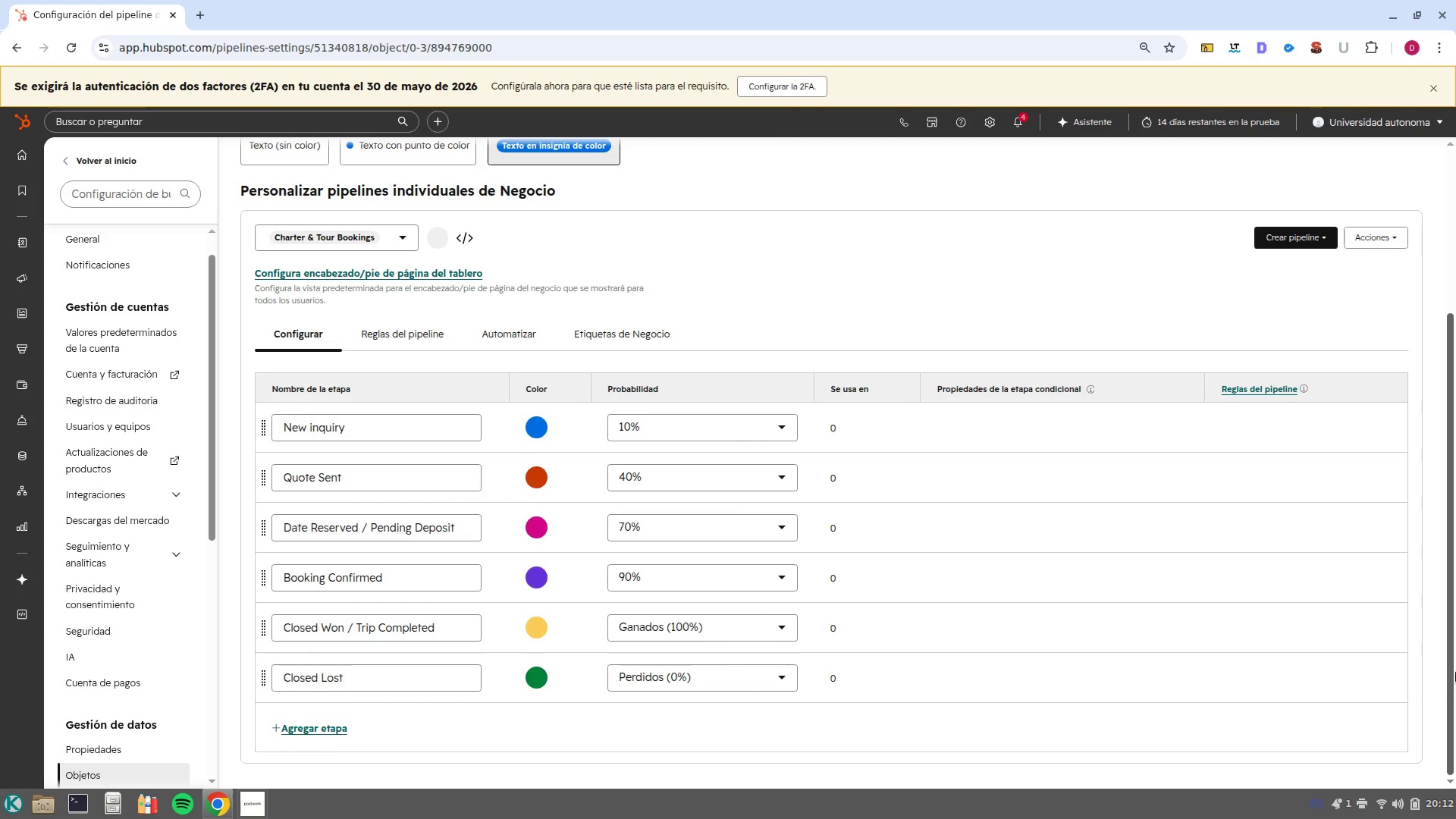 
scroll: coordinate [124, 680], scroll_direction: down, amount: 3.0
 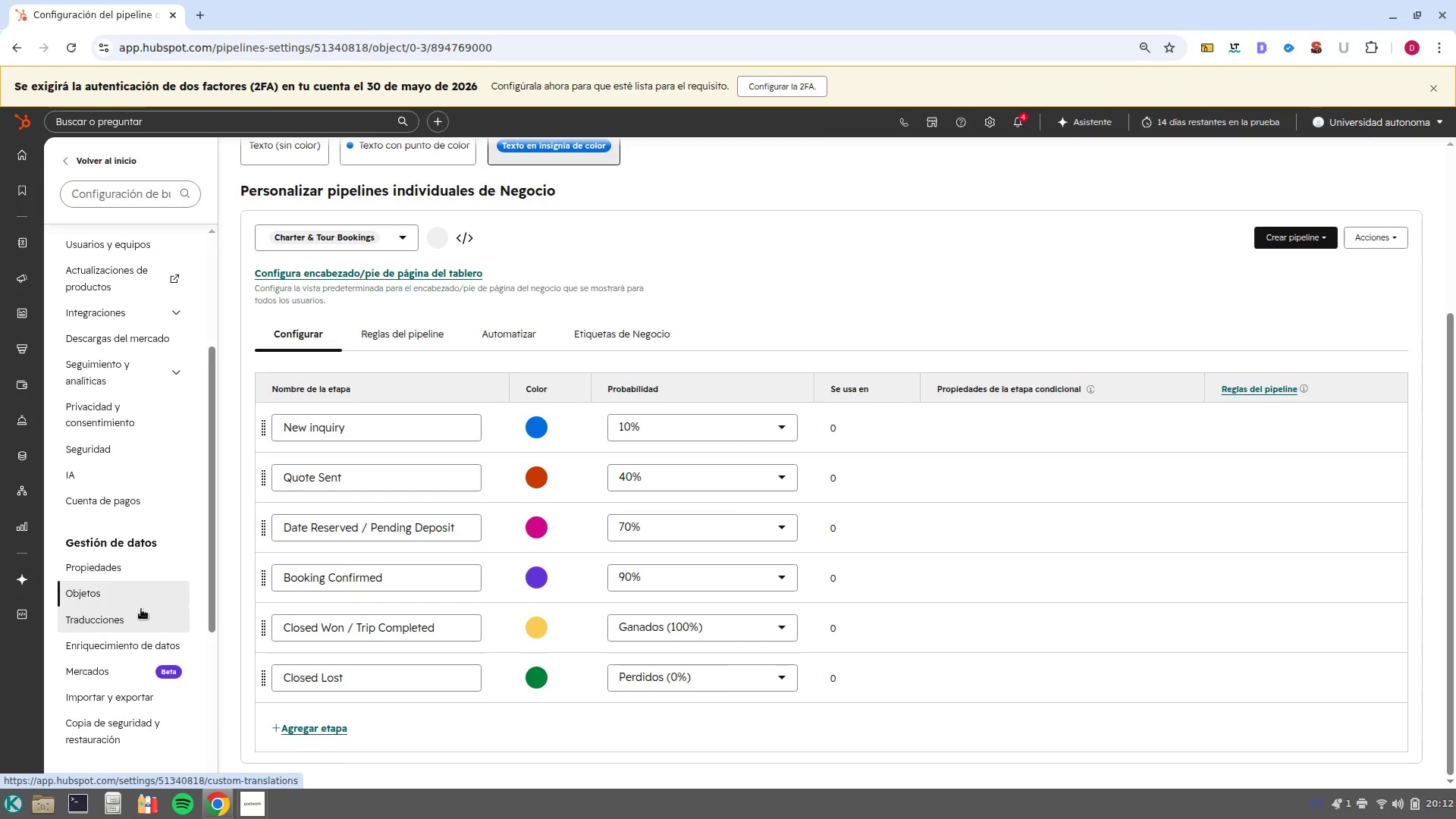 
wait(11.75)
 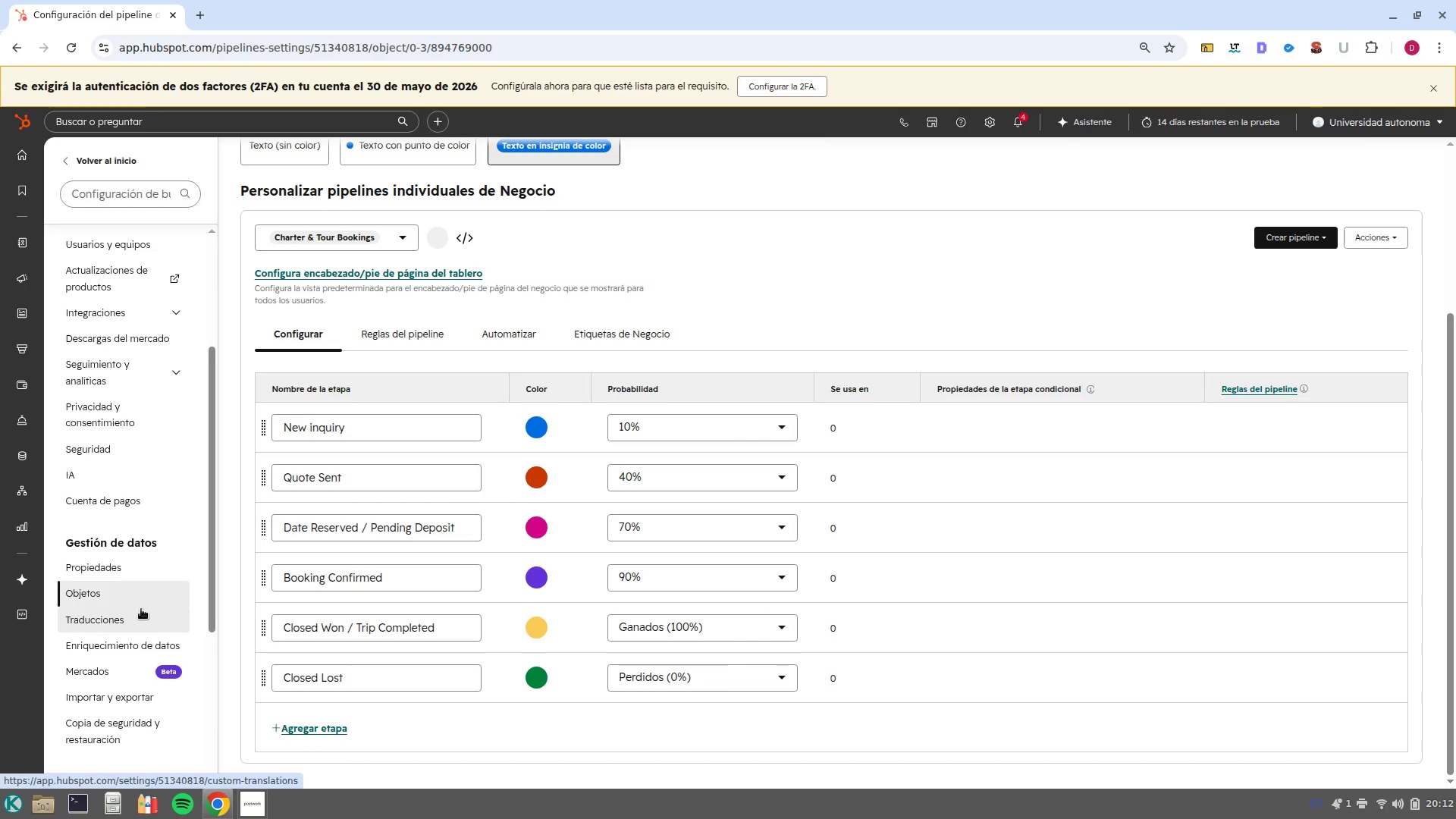 
left_click([149, 571])
 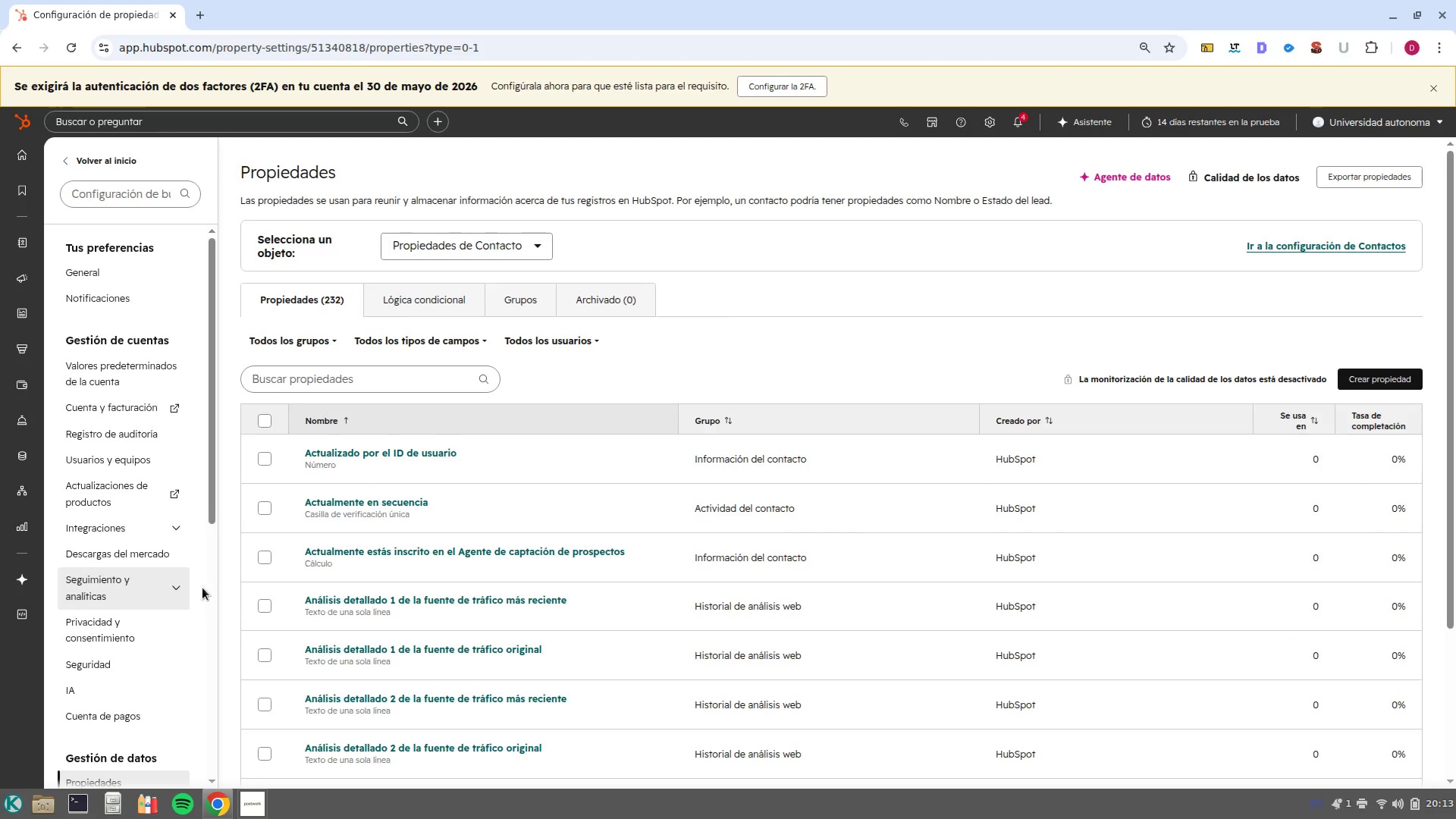 
wait(7.97)
 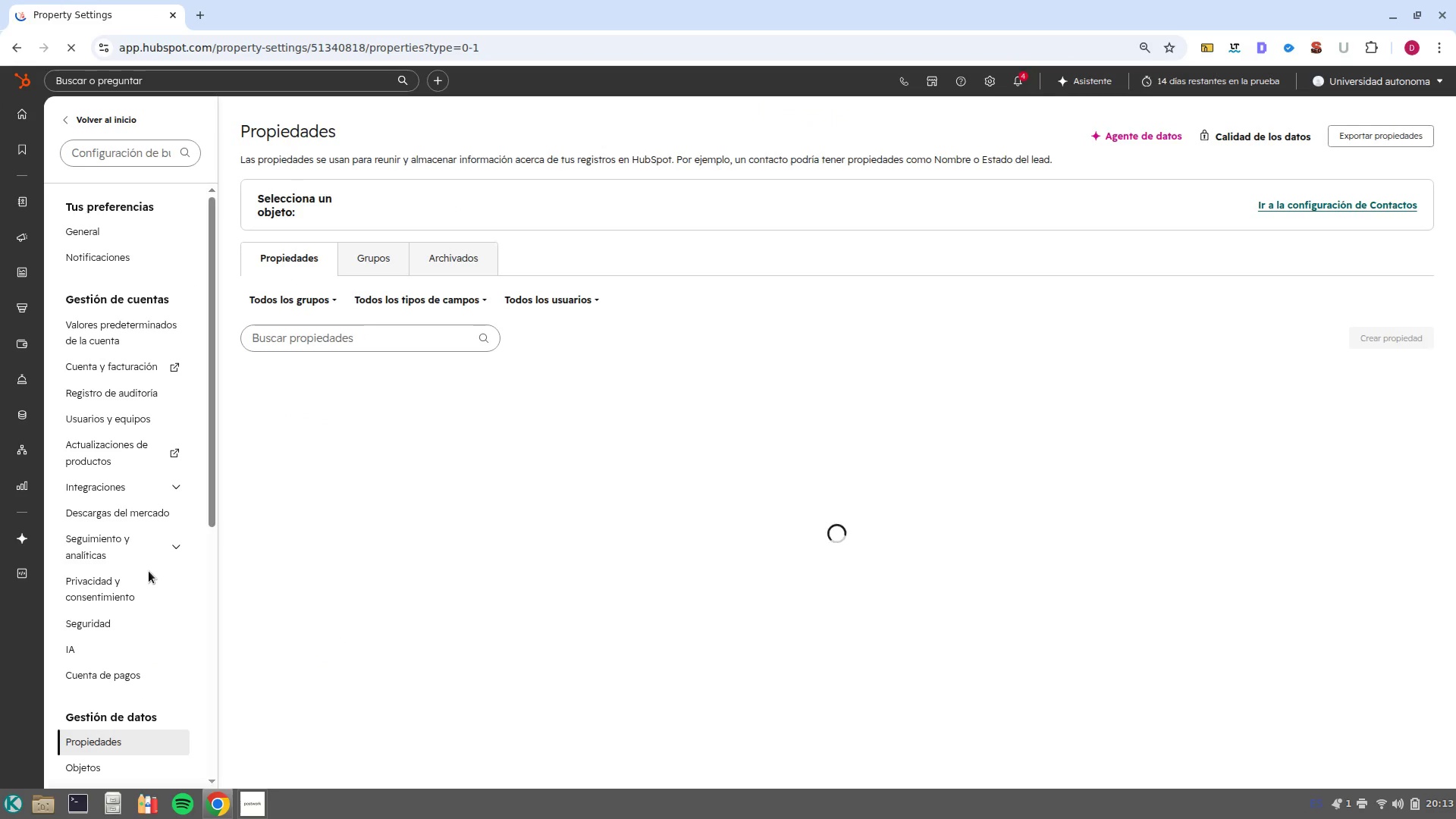 
scroll: coordinate [518, 662], scroll_direction: down, amount: 10.0
 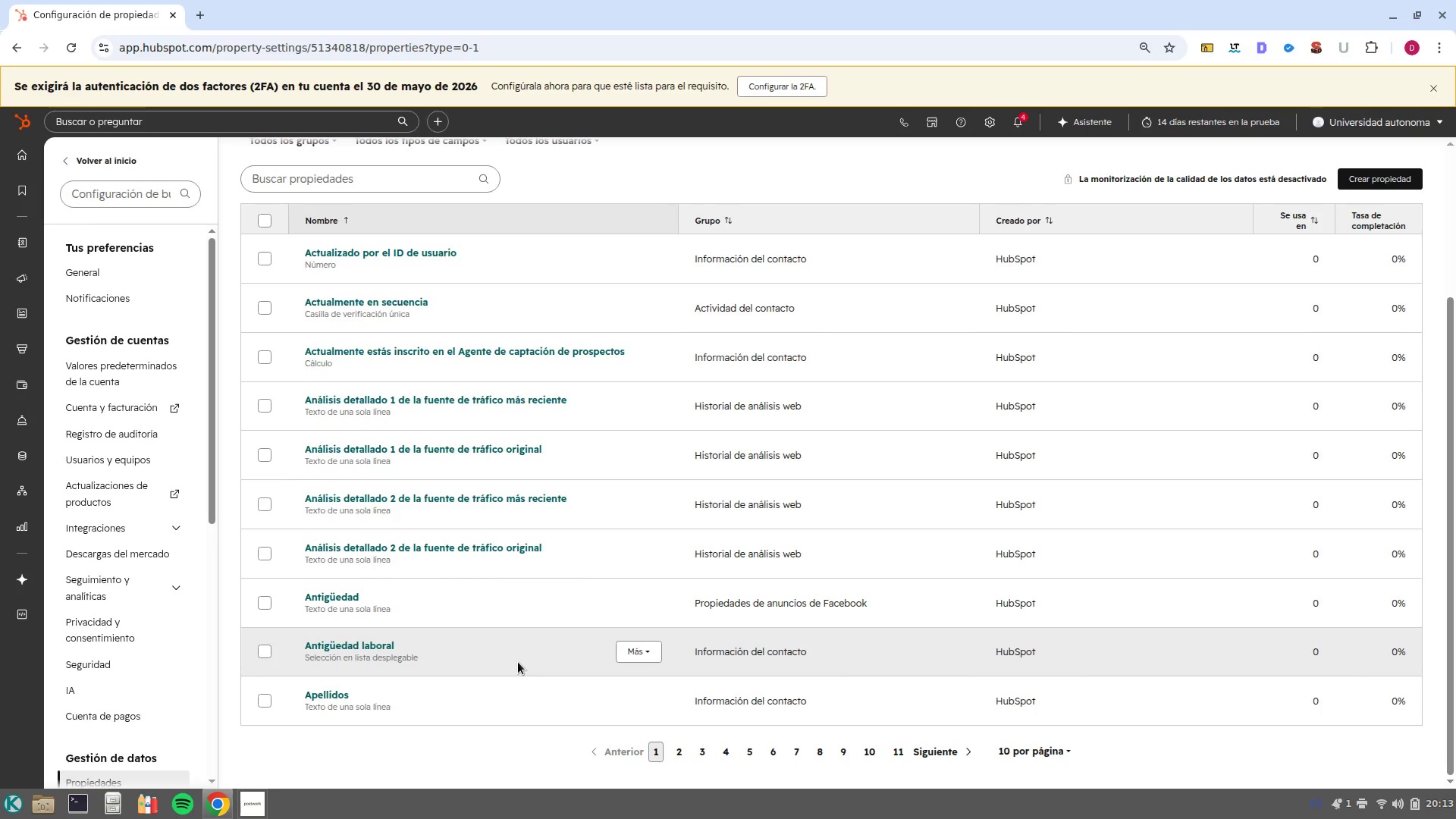 
scroll: coordinate [518, 662], scroll_direction: up, amount: 5.0
 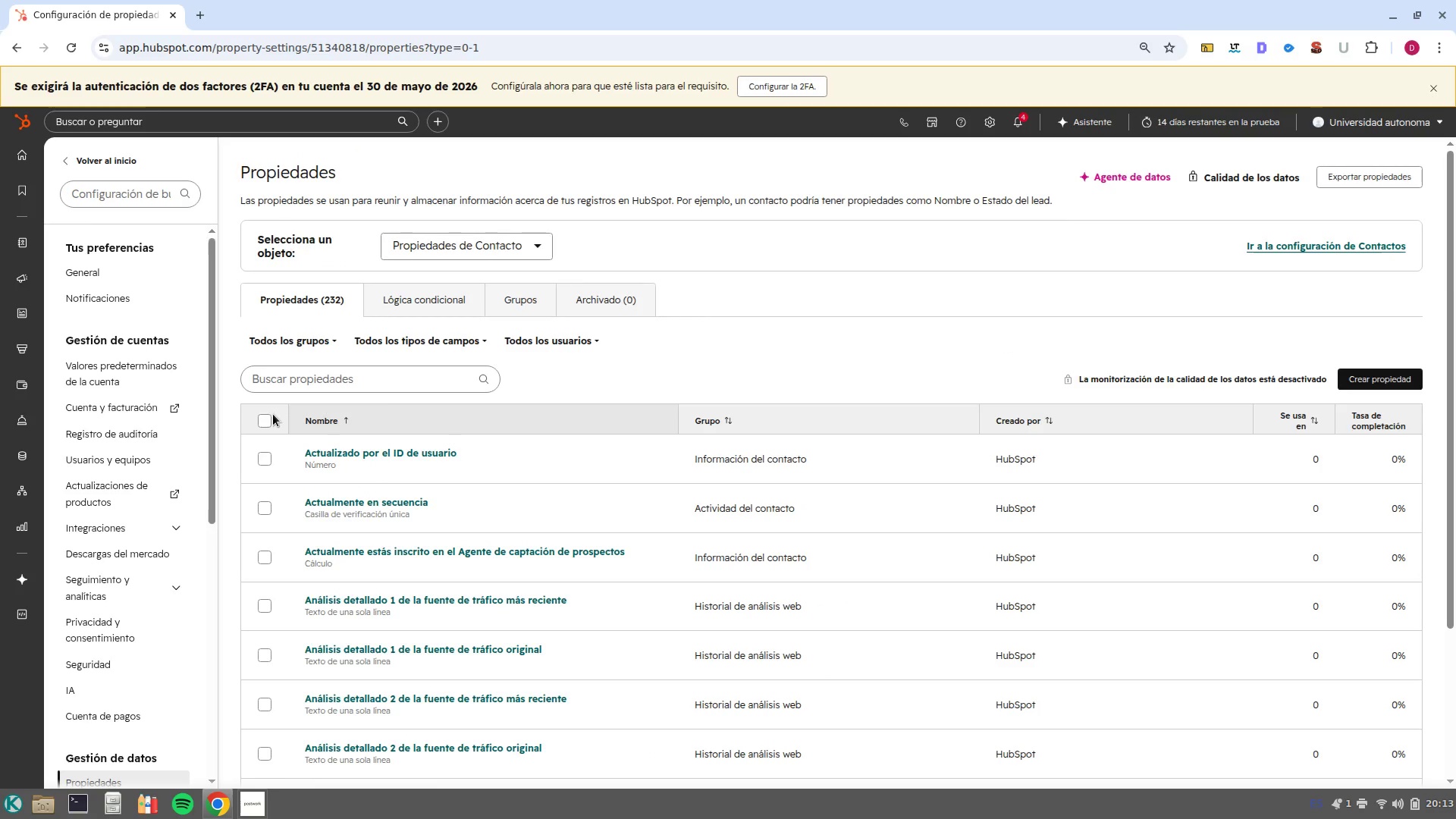 
left_click([263, 423])
 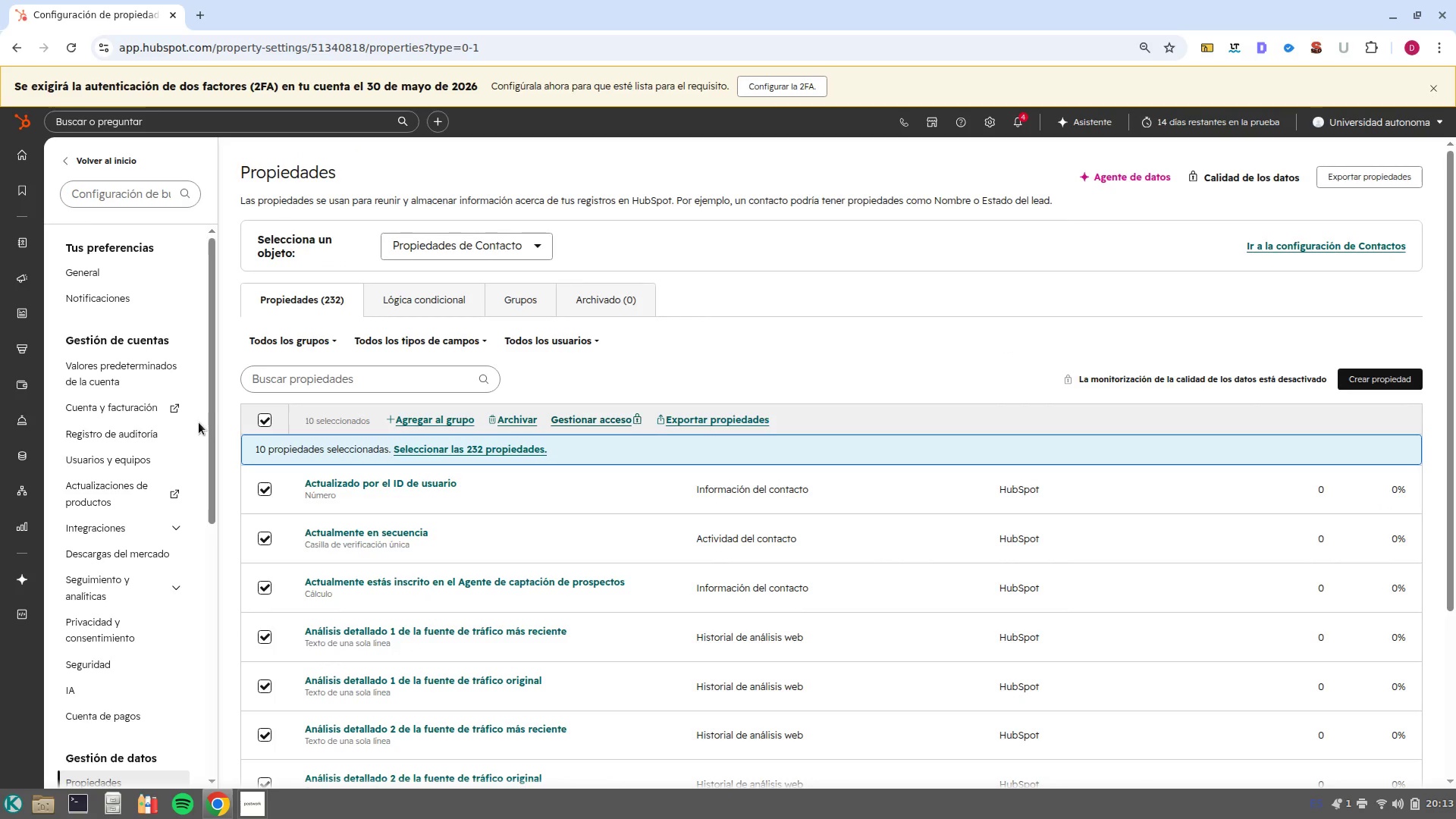 
left_click([268, 424])
 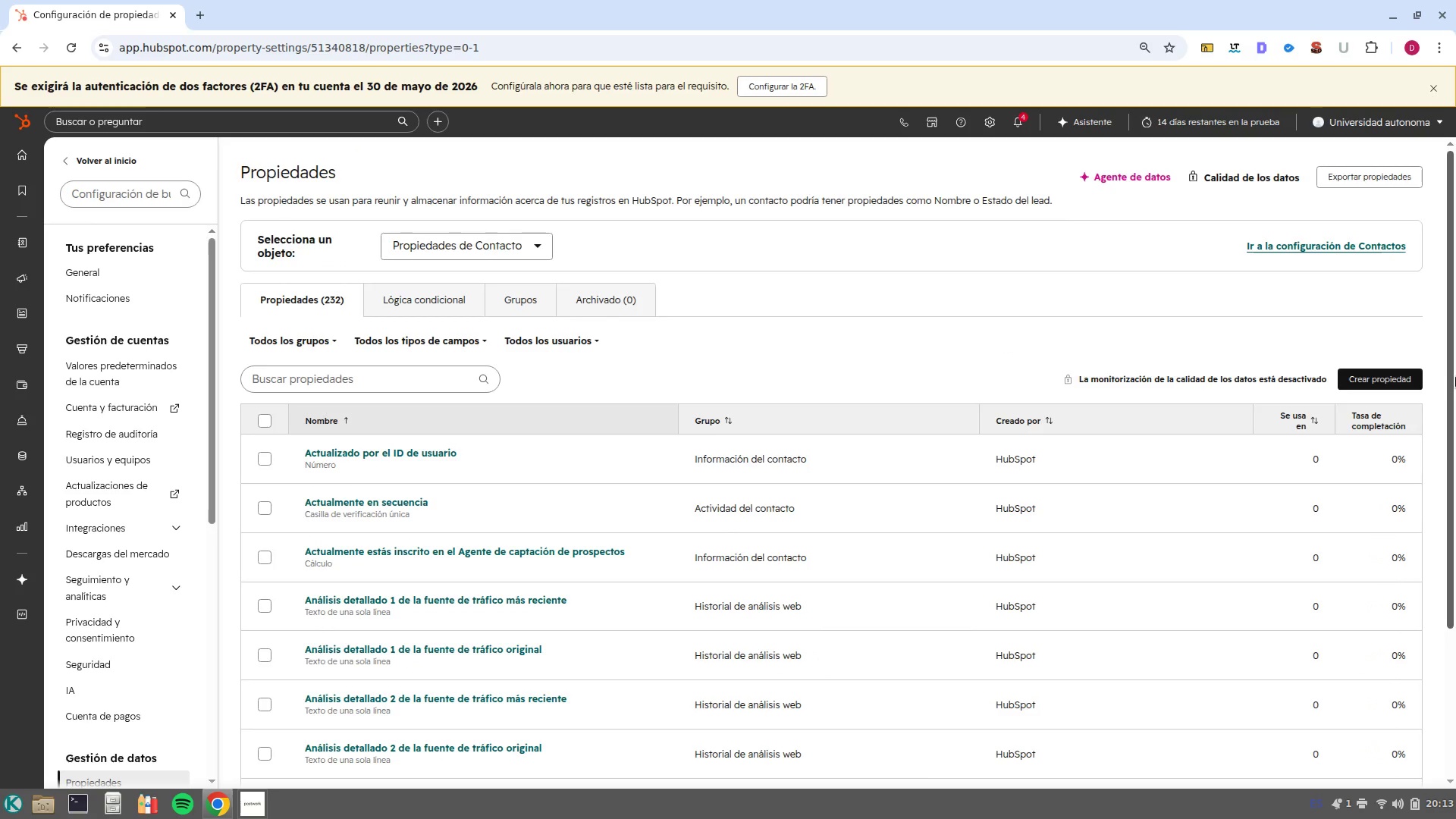 
left_click([1394, 381])
 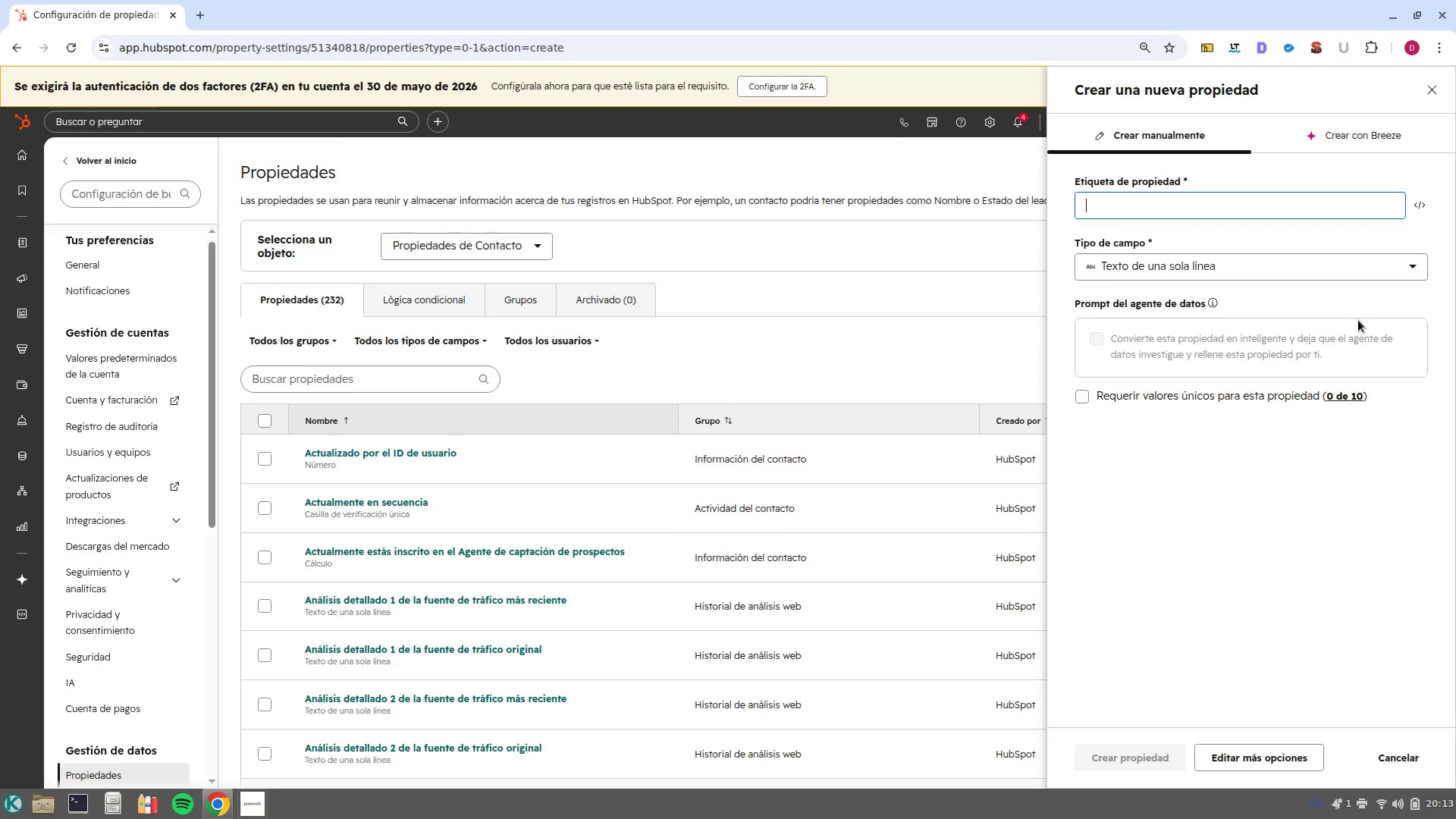 
wait(18.37)
 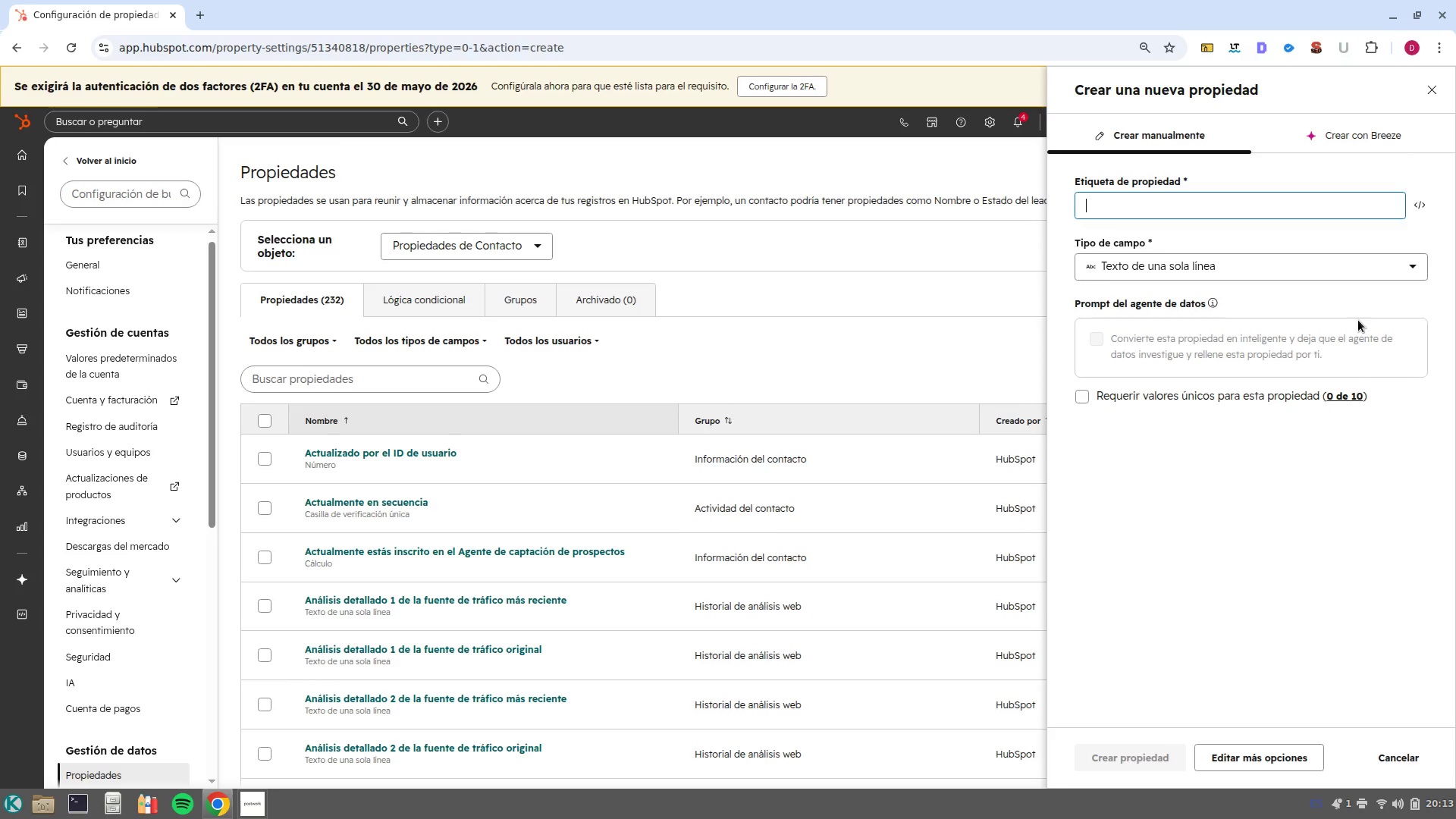 
left_click([1164, 205])
 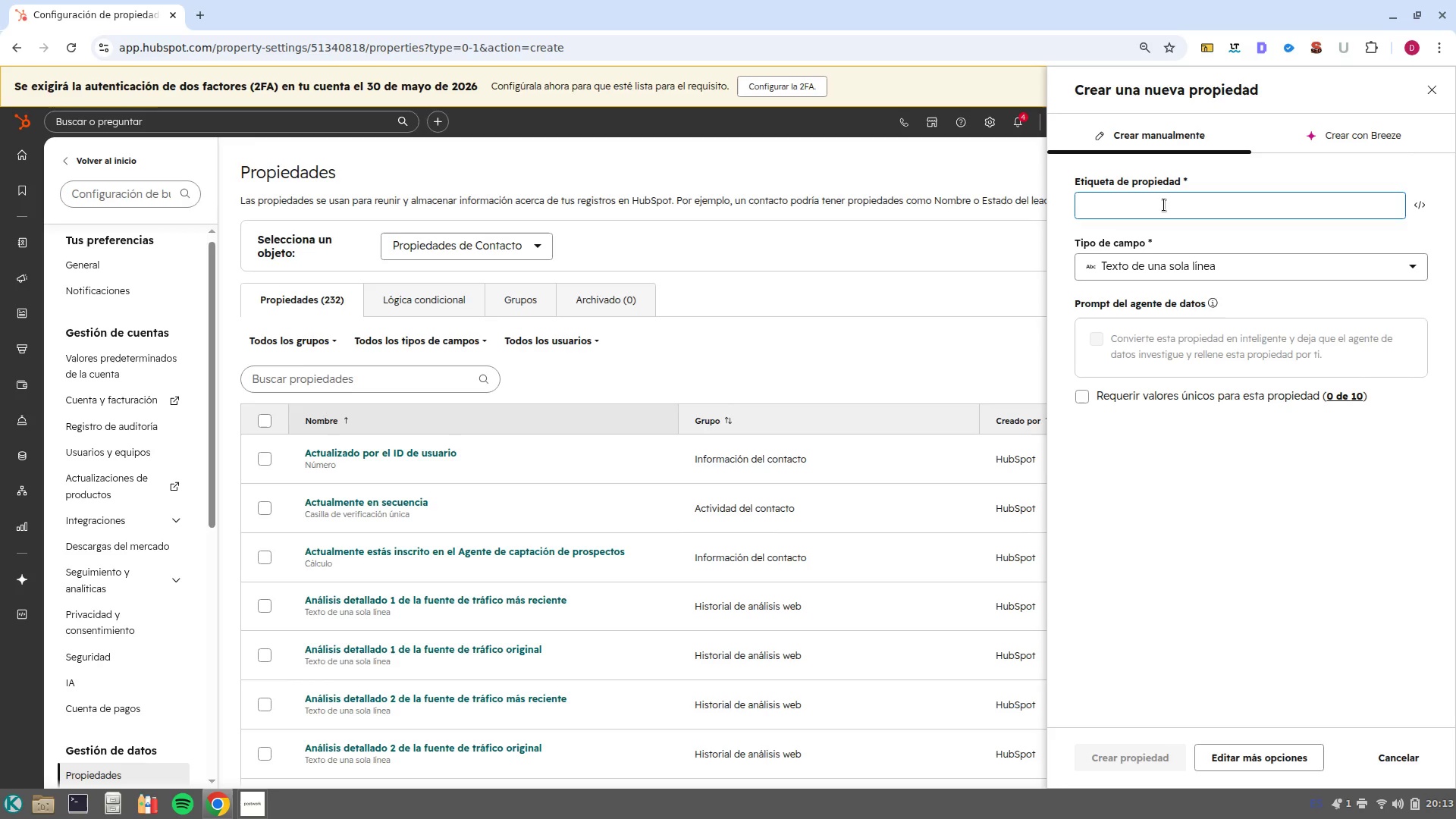 
wait(7.07)
 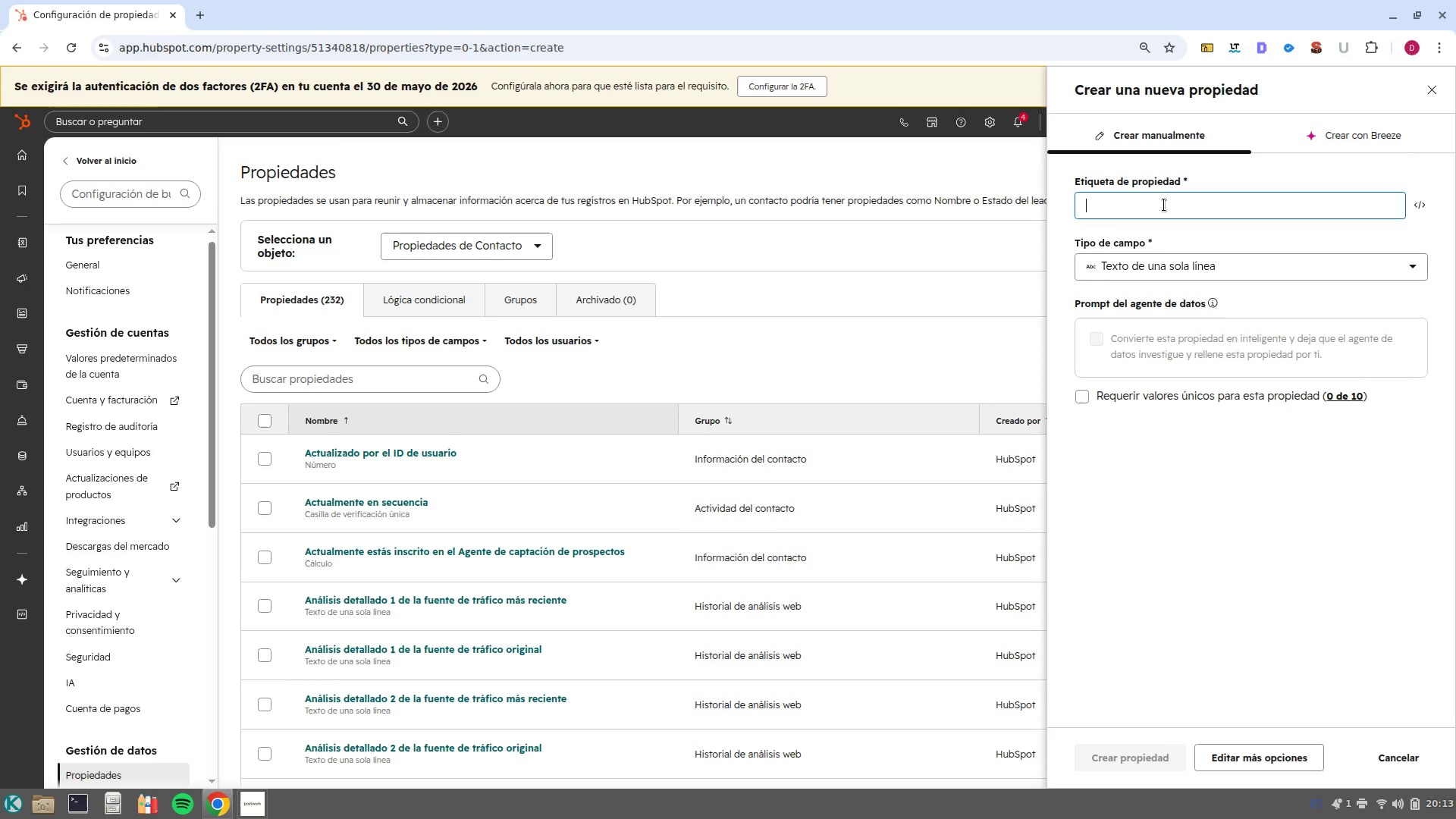 
type(Experience Type)
 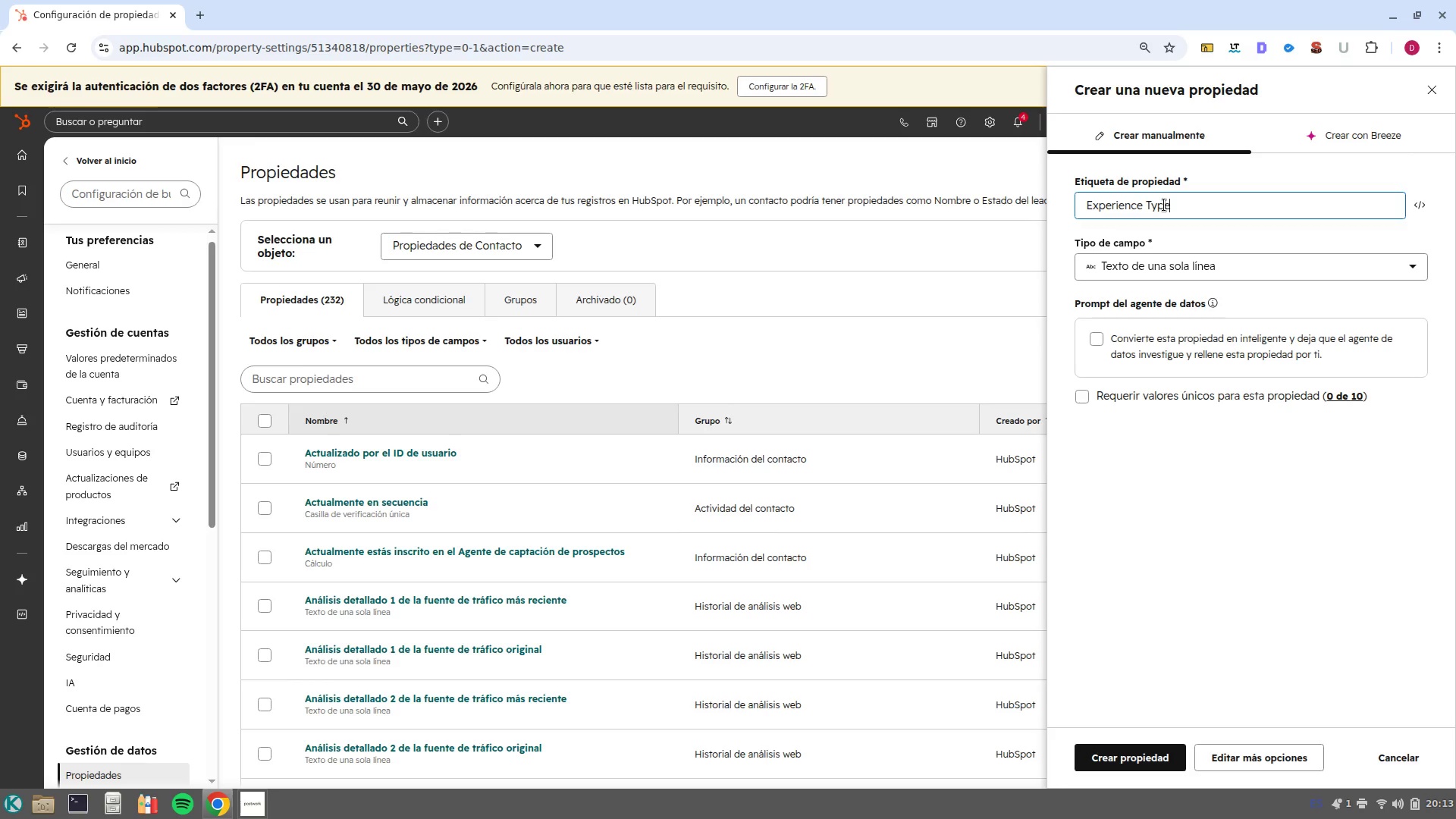 
left_click([1299, 271])
 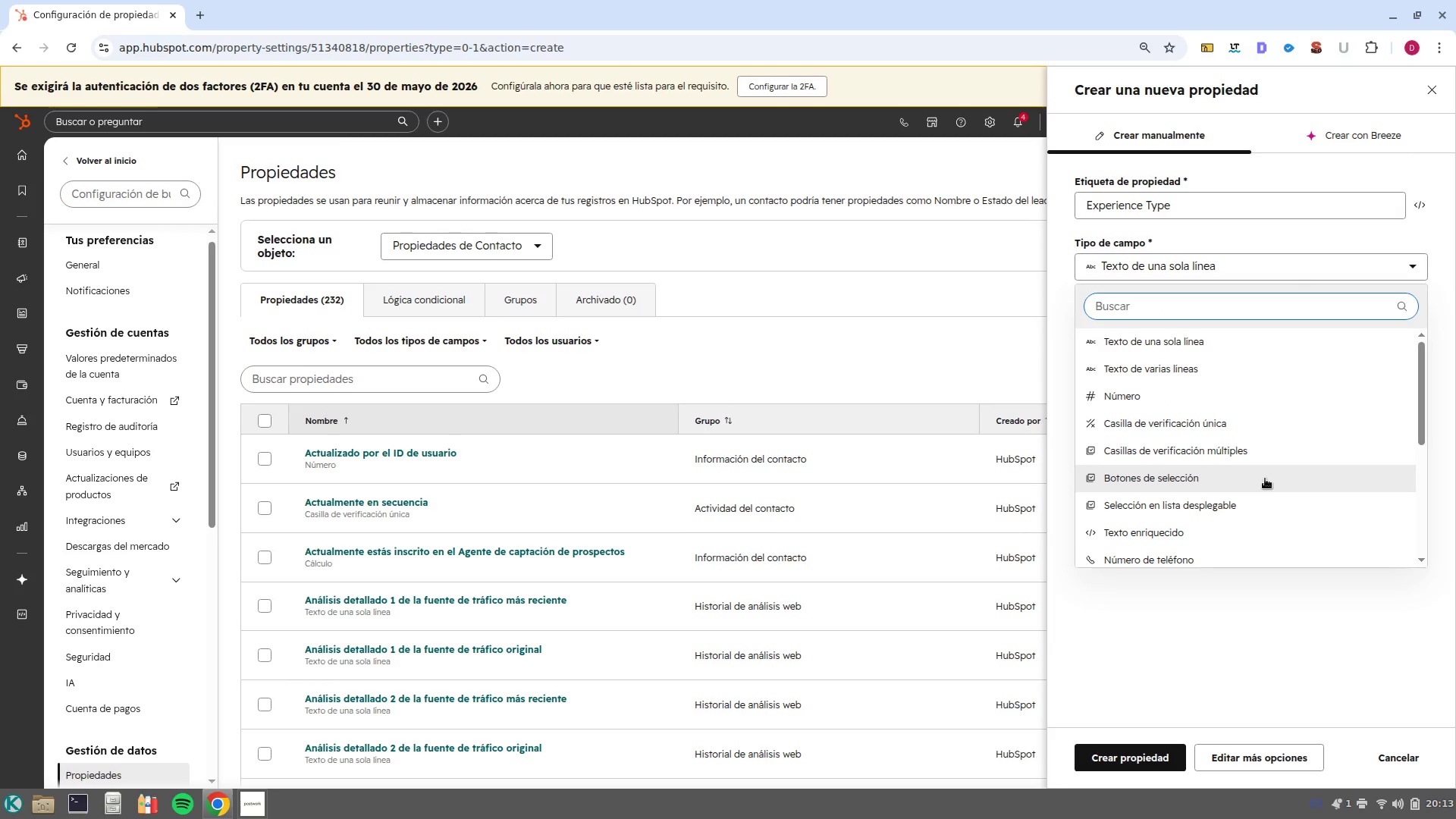 
wait(7.57)
 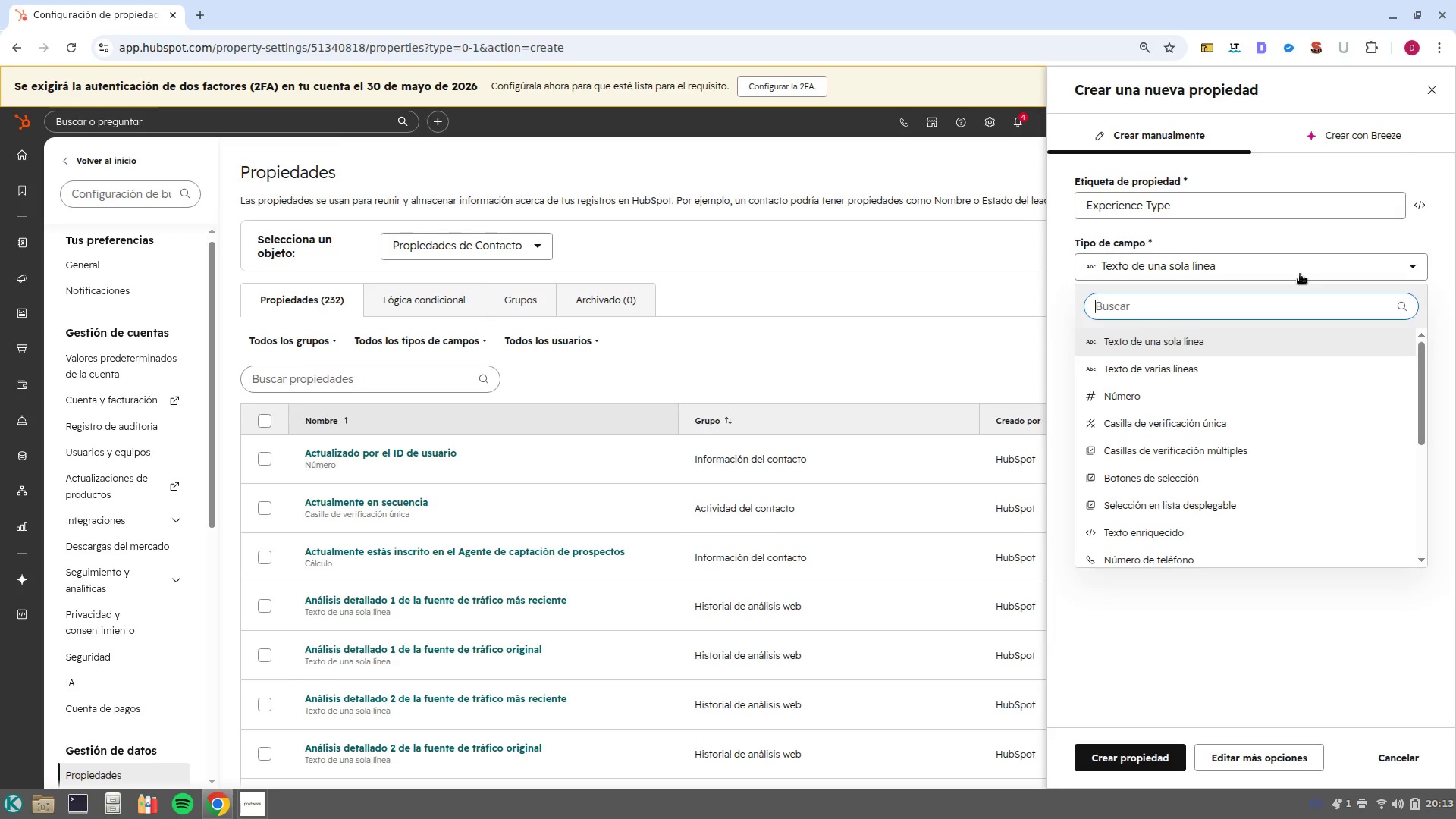 
scroll: coordinate [1272, 479], scroll_direction: down, amount: 5.0
 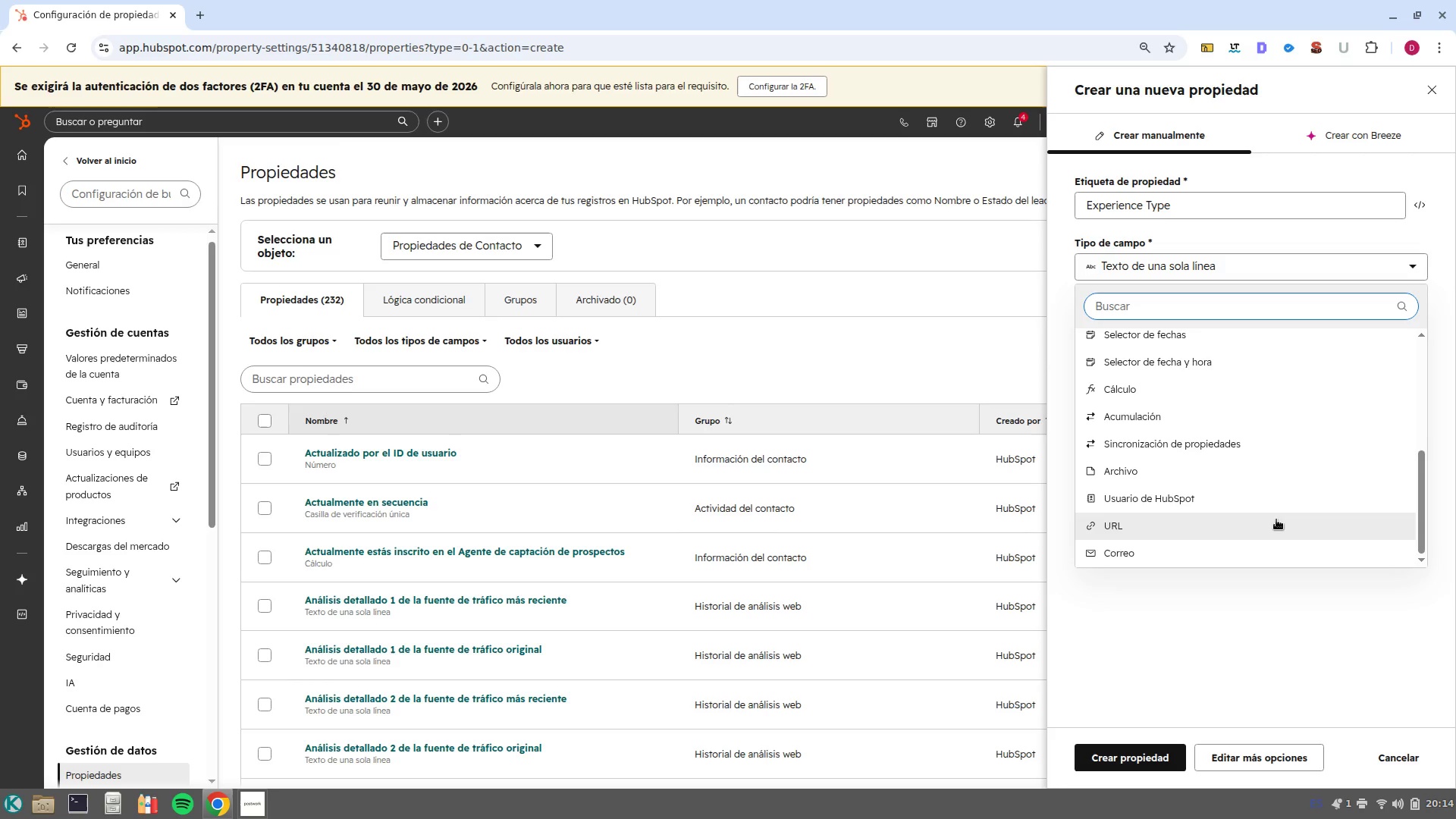 
scroll: coordinate [1276, 519], scroll_direction: up, amount: 3.0
 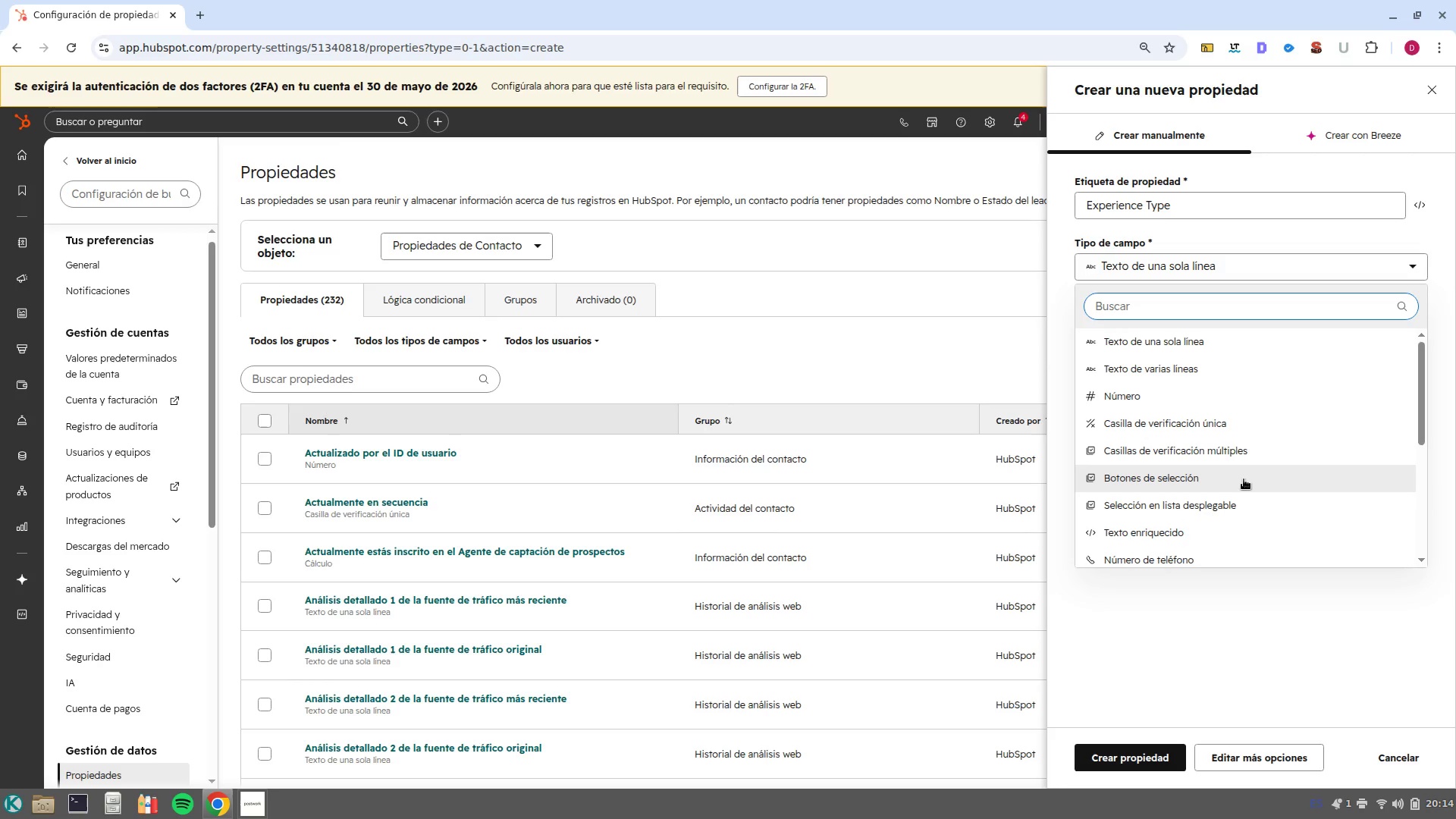 
wait(5.45)
 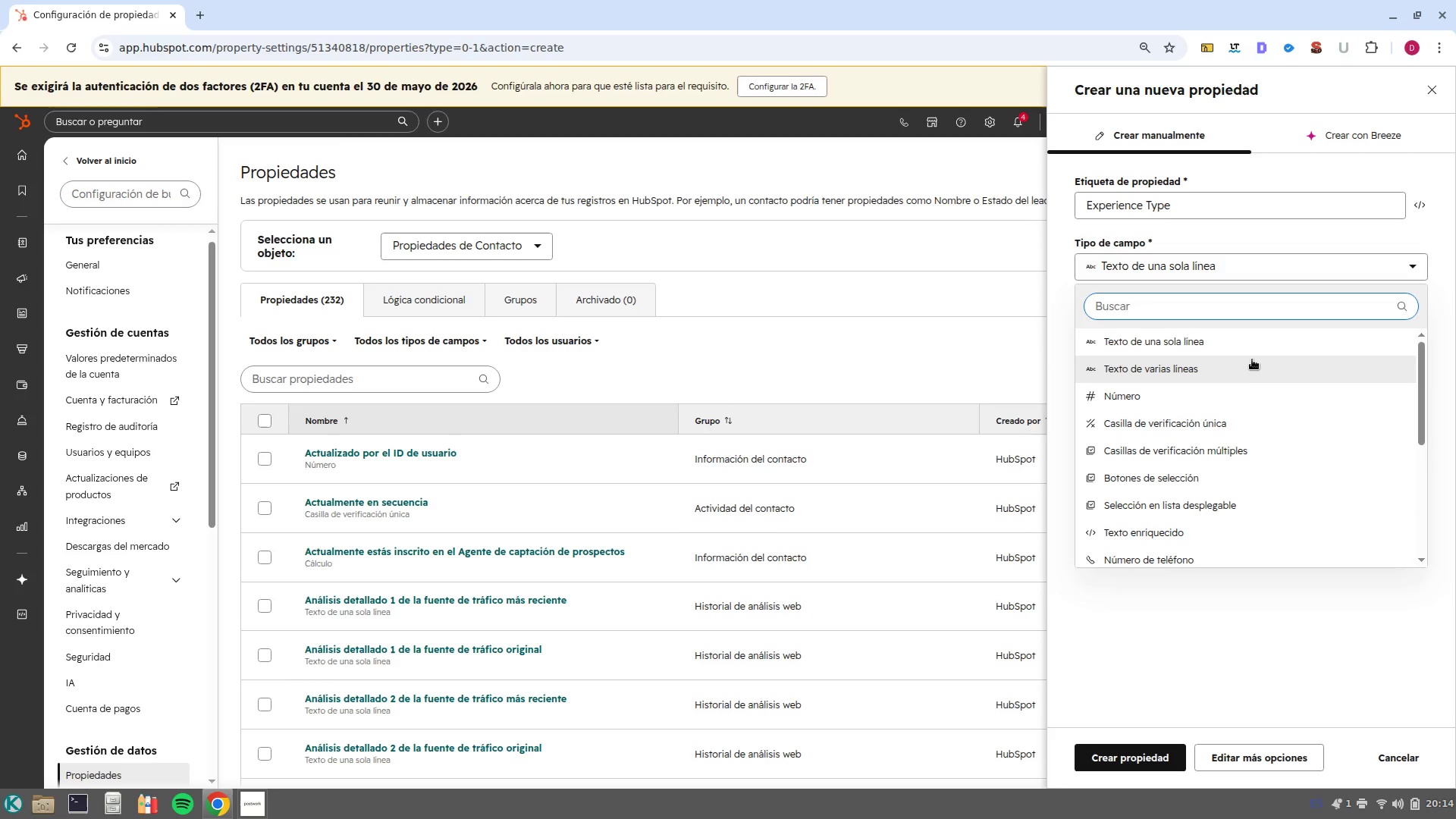 
left_click([1244, 479])
 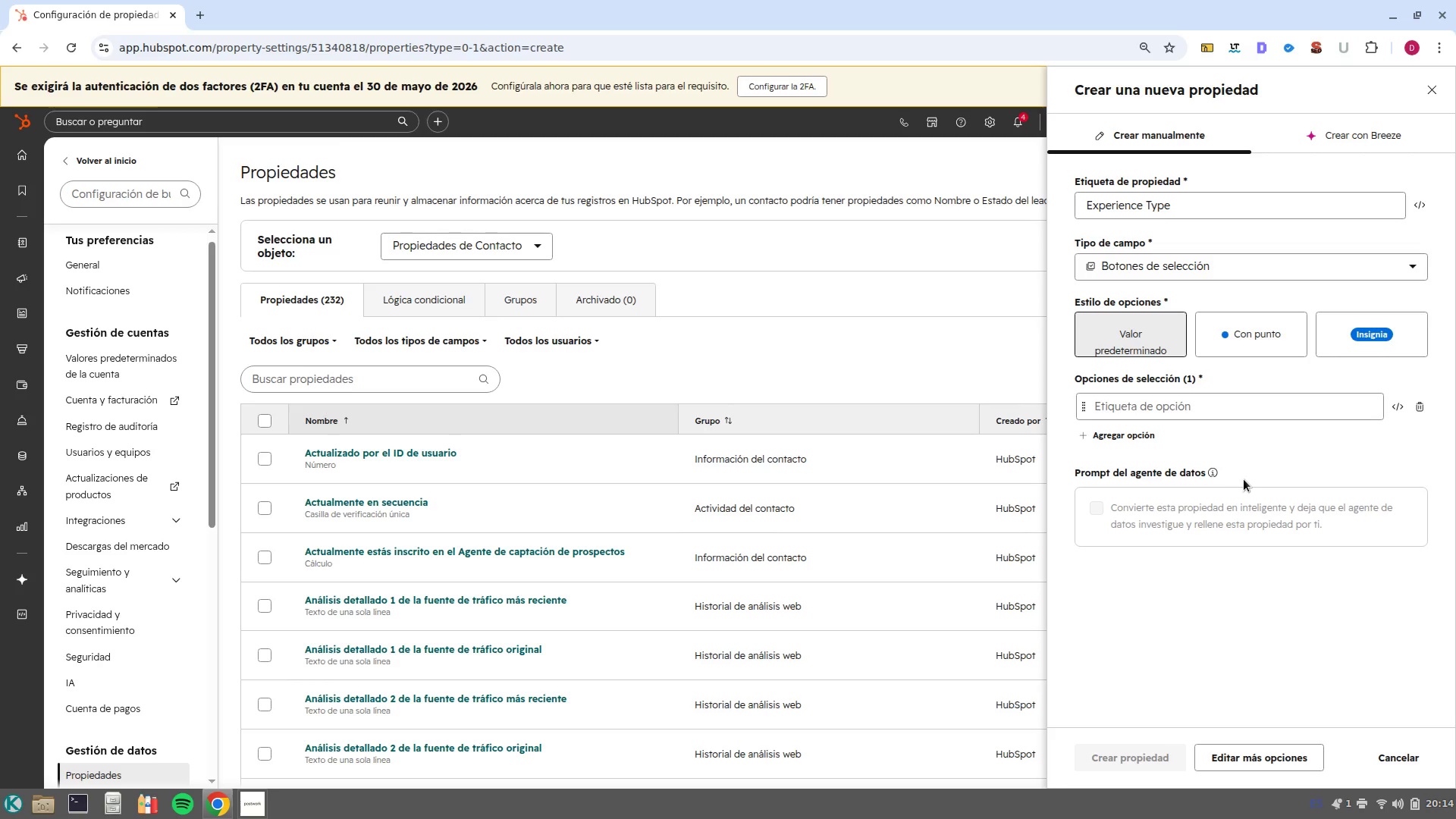 
wait(11.04)
 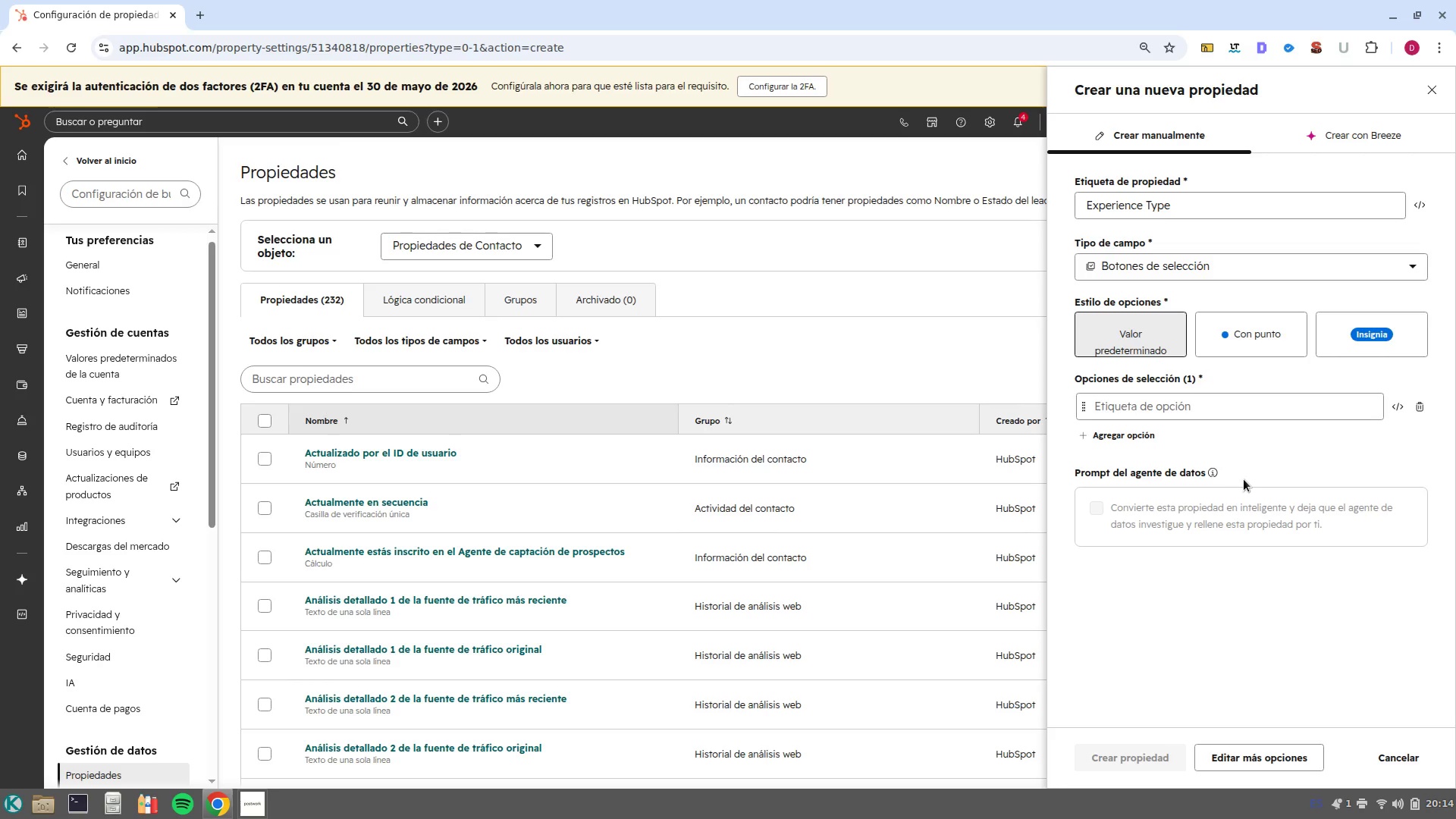 
left_click([1199, 416])
 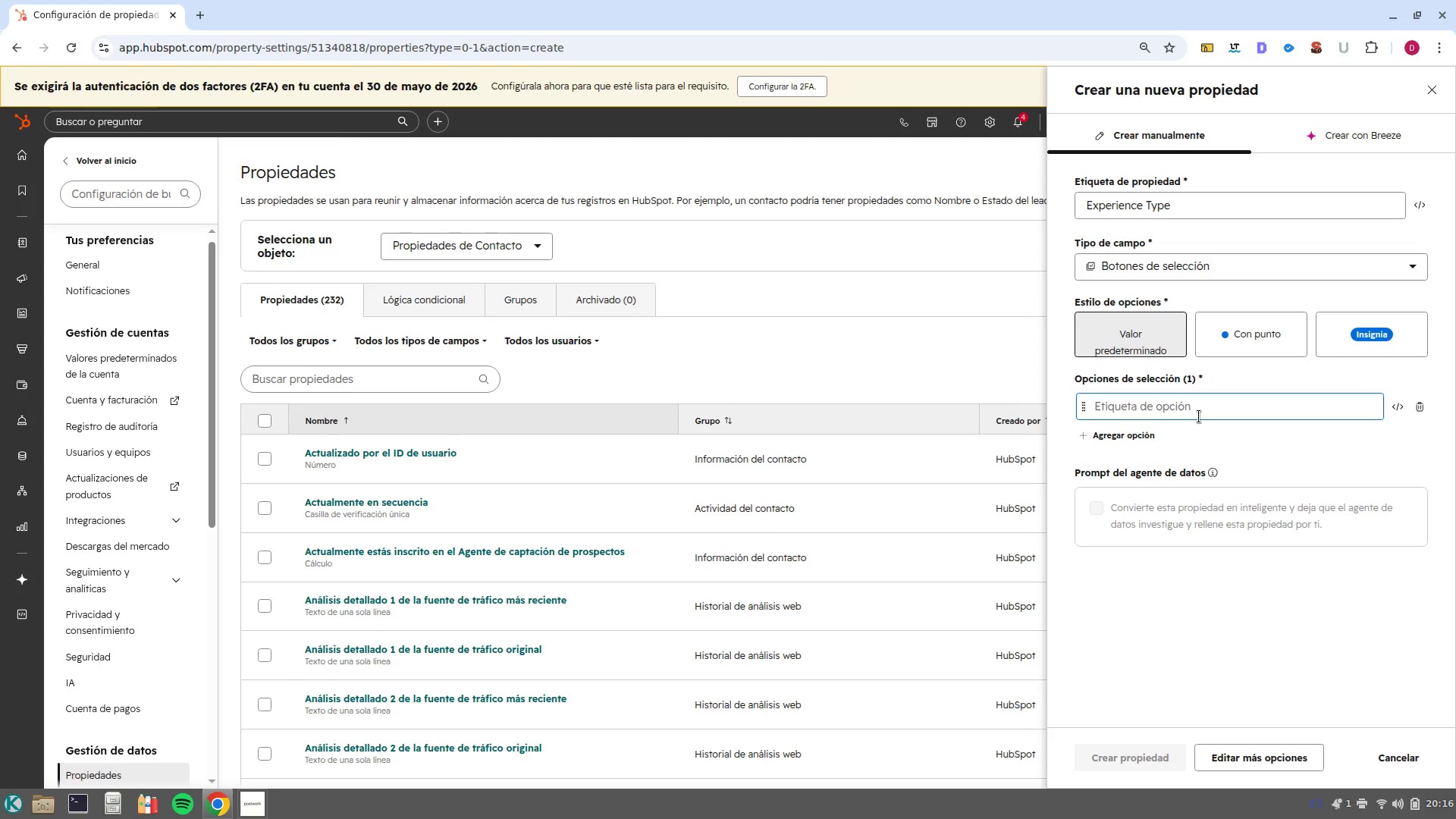 
wait(128.1)
 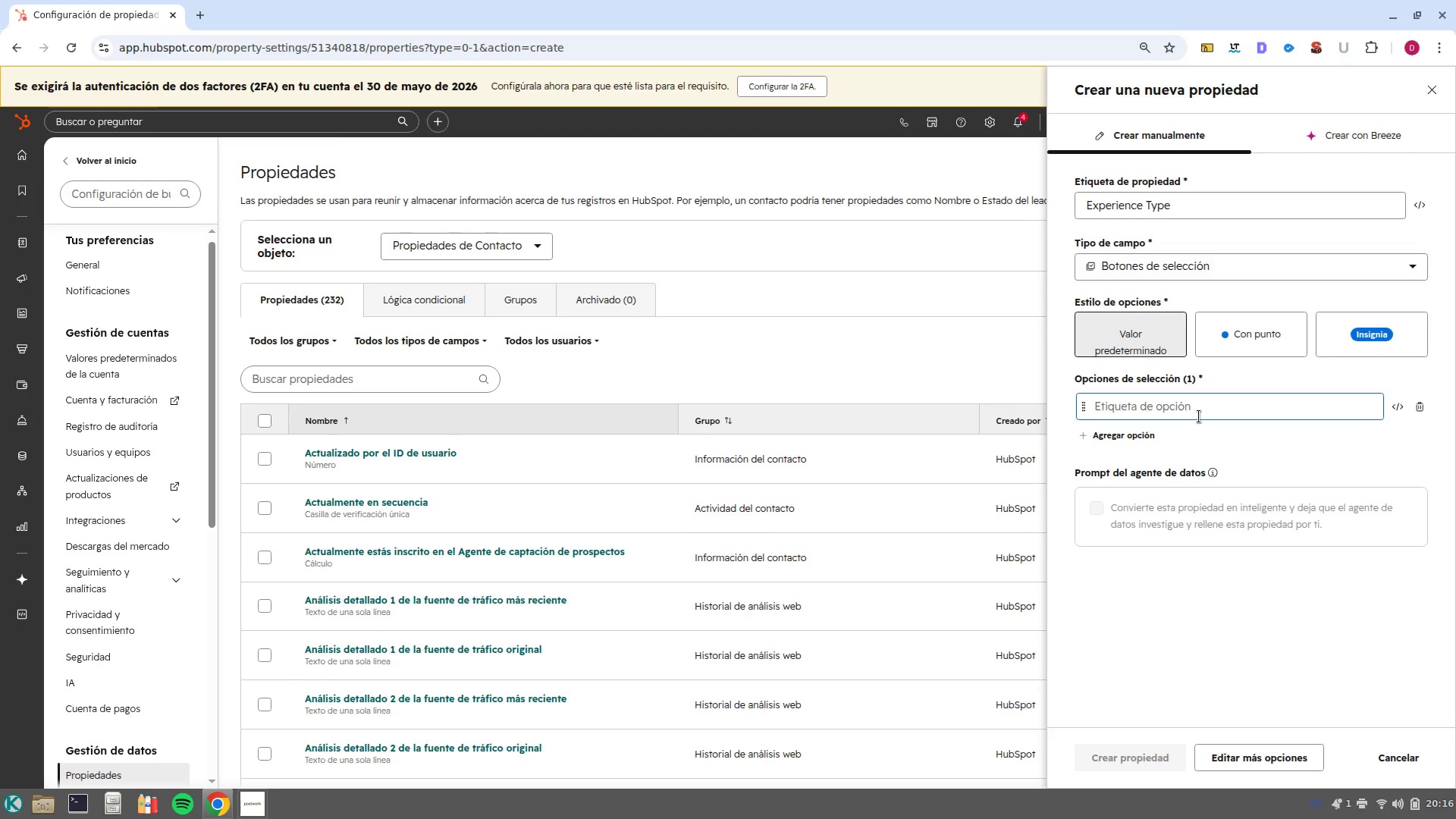 
type(Deep Sea Fishing)
 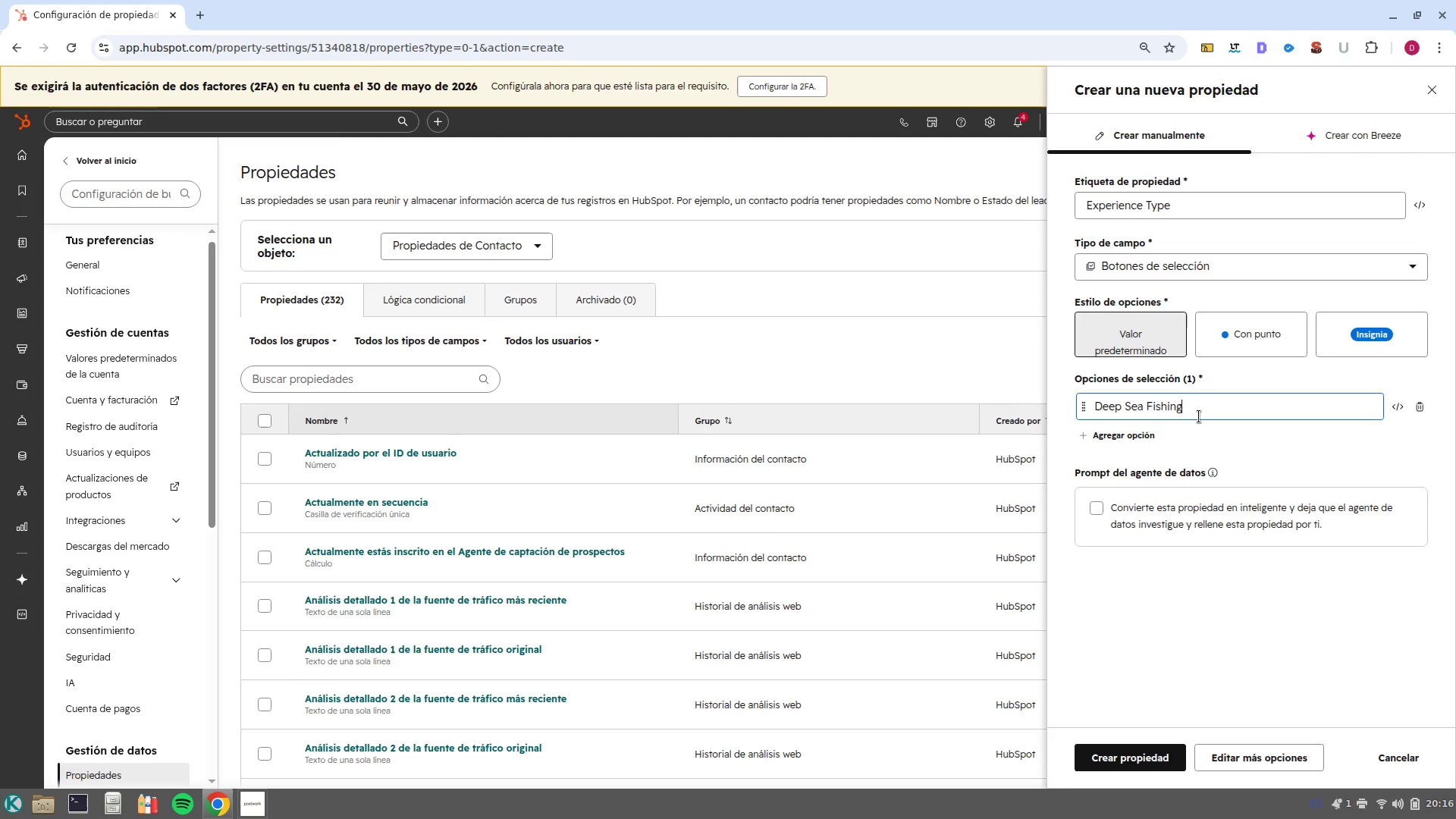 
left_click([1144, 438])
 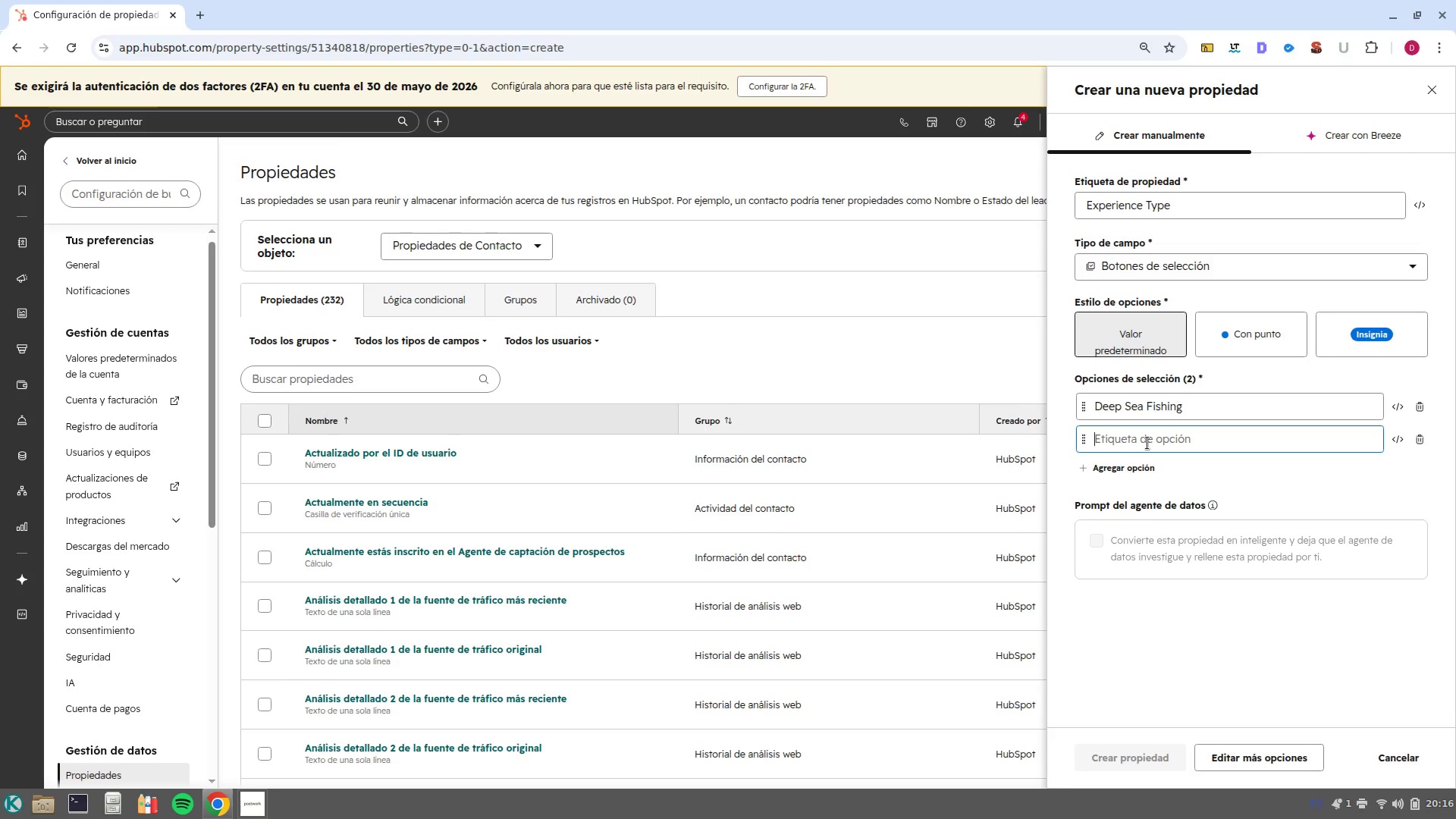 
type(Sunset Cruise)
 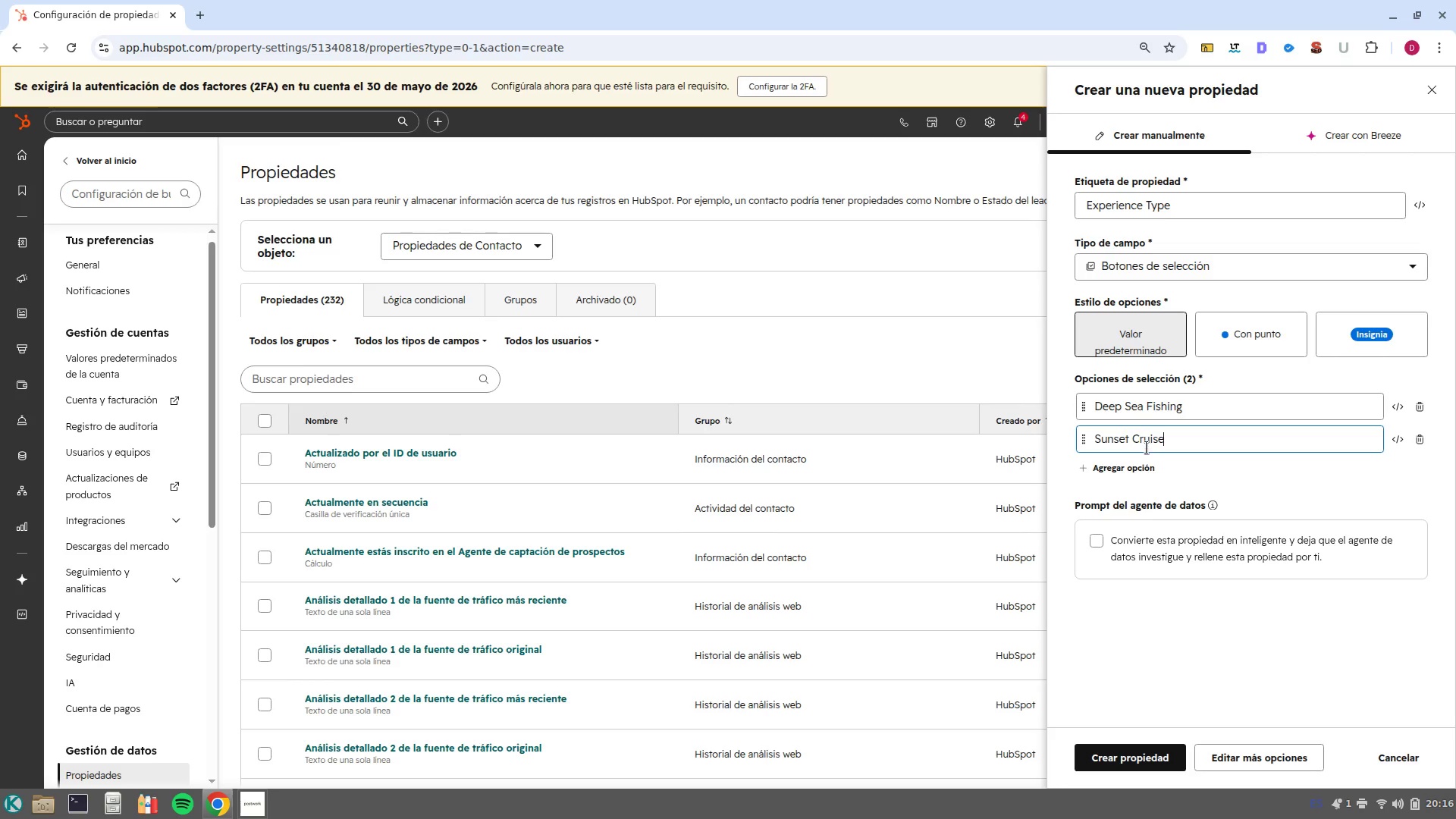 
left_click([1128, 460])
 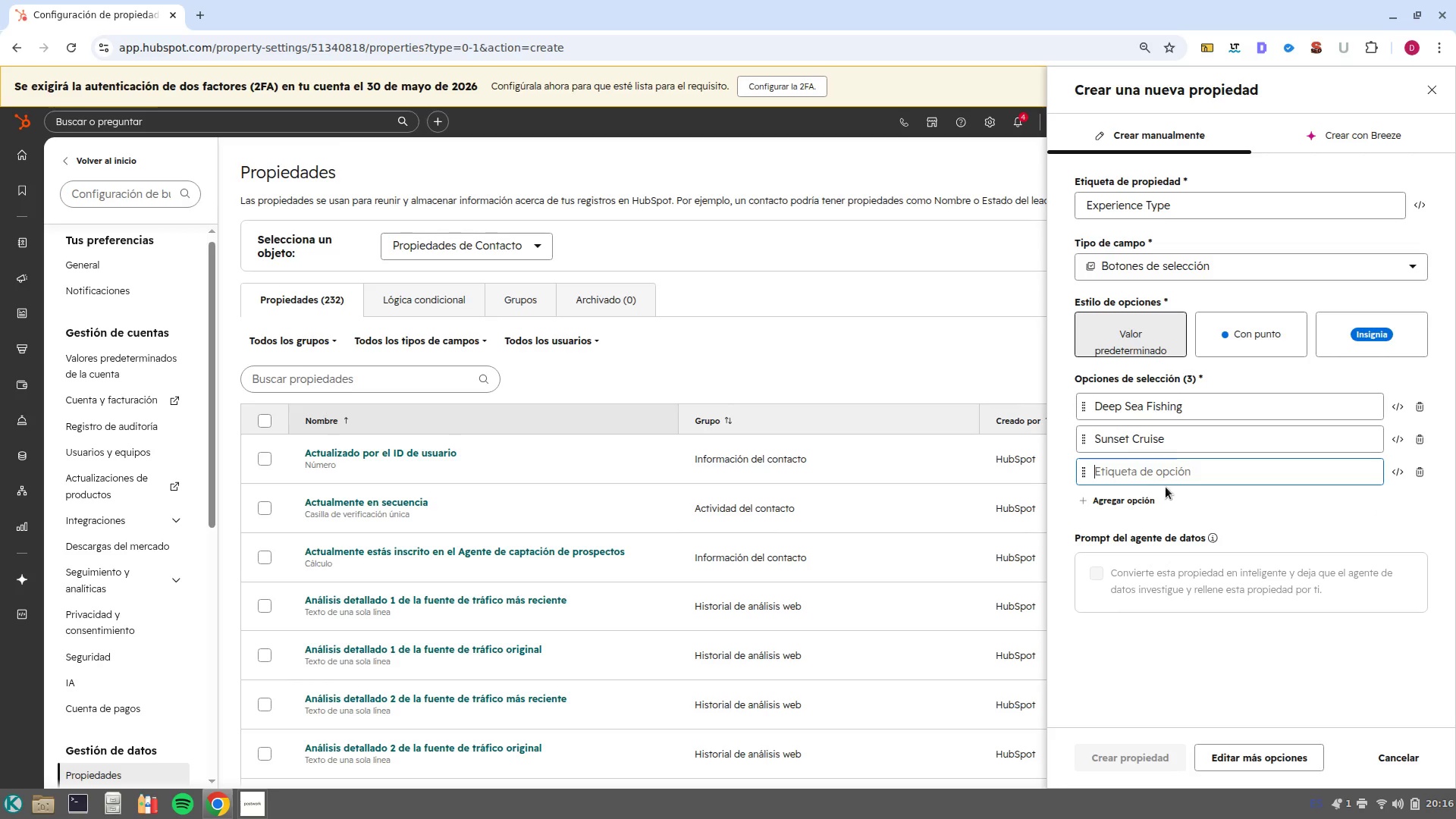 
type(Is)
key(Backspace)
type(s;amd)
key(Backspace)
key(Backspace)
key(Backspace)
key(Backspace)
type(land Hopping)
 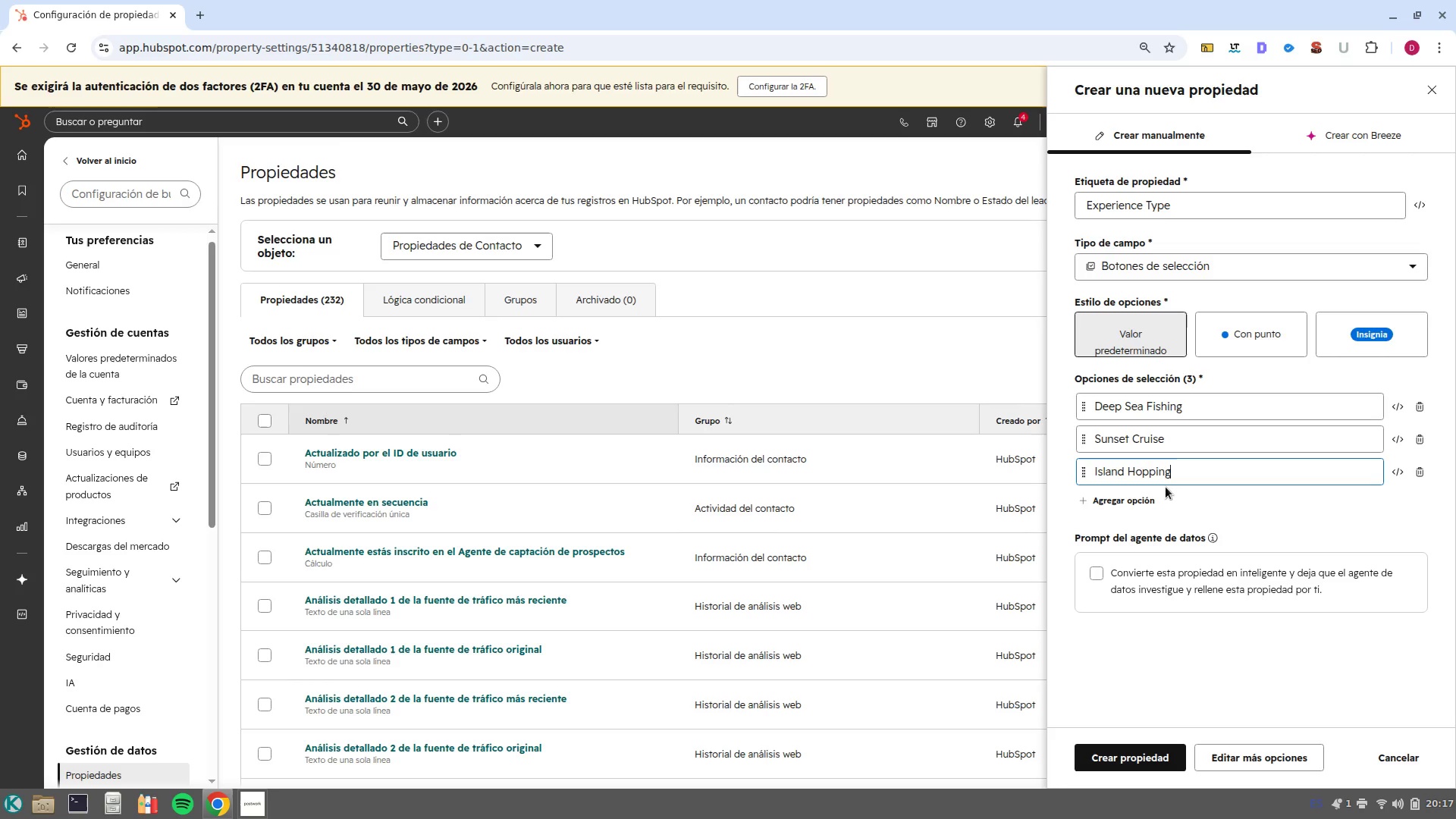 
left_click([1128, 504])
 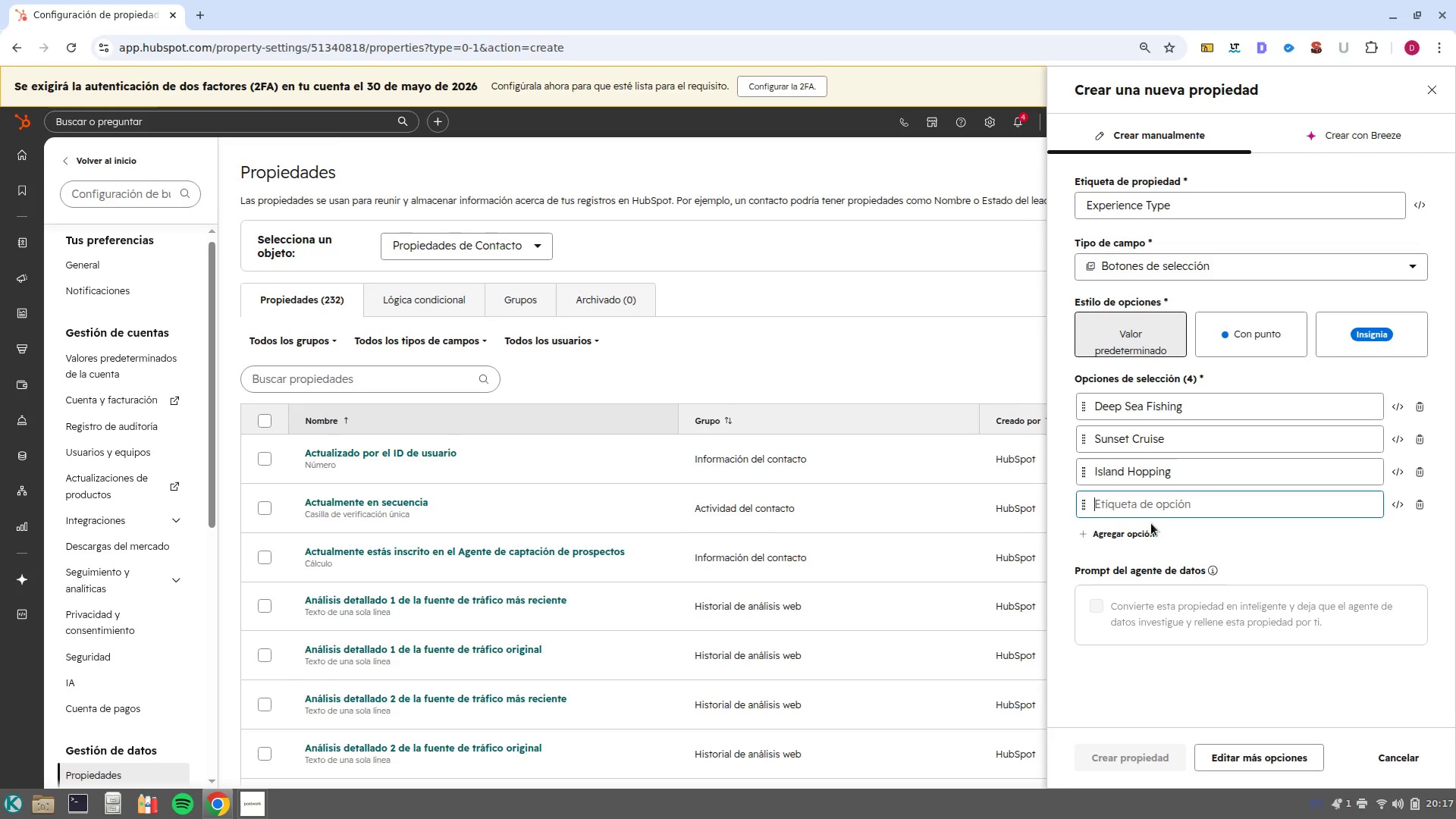 
type(Private Charter)
 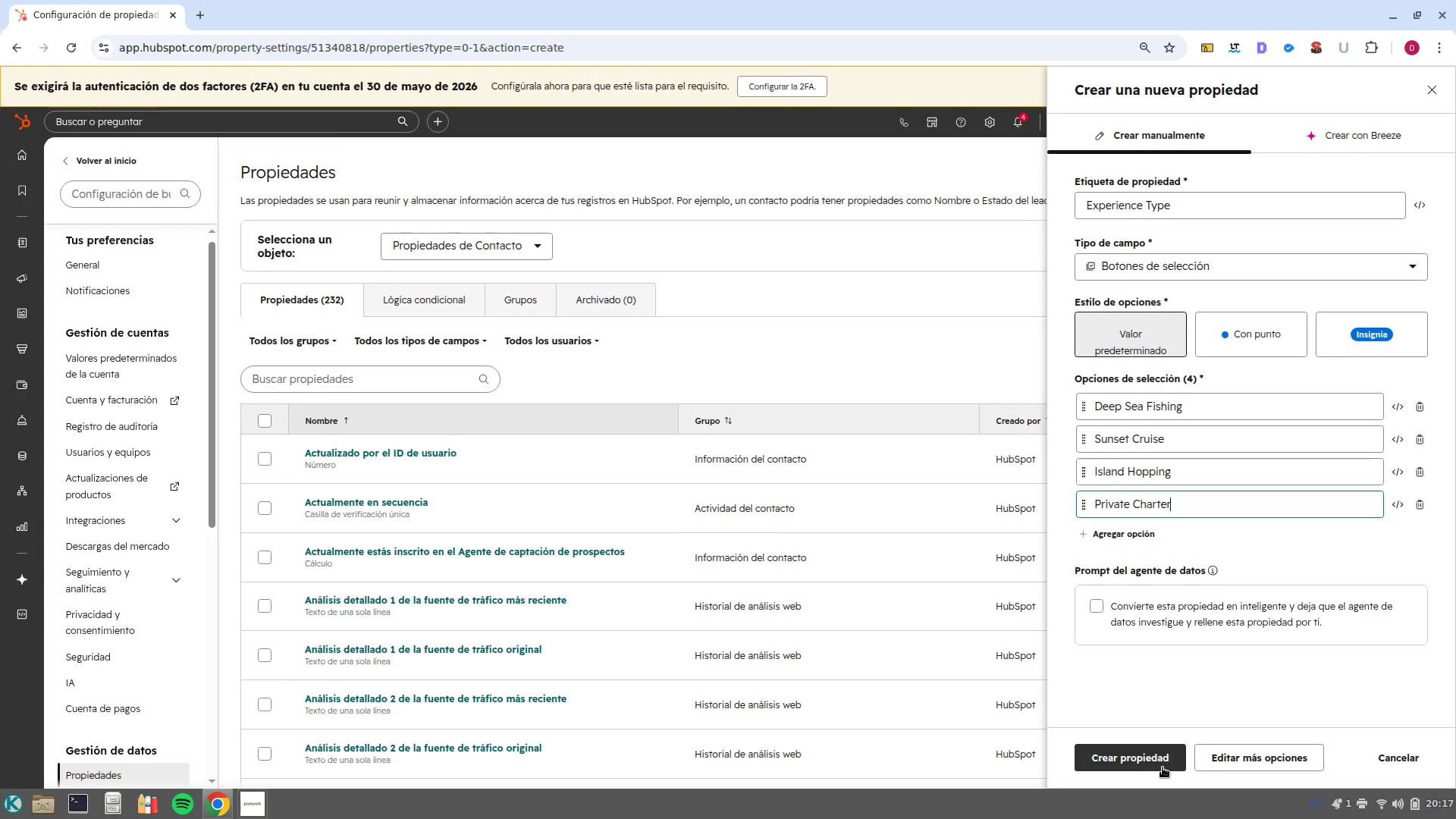 
wait(13.62)
 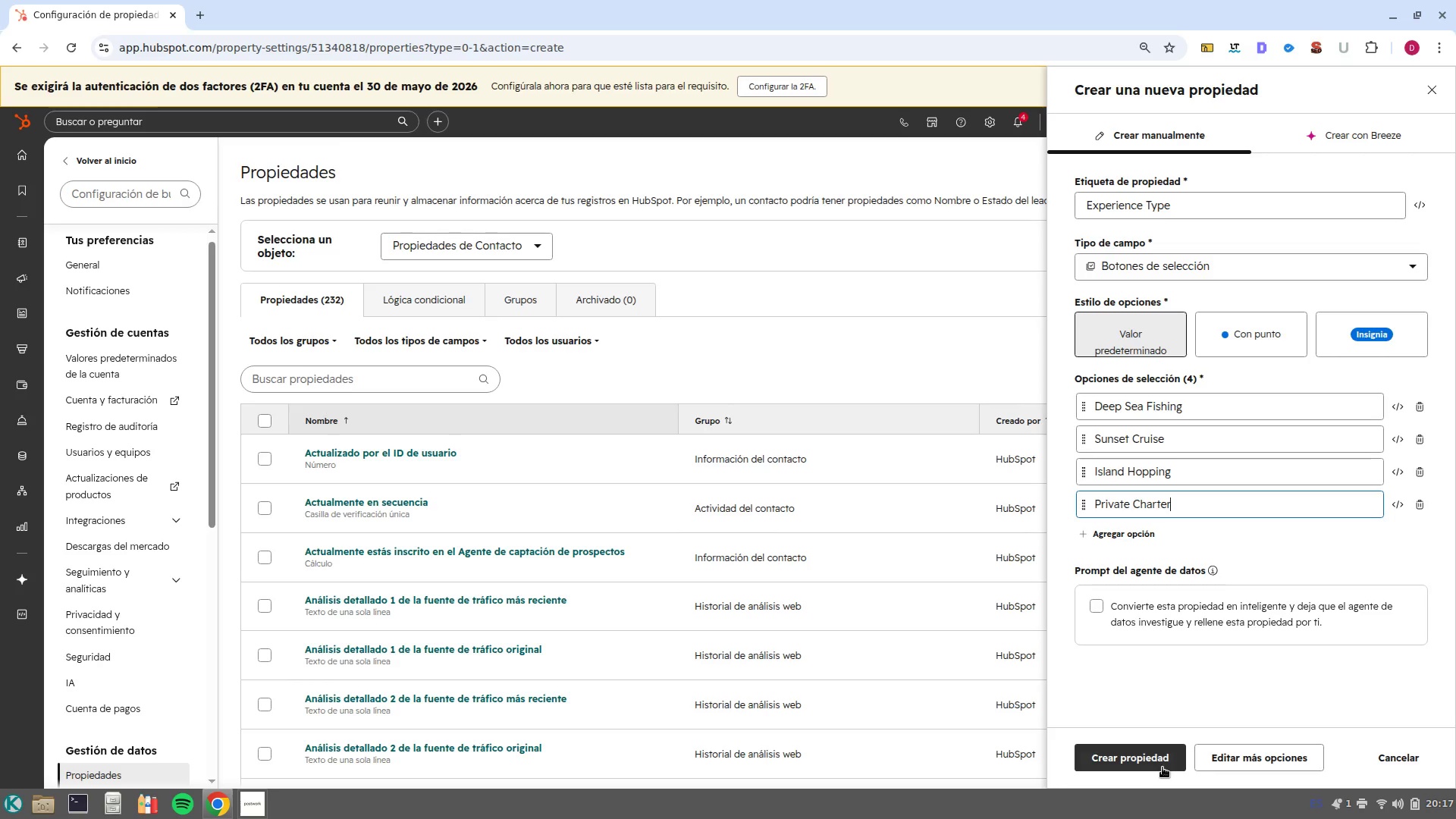 
left_click([1164, 767])
 